 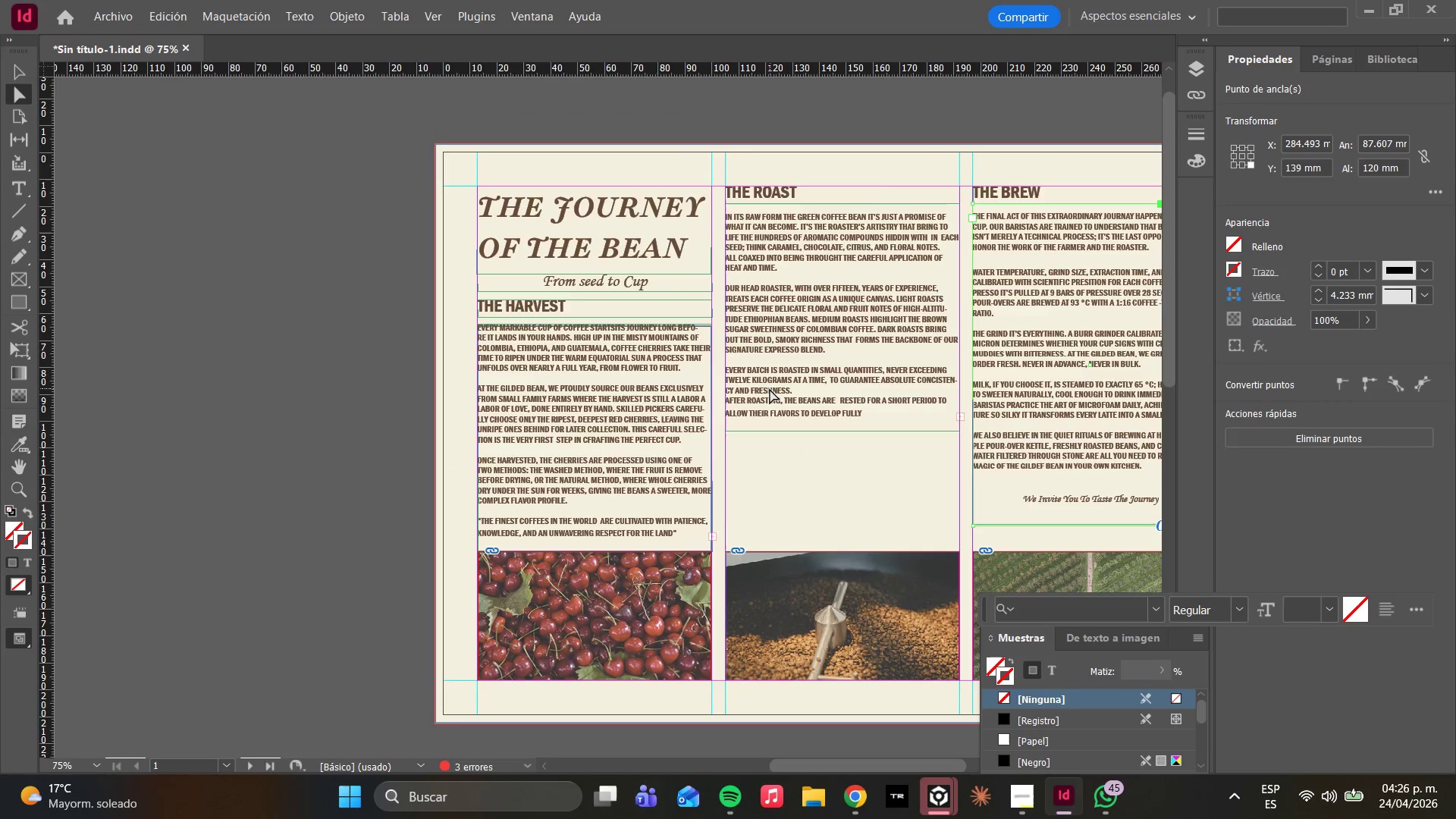 
scroll: coordinate [770, 391], scroll_direction: down, amount: 2.0
 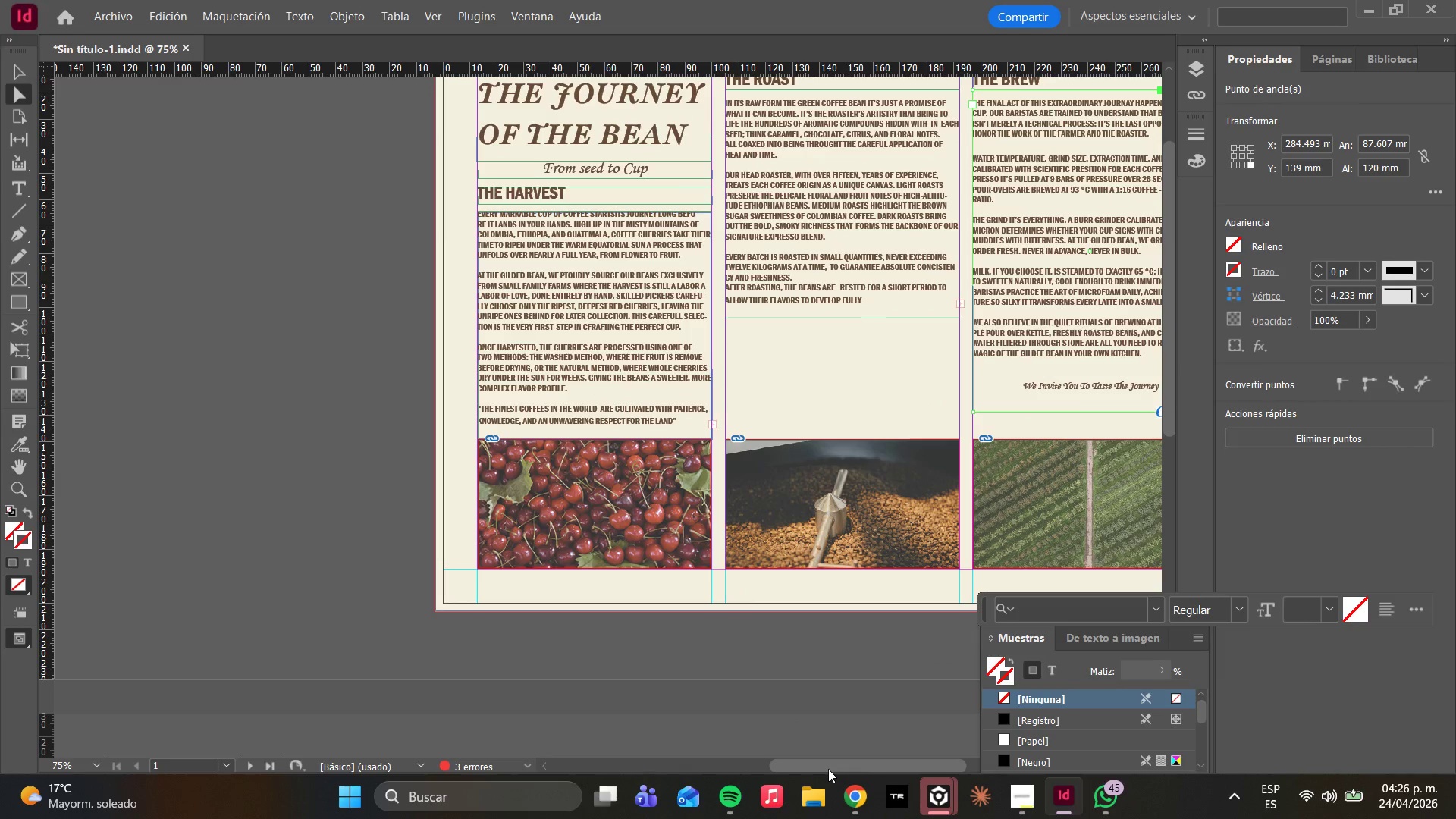 
left_click_drag(start_coordinate=[828, 769], to_coordinate=[873, 763])
 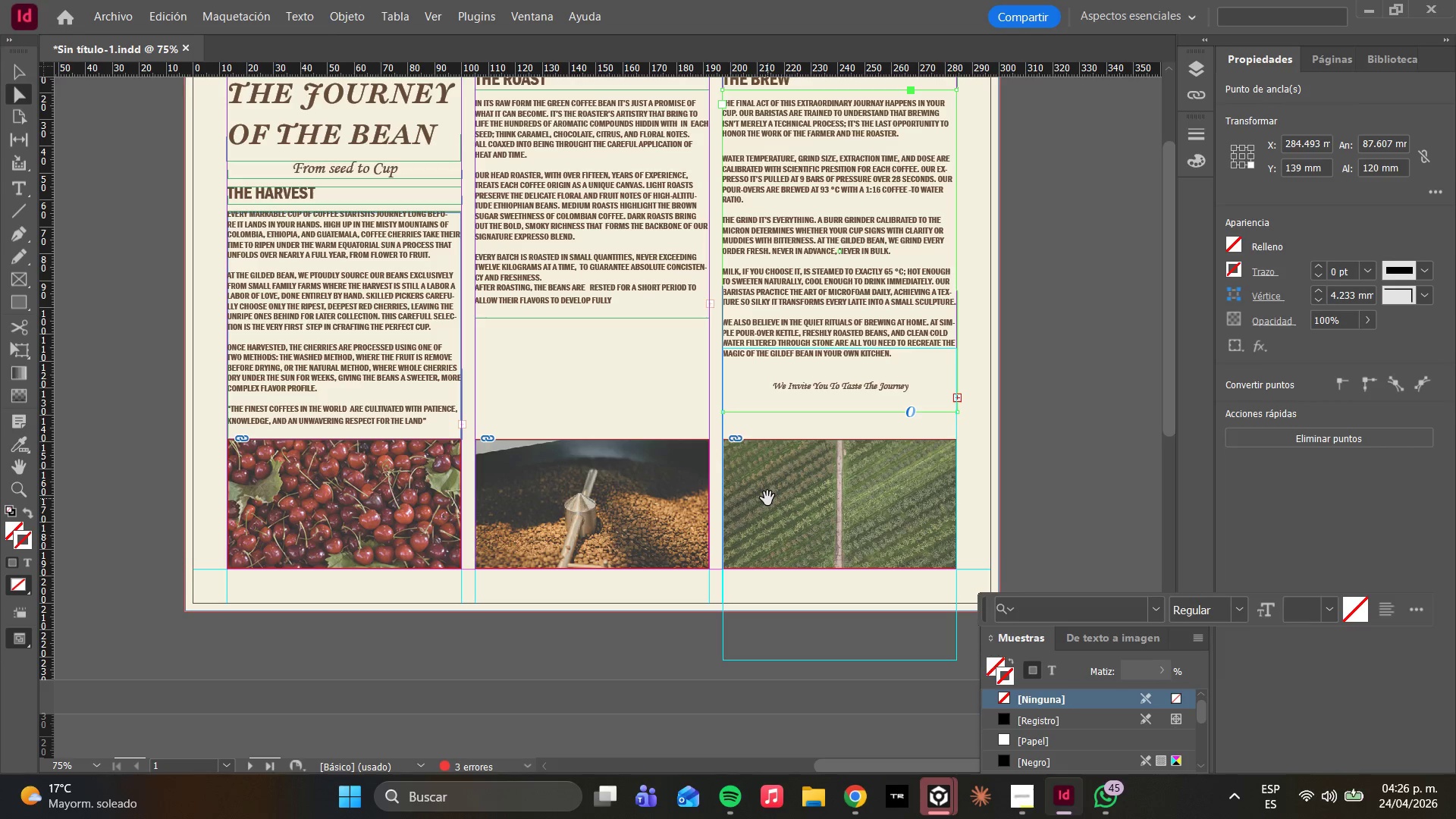 
wait(16.34)
 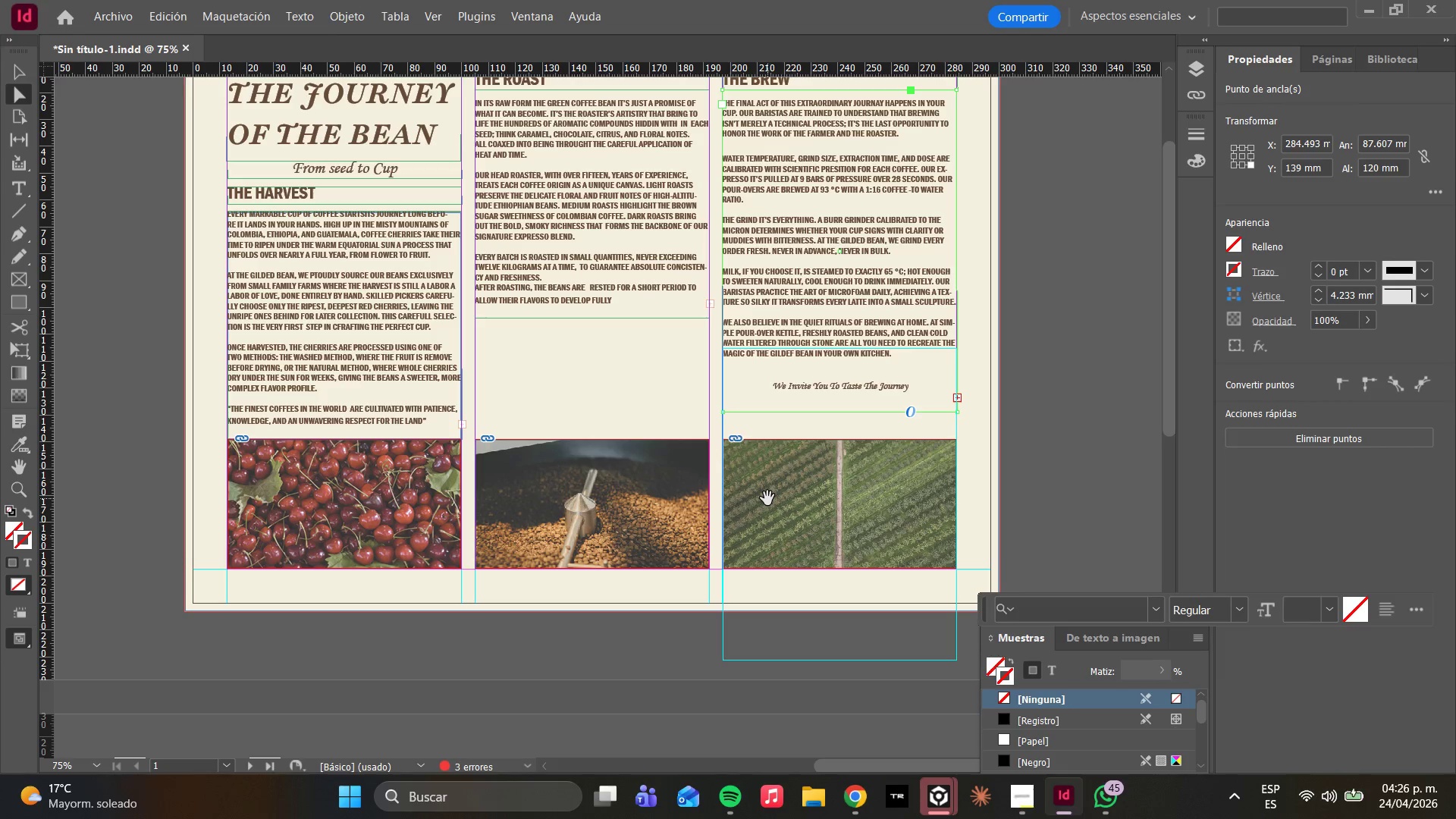 
scroll: coordinate [735, 361], scroll_direction: up, amount: 3.0
 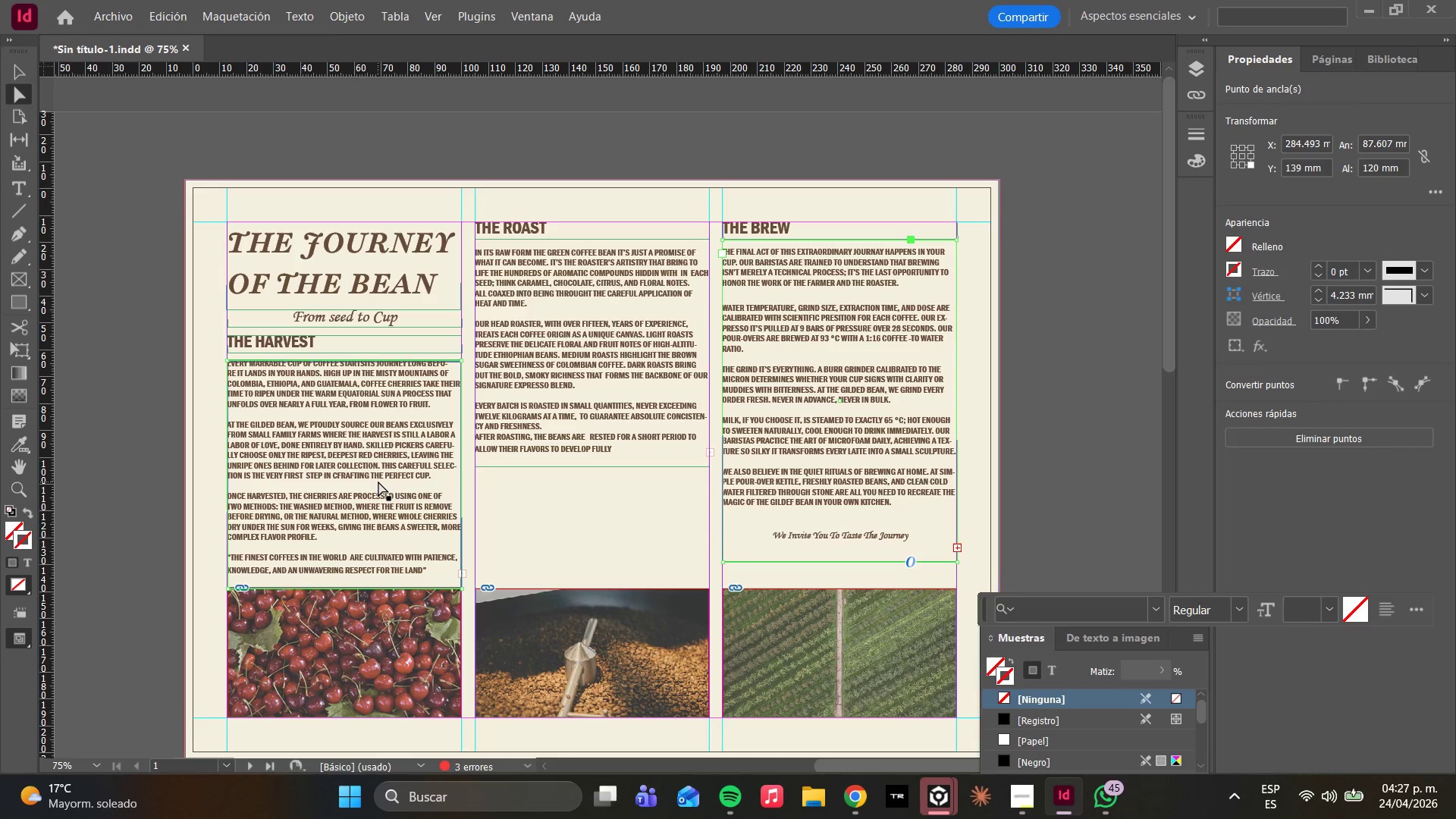 
wait(79.49)
 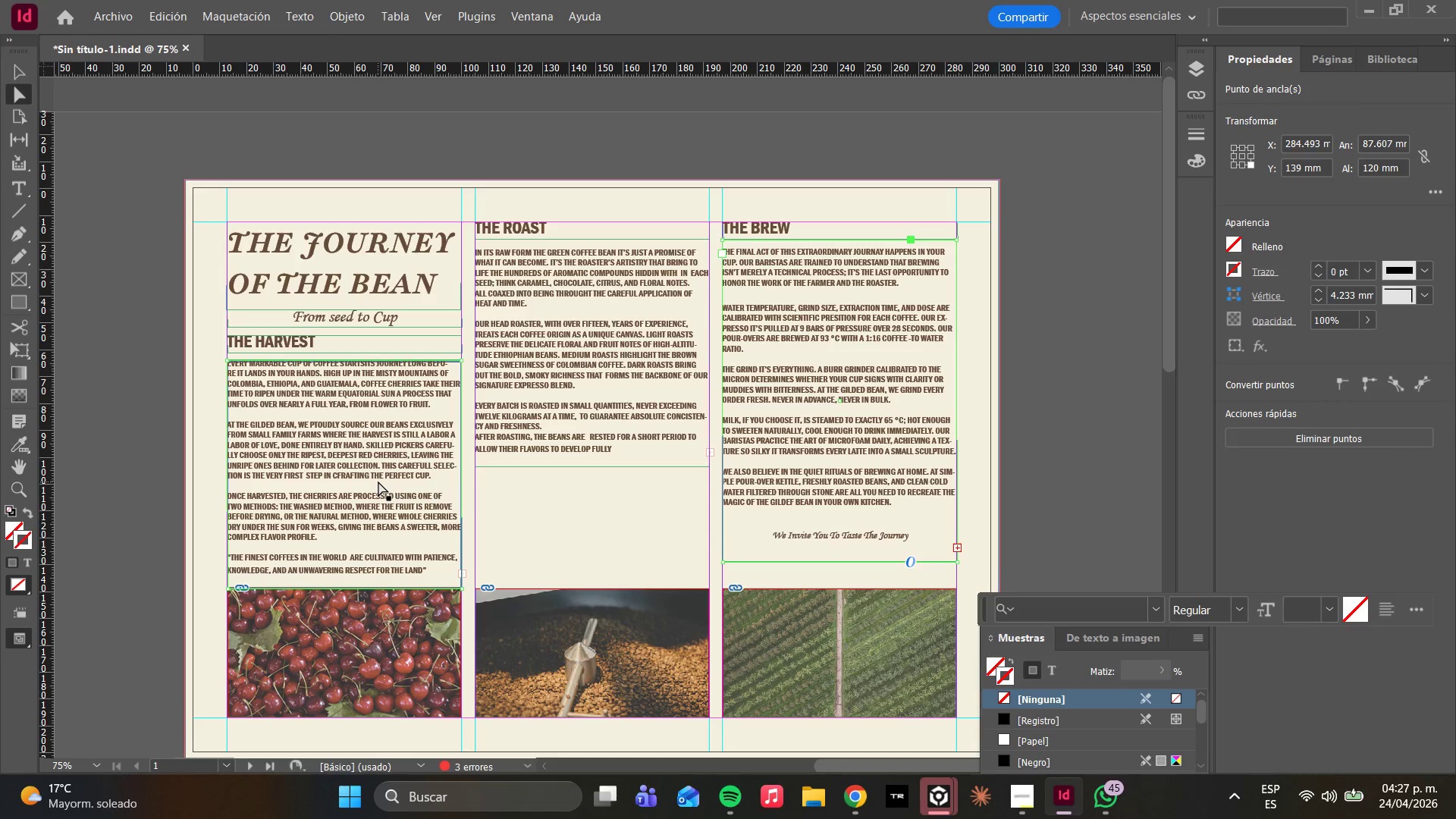 
scroll: coordinate [538, 607], scroll_direction: down, amount: 5.0
 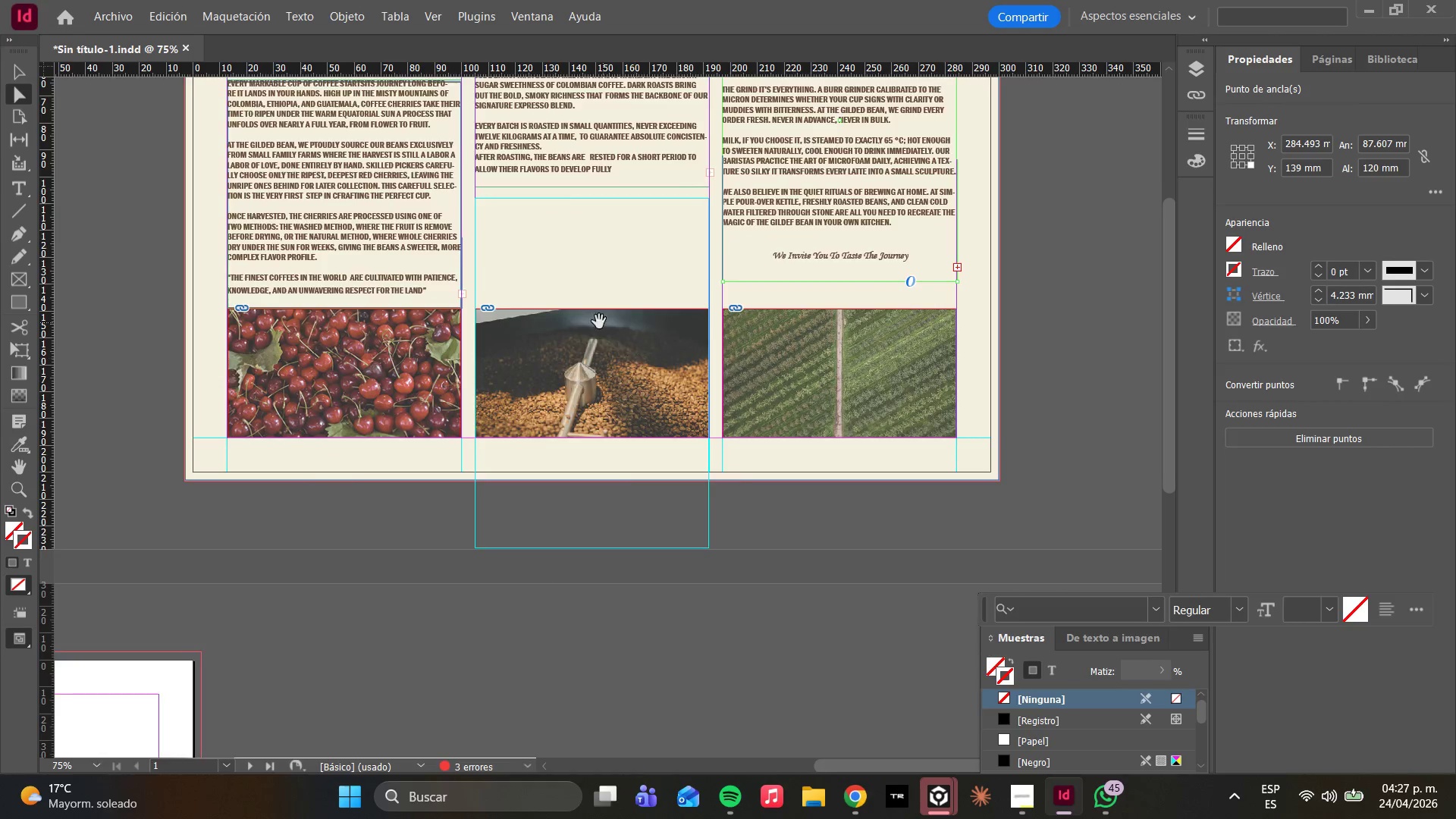 
left_click([428, 324])
 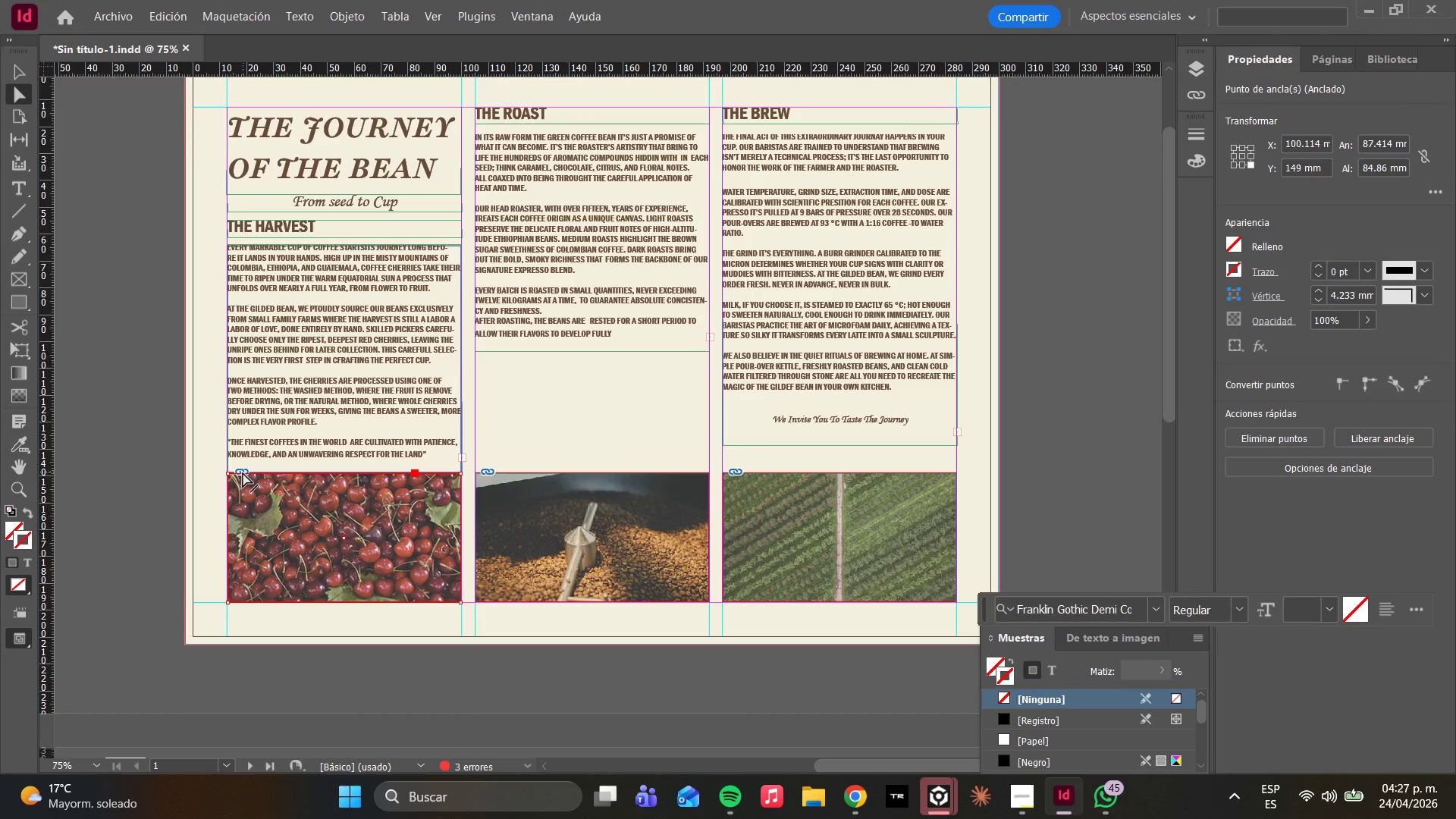 
scroll: coordinate [599, 322], scroll_direction: up, amount: 3.0
 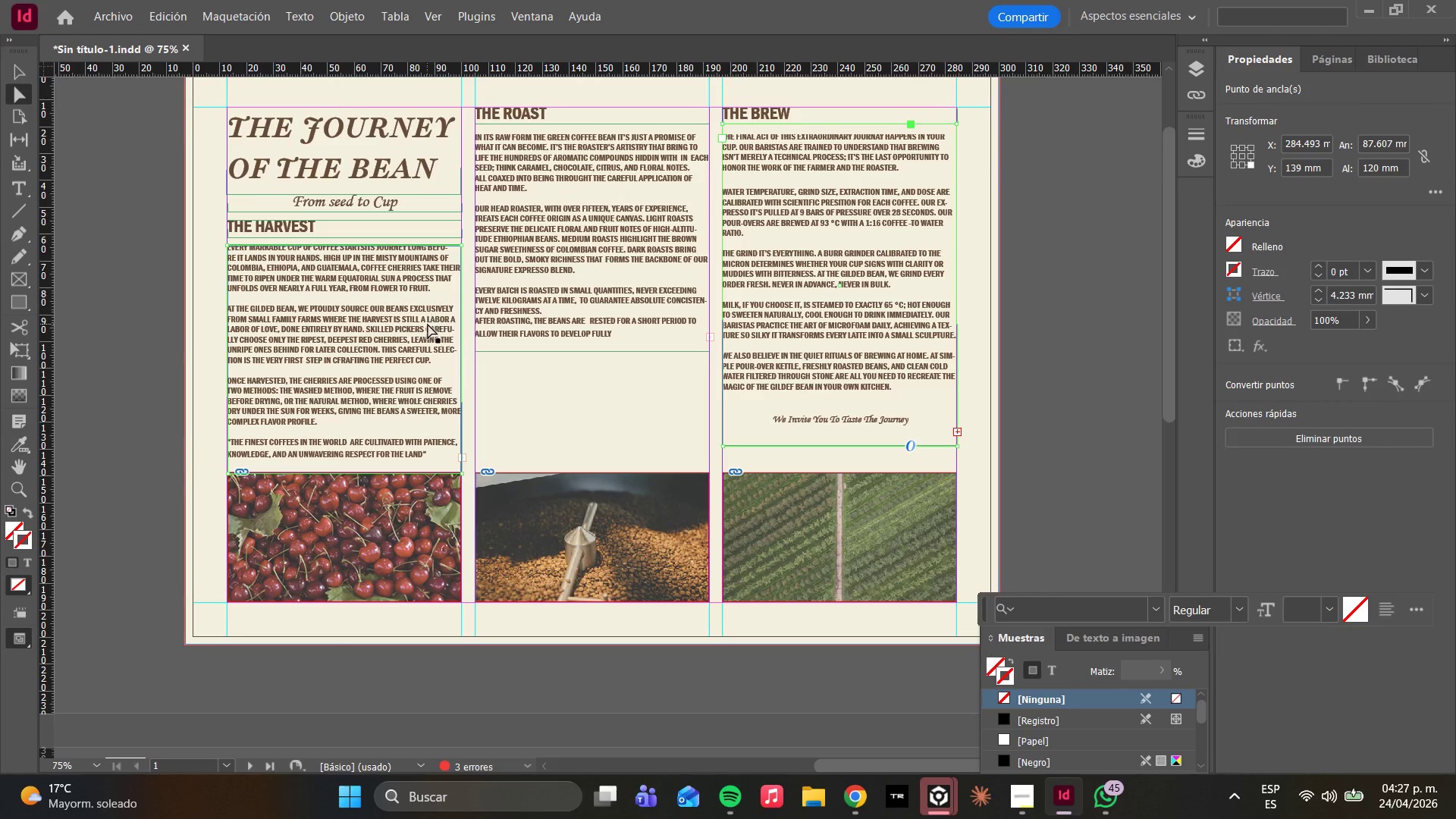 
left_click([268, 428])
 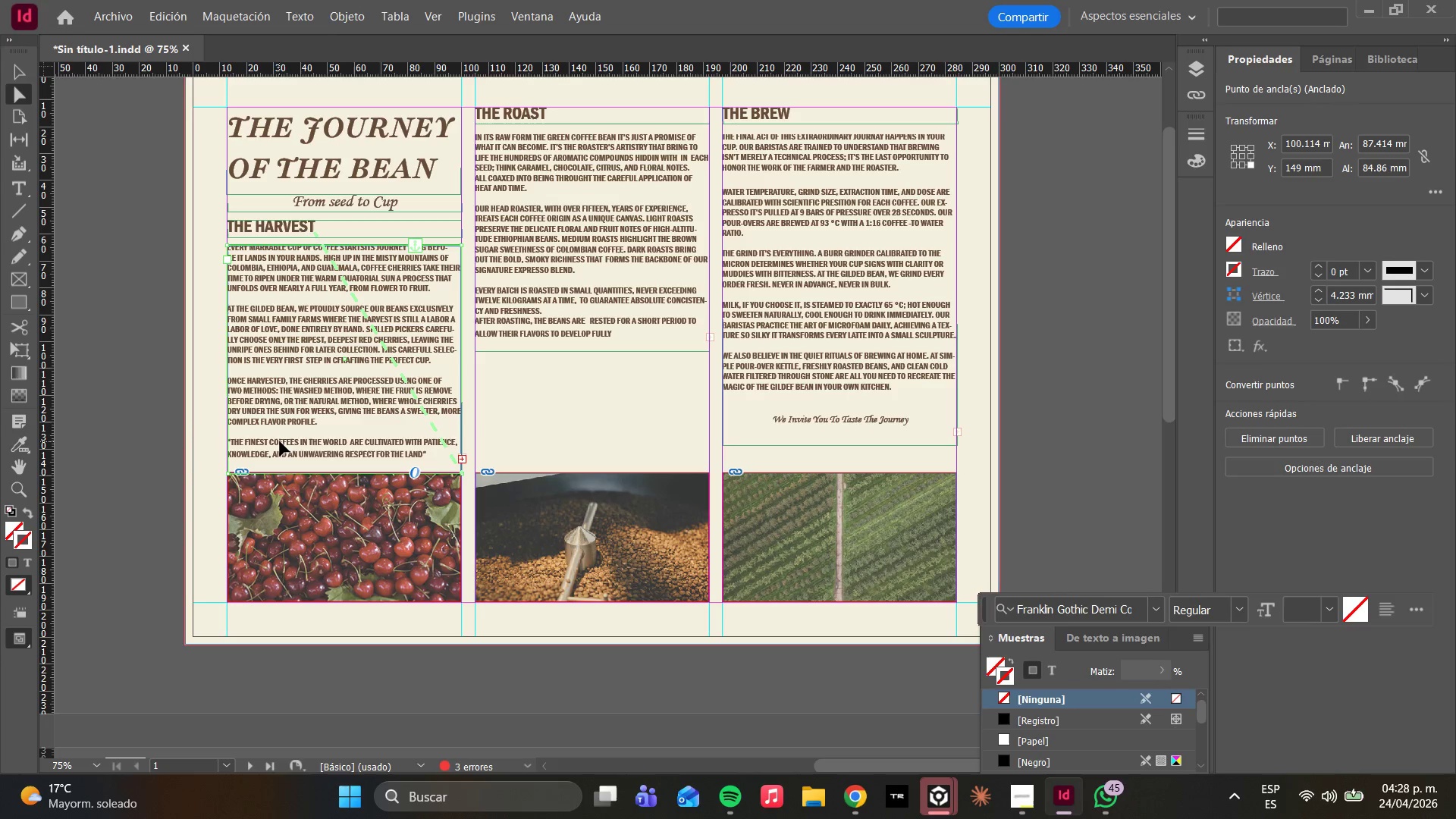 
wait(19.44)
 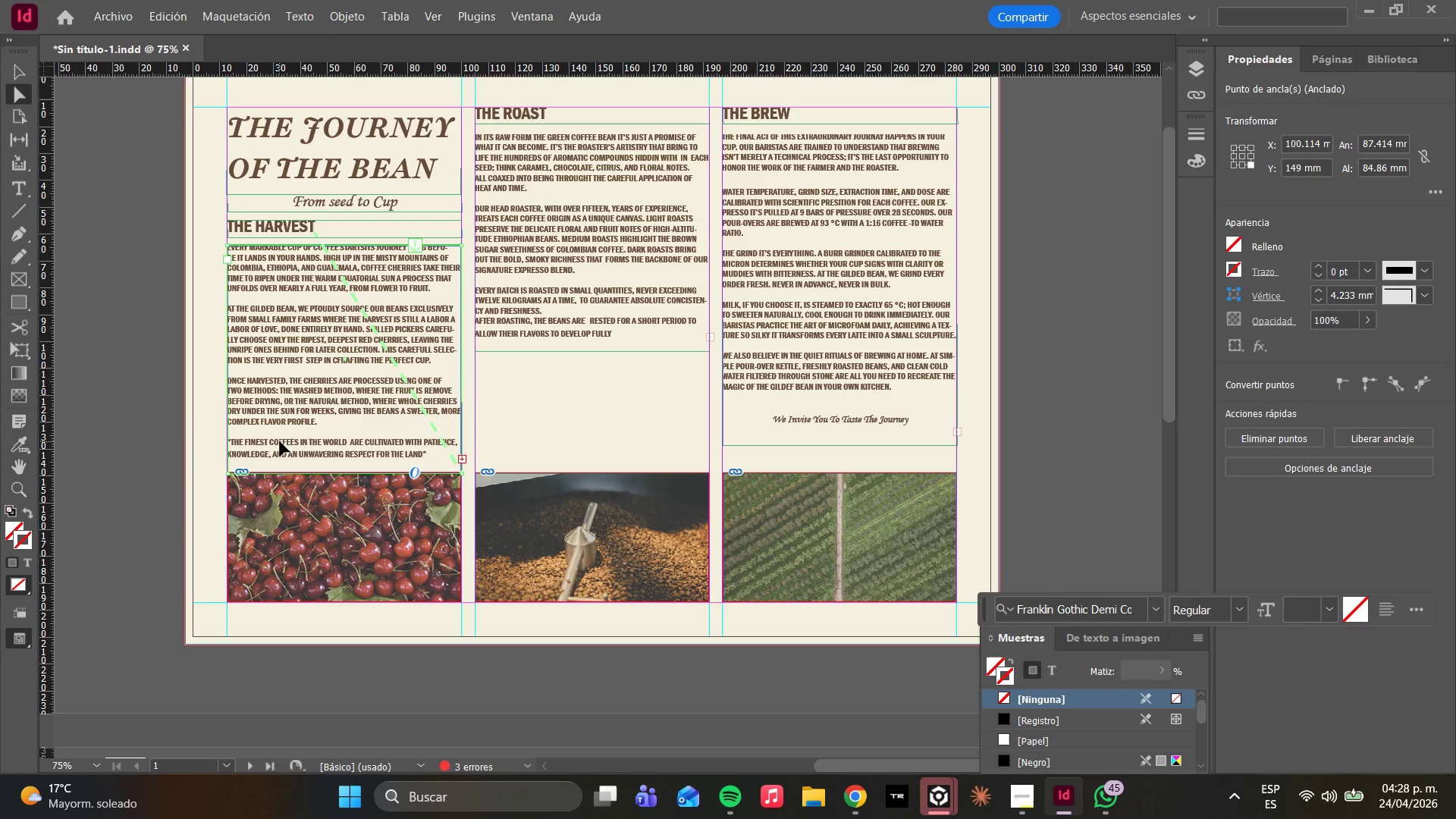 
scroll: coordinate [1055, 146], scroll_direction: up, amount: 4.0
 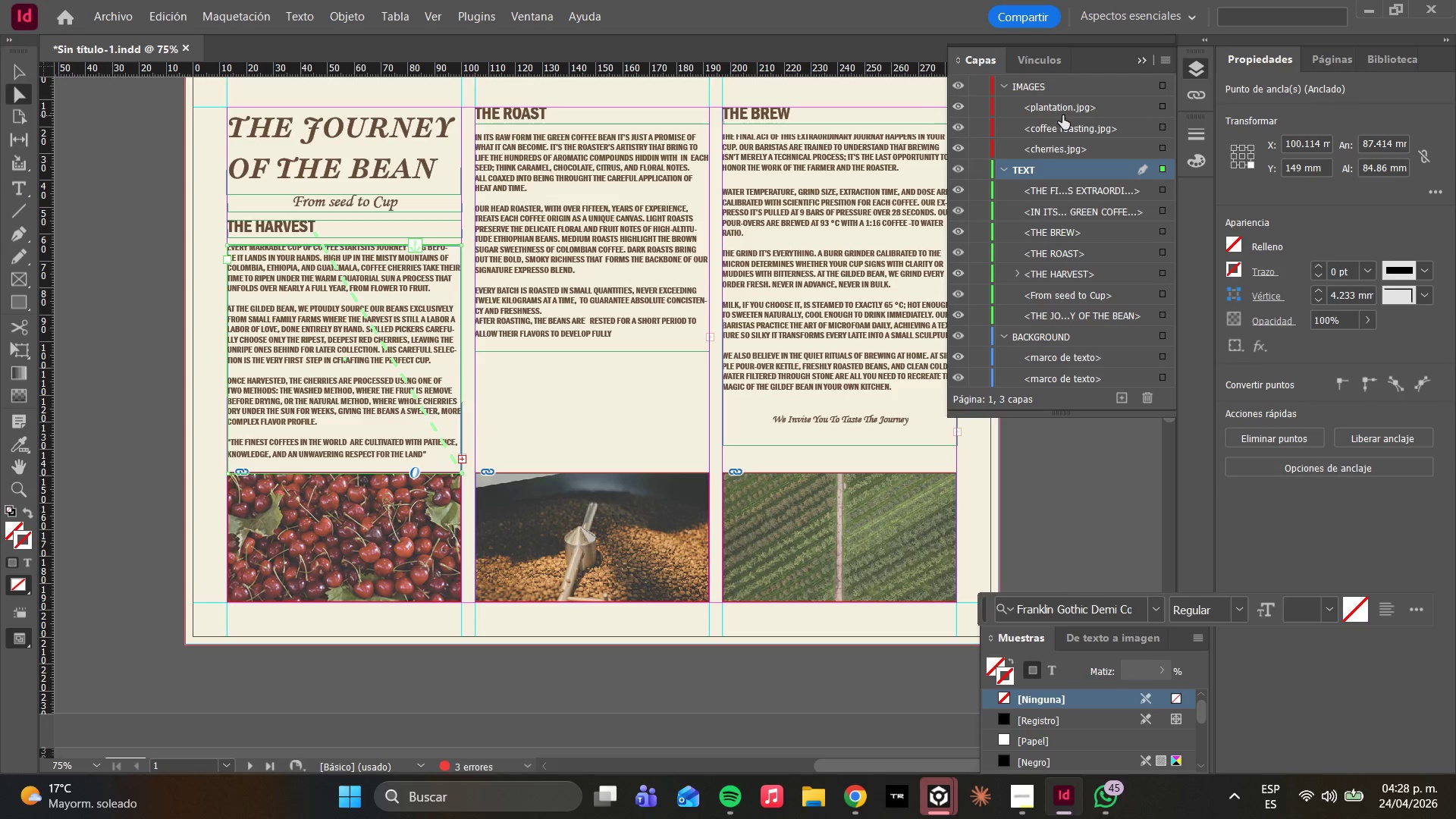 
left_click([1062, 108])
 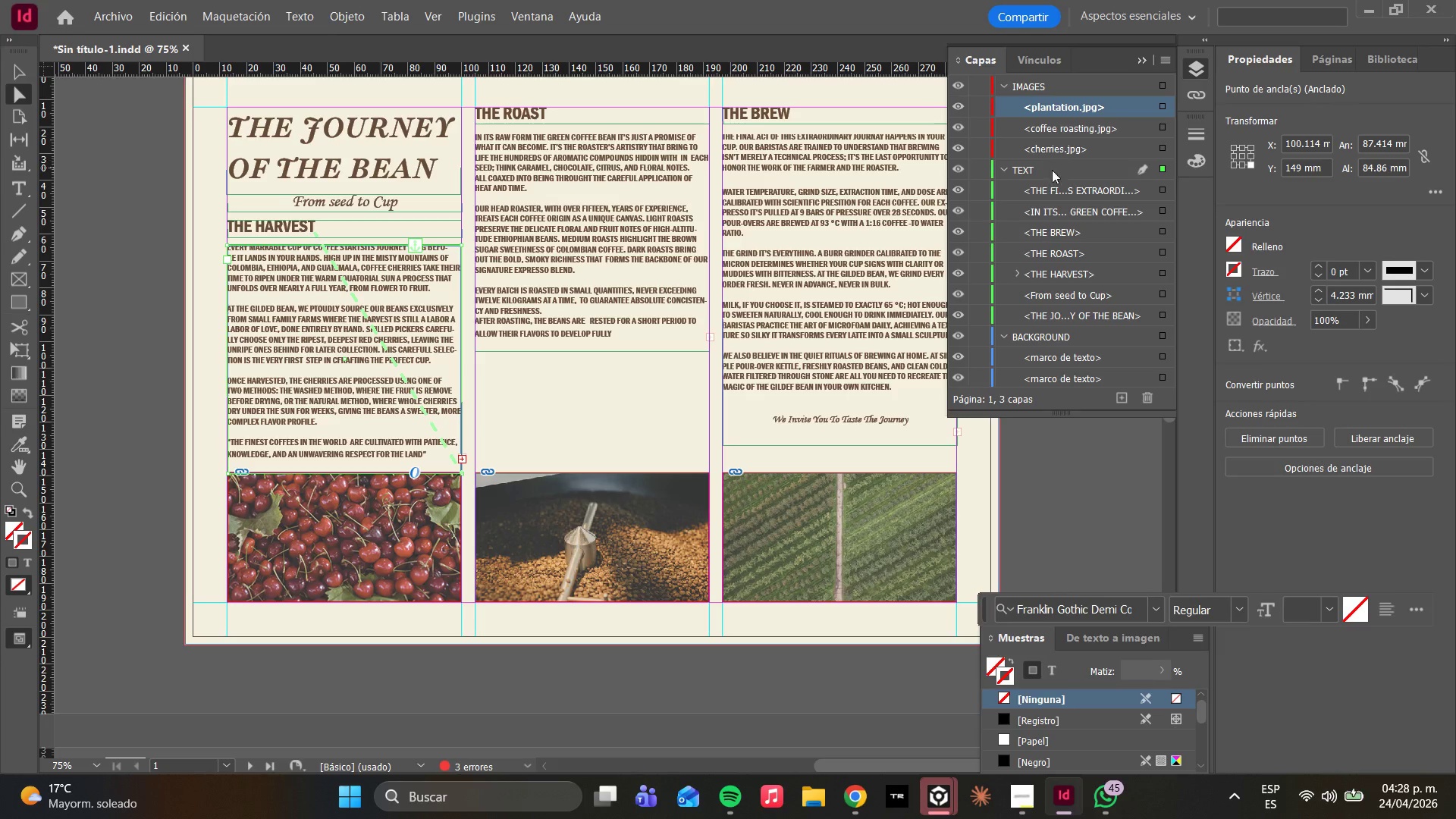 
left_click([1050, 185])
 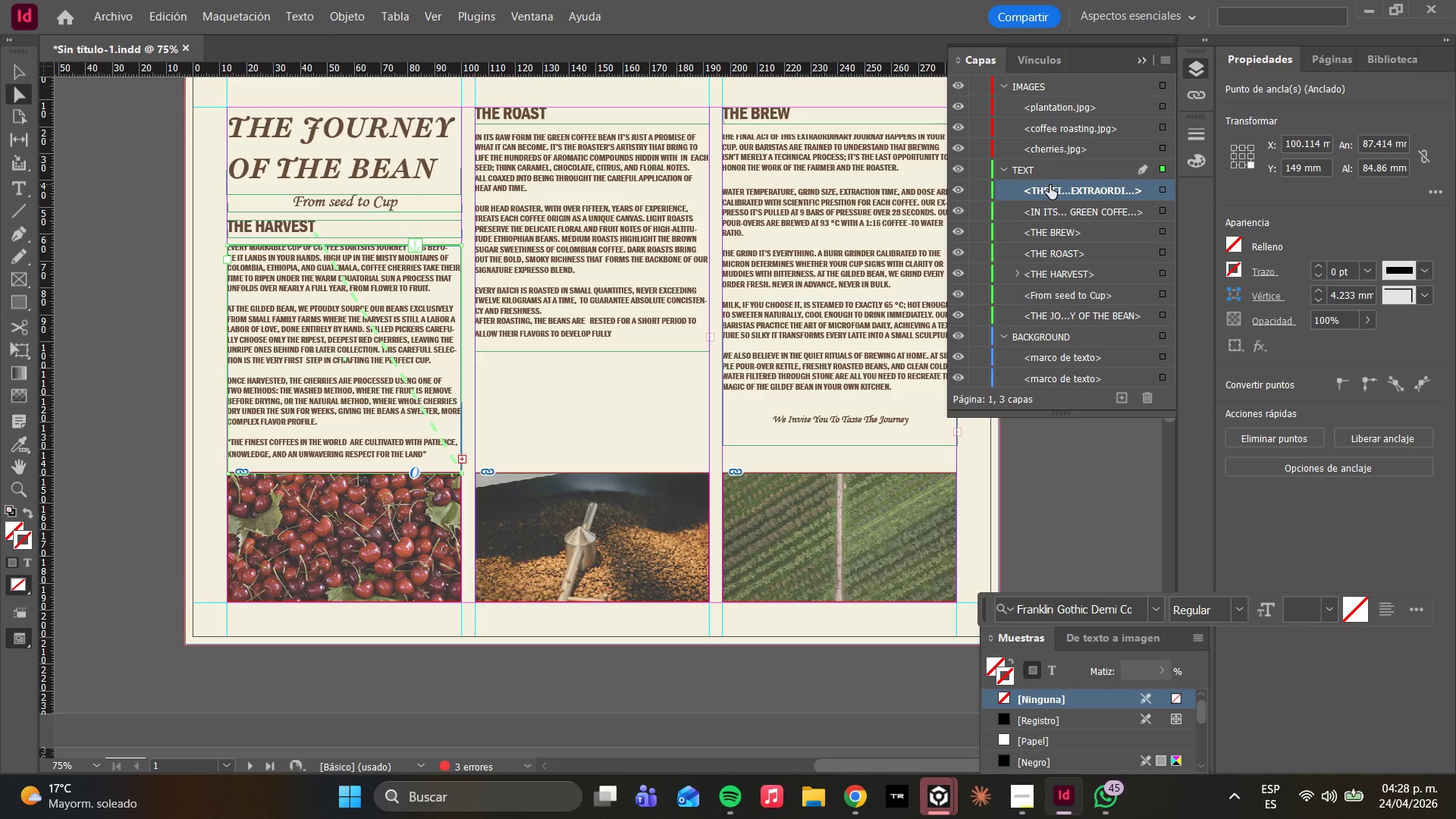 
wait(12.88)
 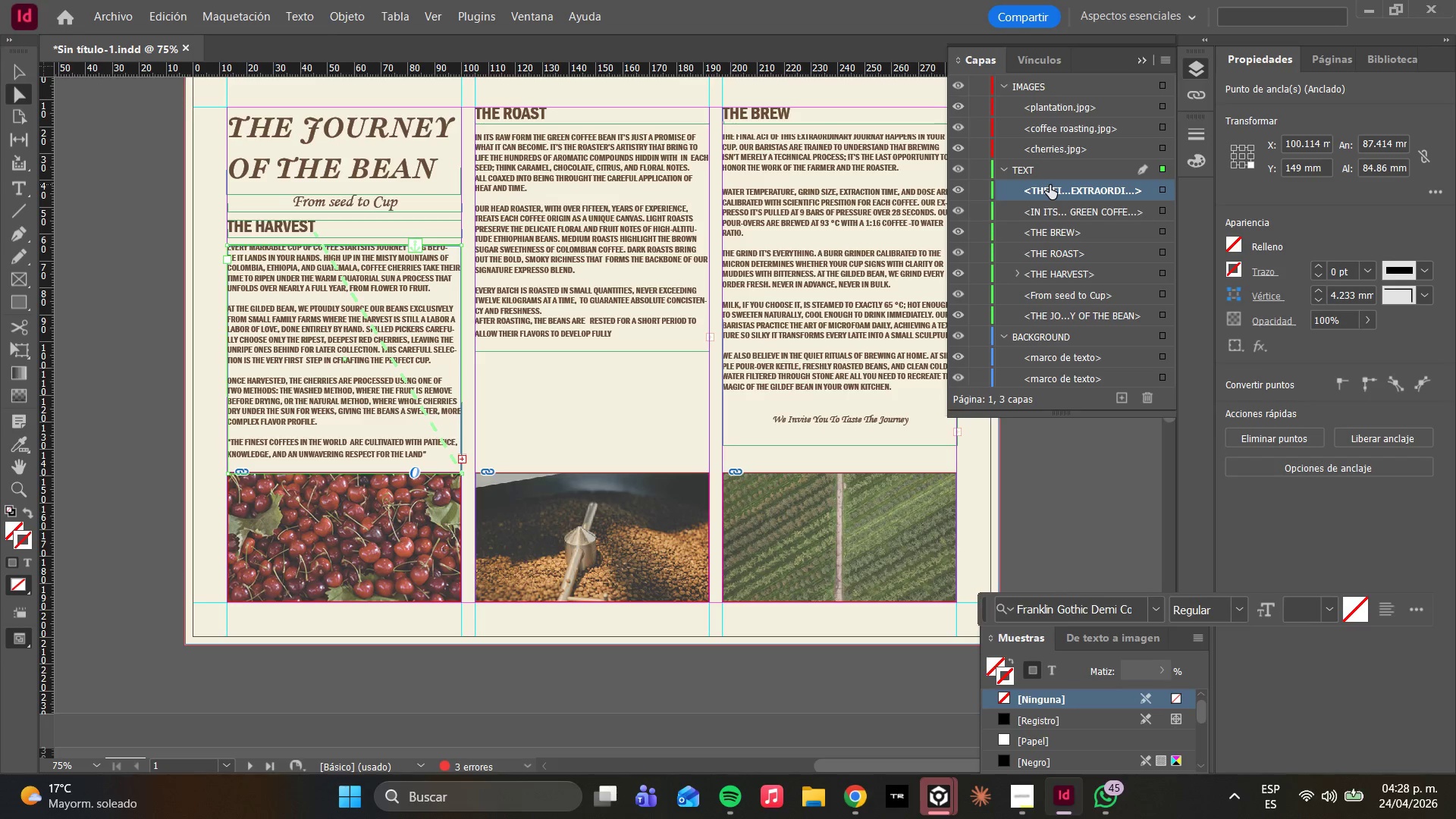 
scroll: coordinate [1028, 353], scroll_direction: down, amount: 3.0
 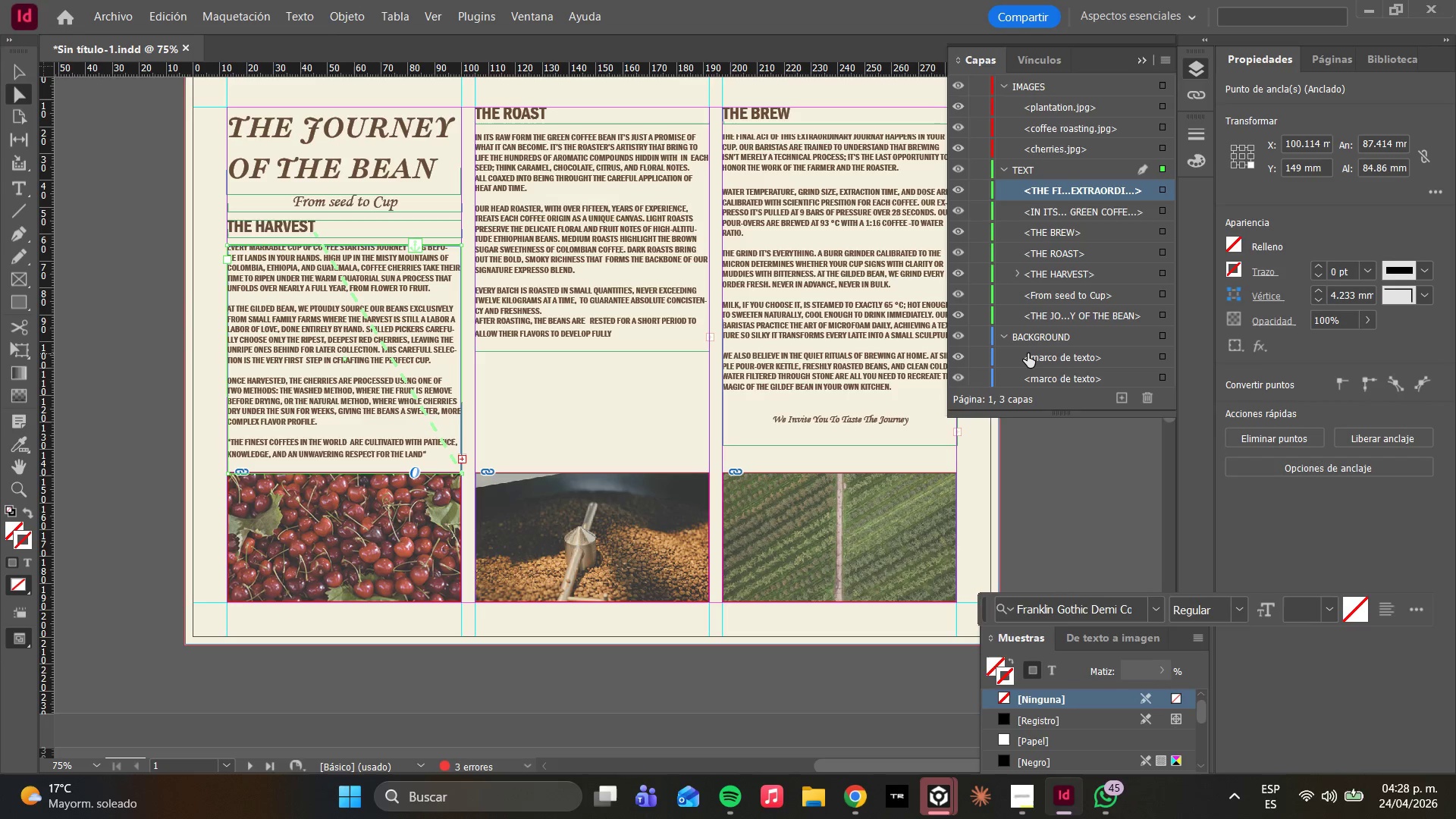 
left_click([1028, 353])
 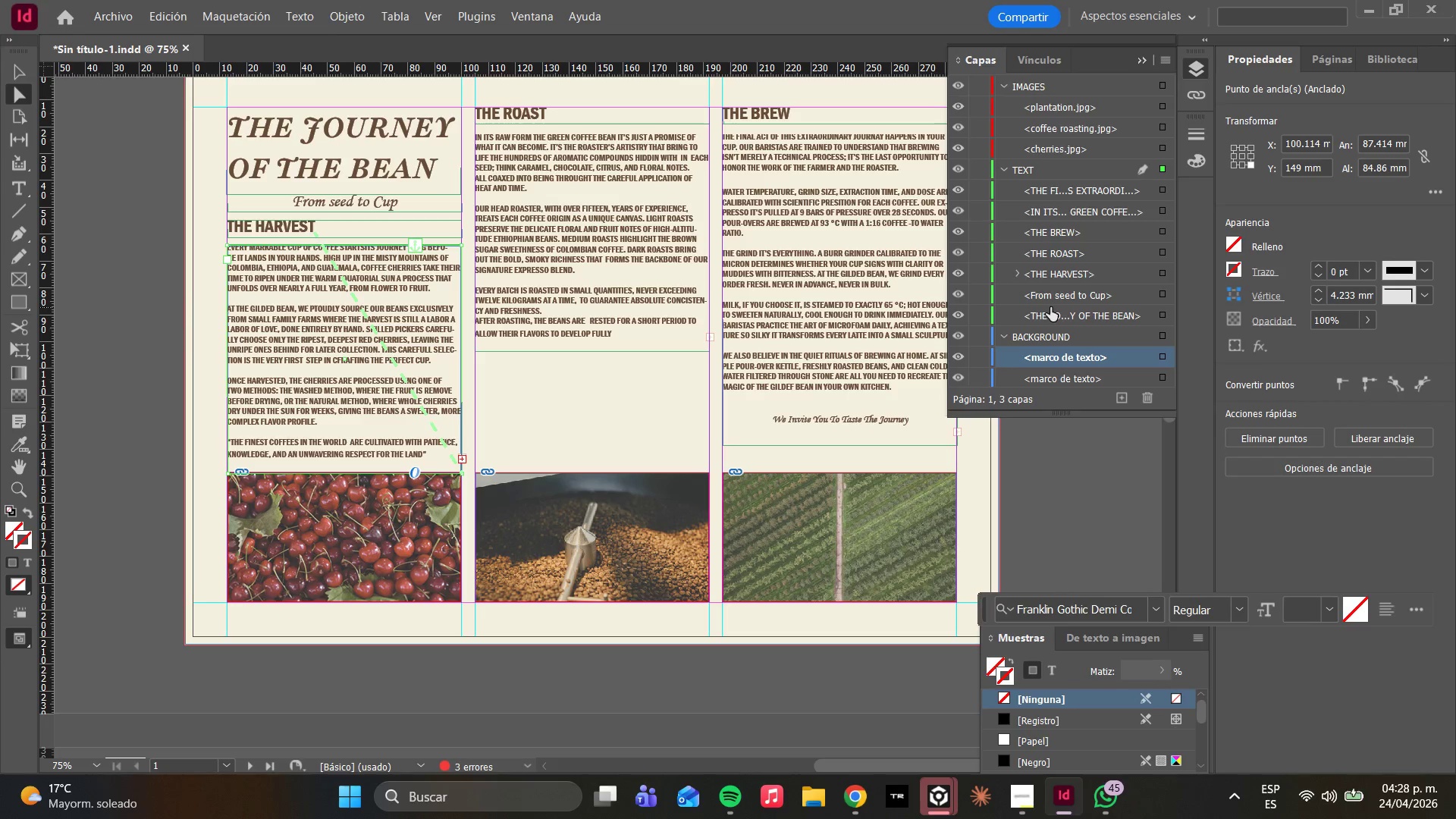 
scroll: coordinate [1050, 312], scroll_direction: down, amount: 4.0
 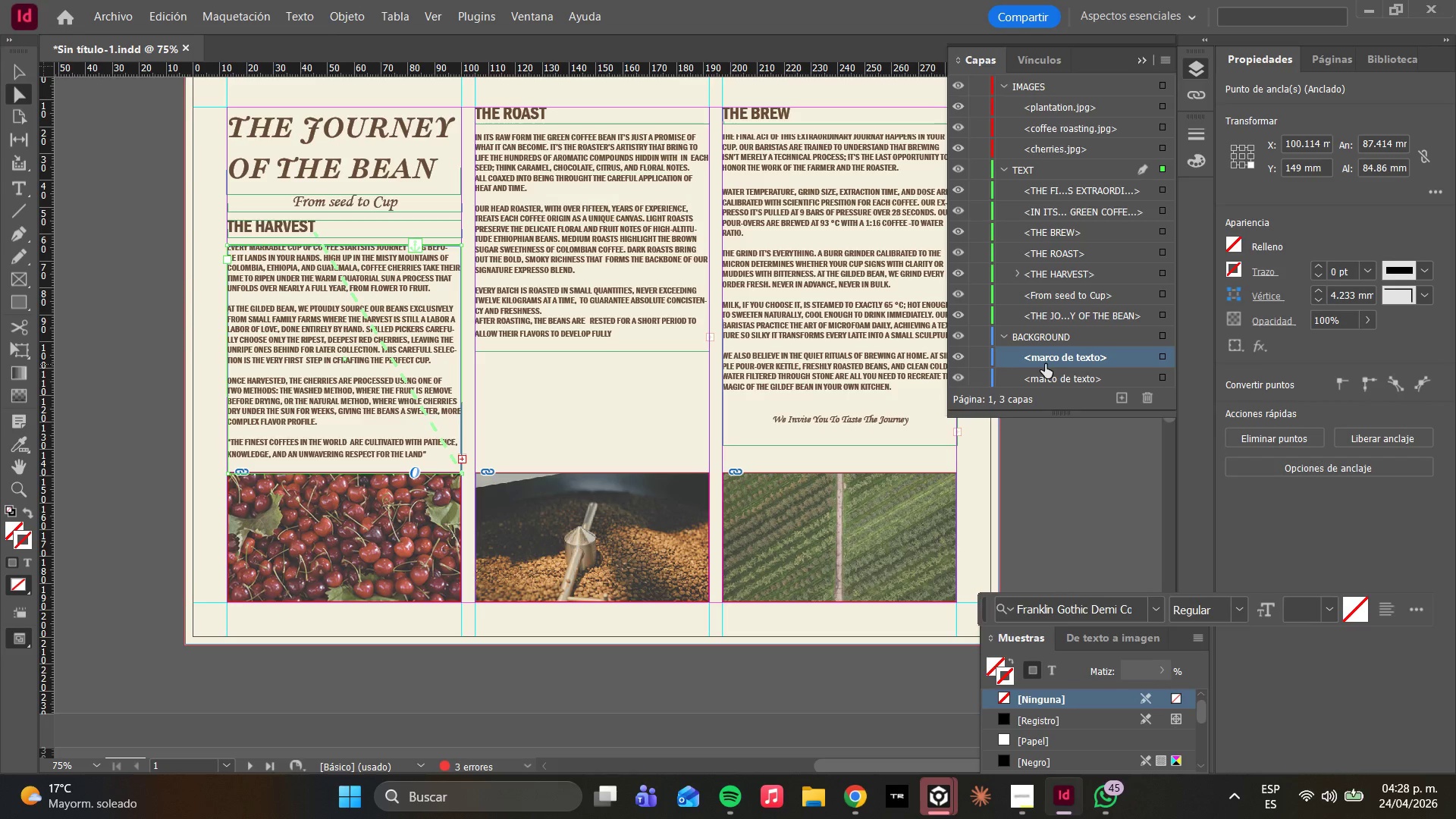 
double_click([1045, 364])
 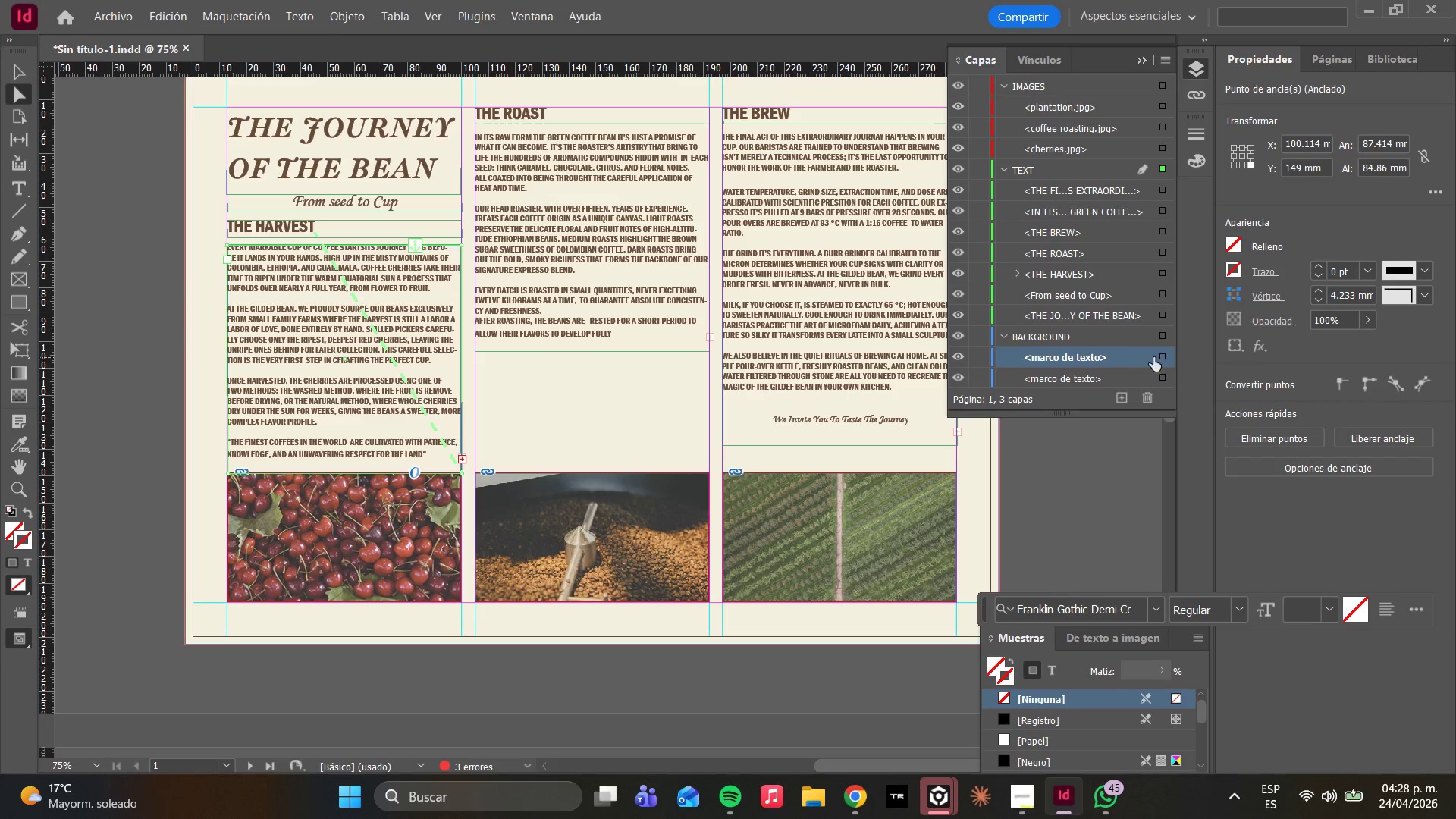 
left_click([1163, 358])
 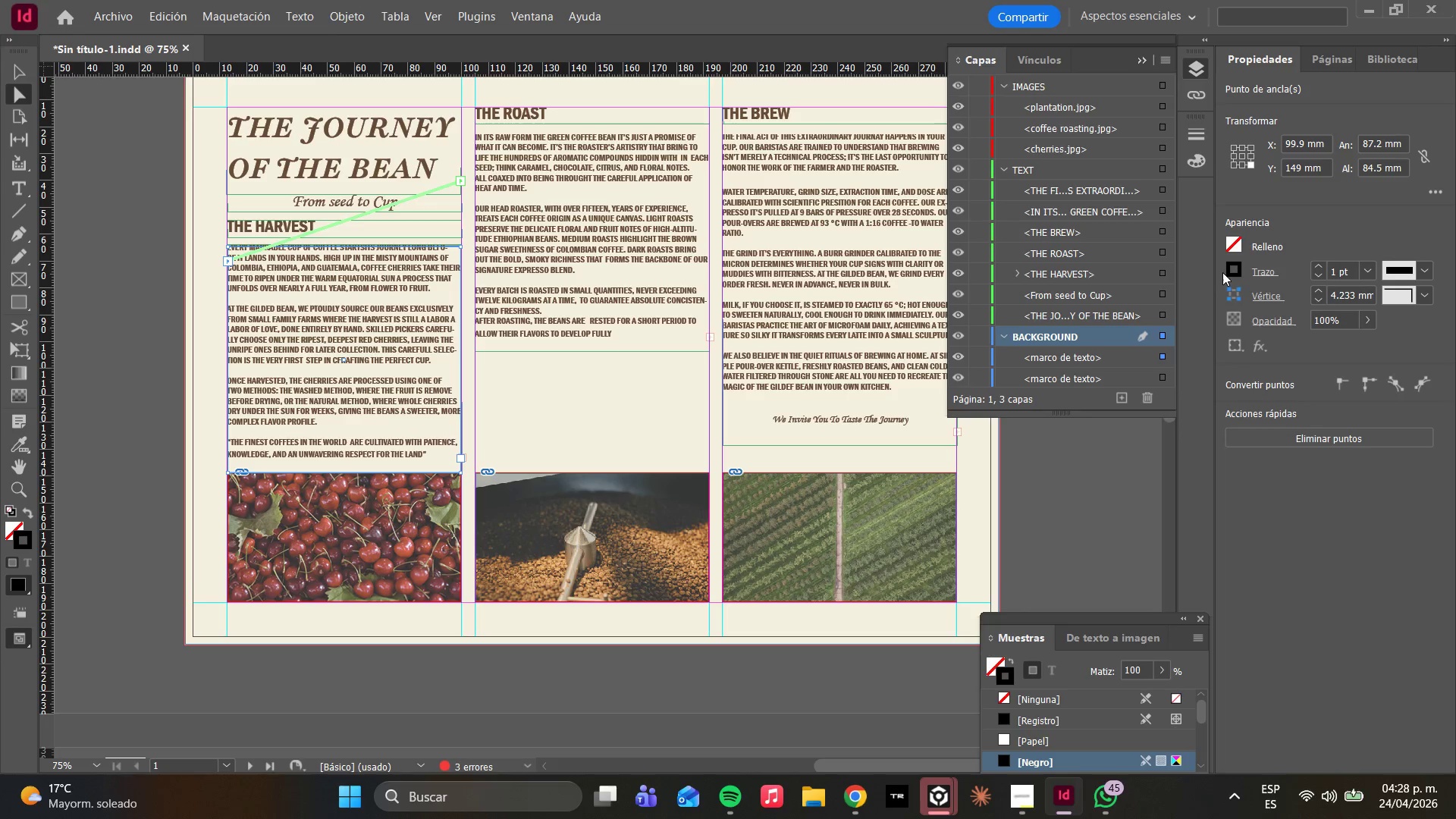 
double_click([1235, 268])
 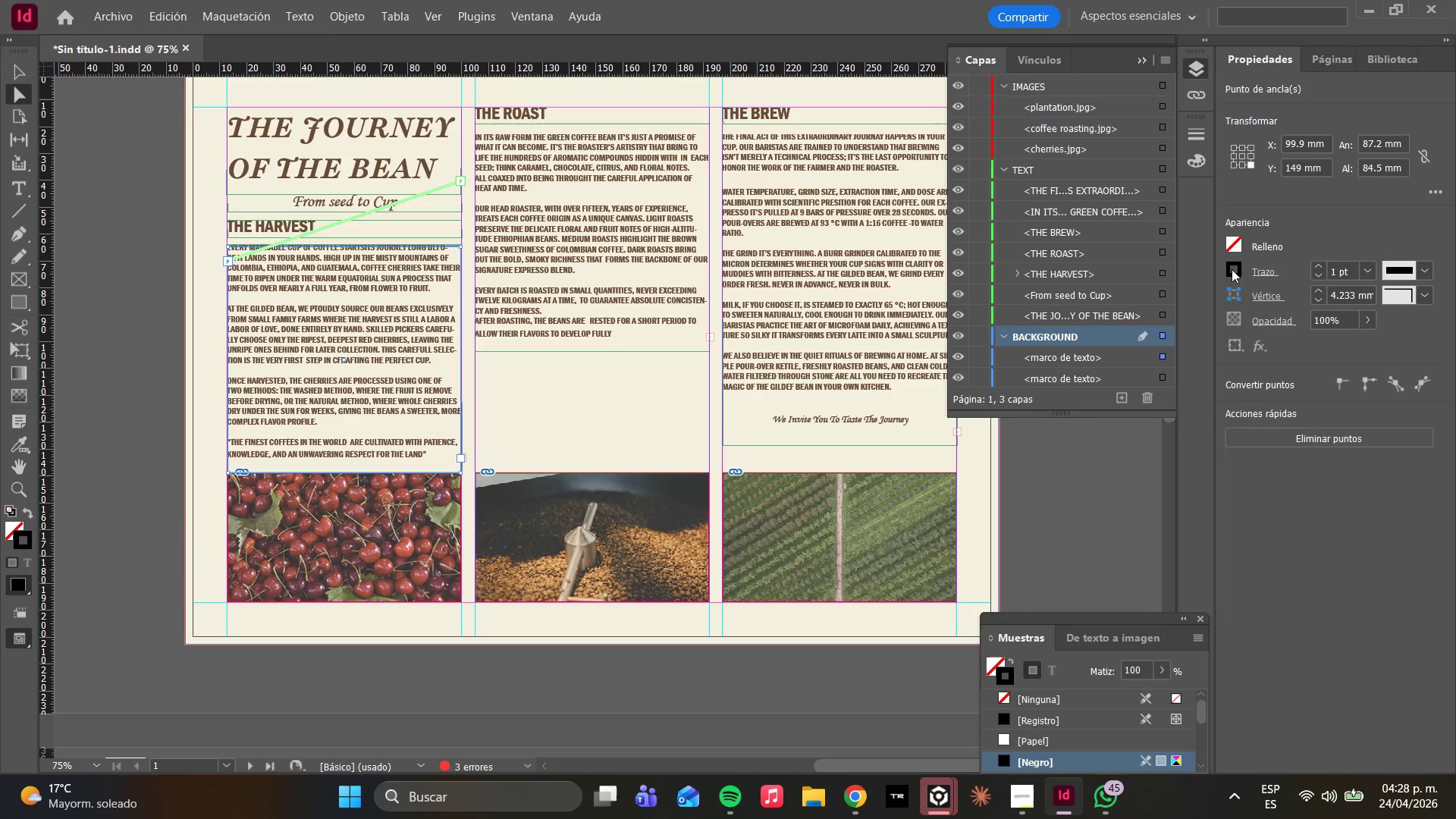 
triple_click([1232, 269])
 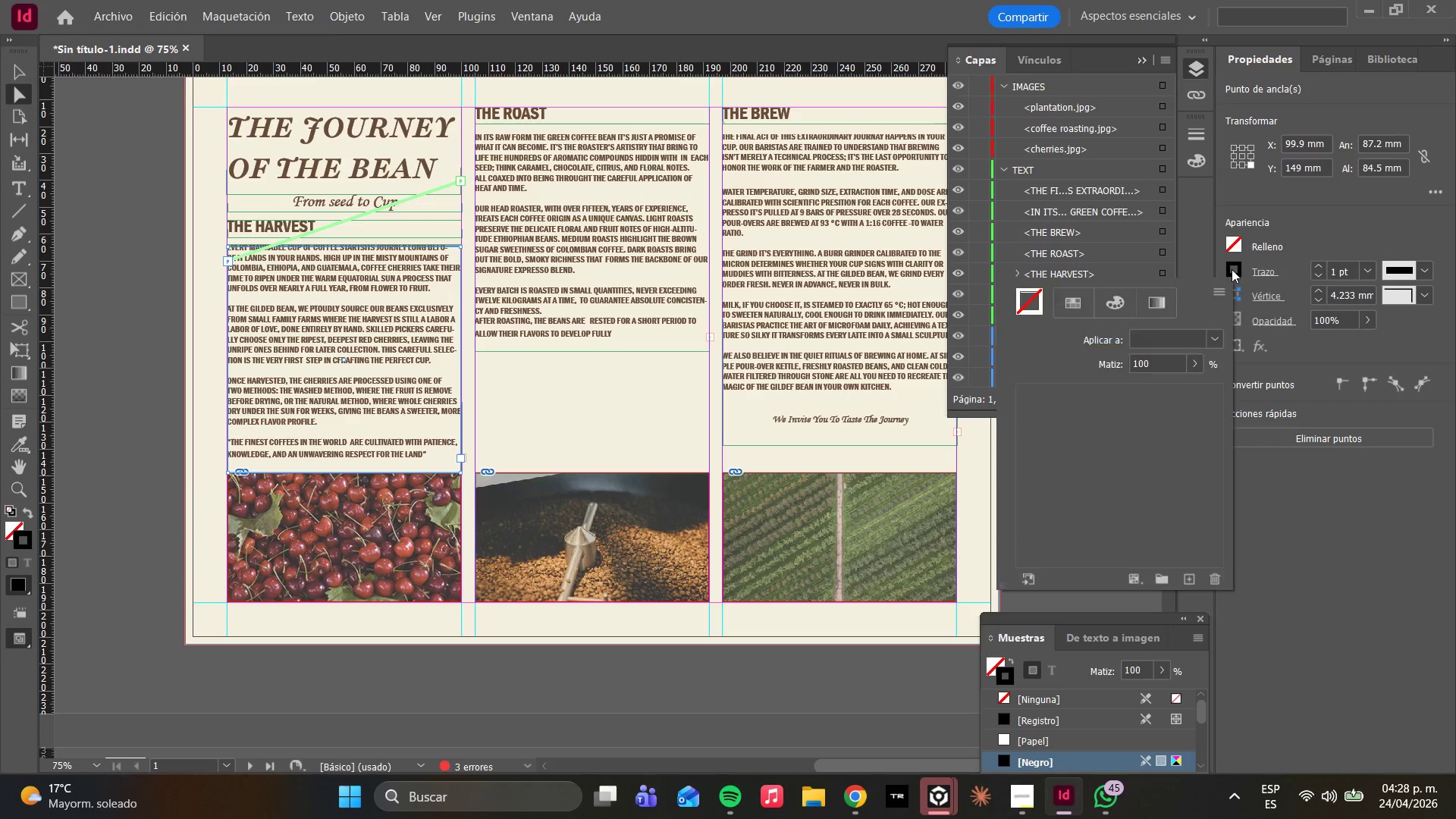 
triple_click([1232, 269])
 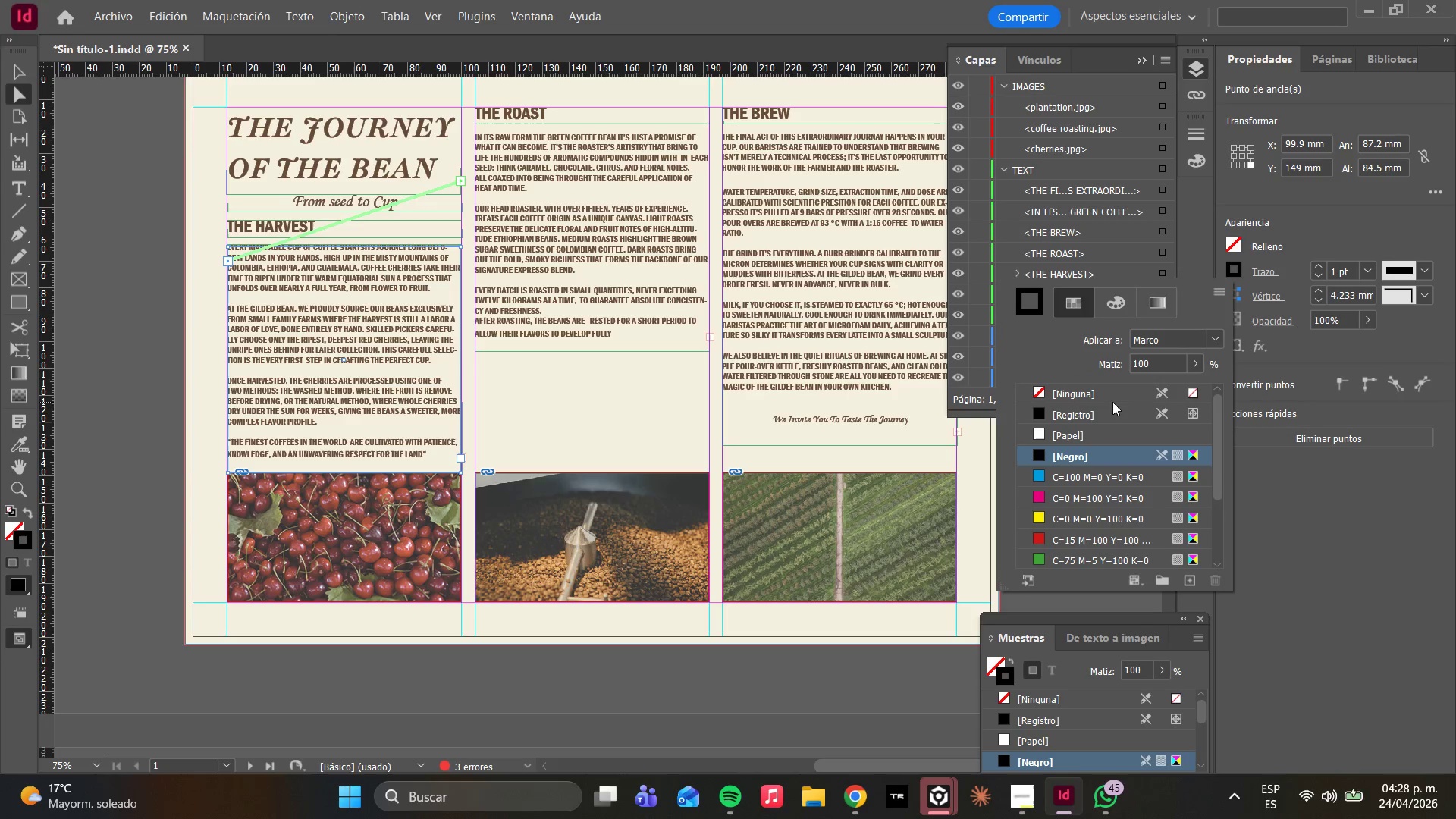 
left_click([1106, 397])
 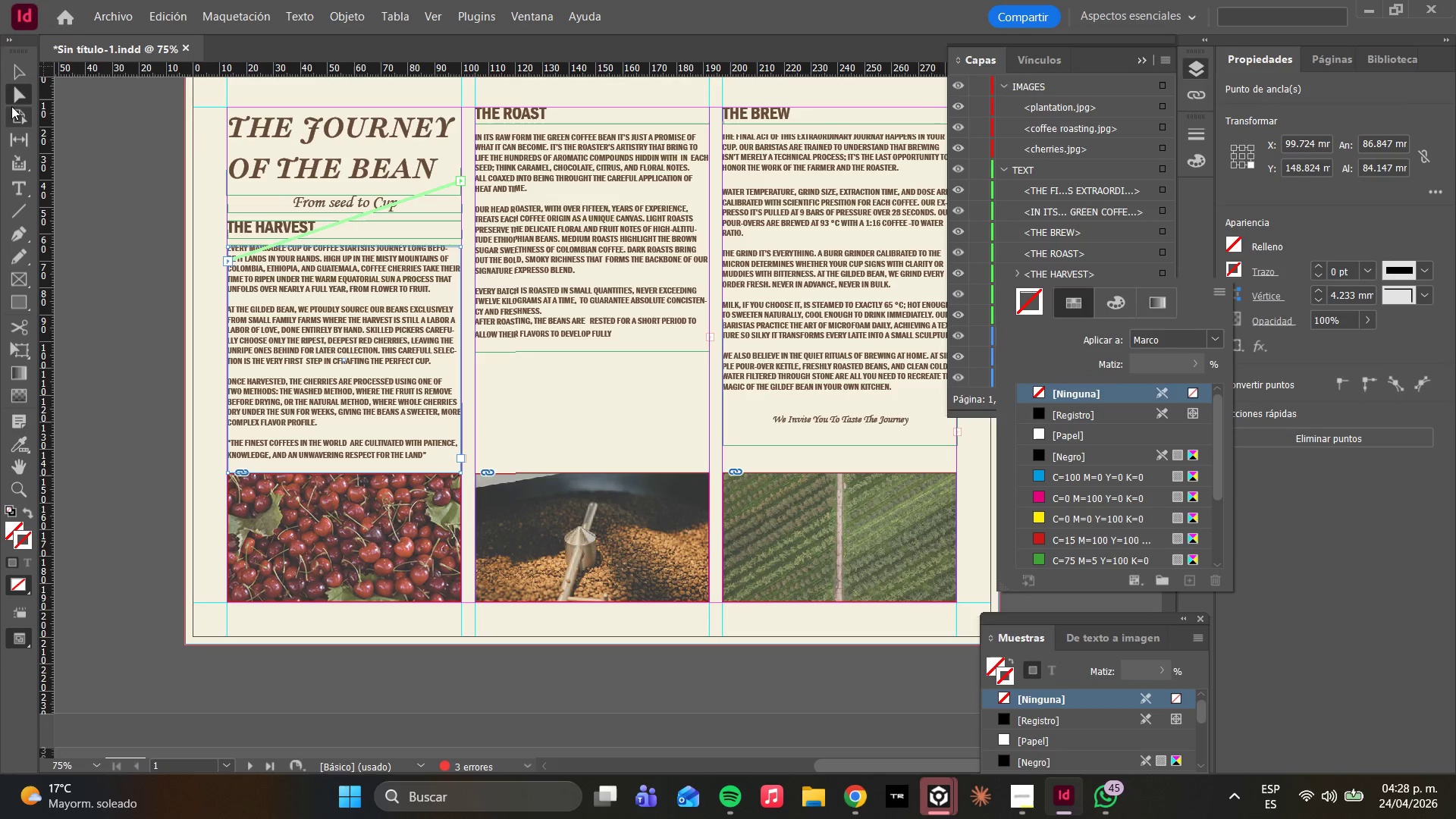 
left_click([601, 367])
 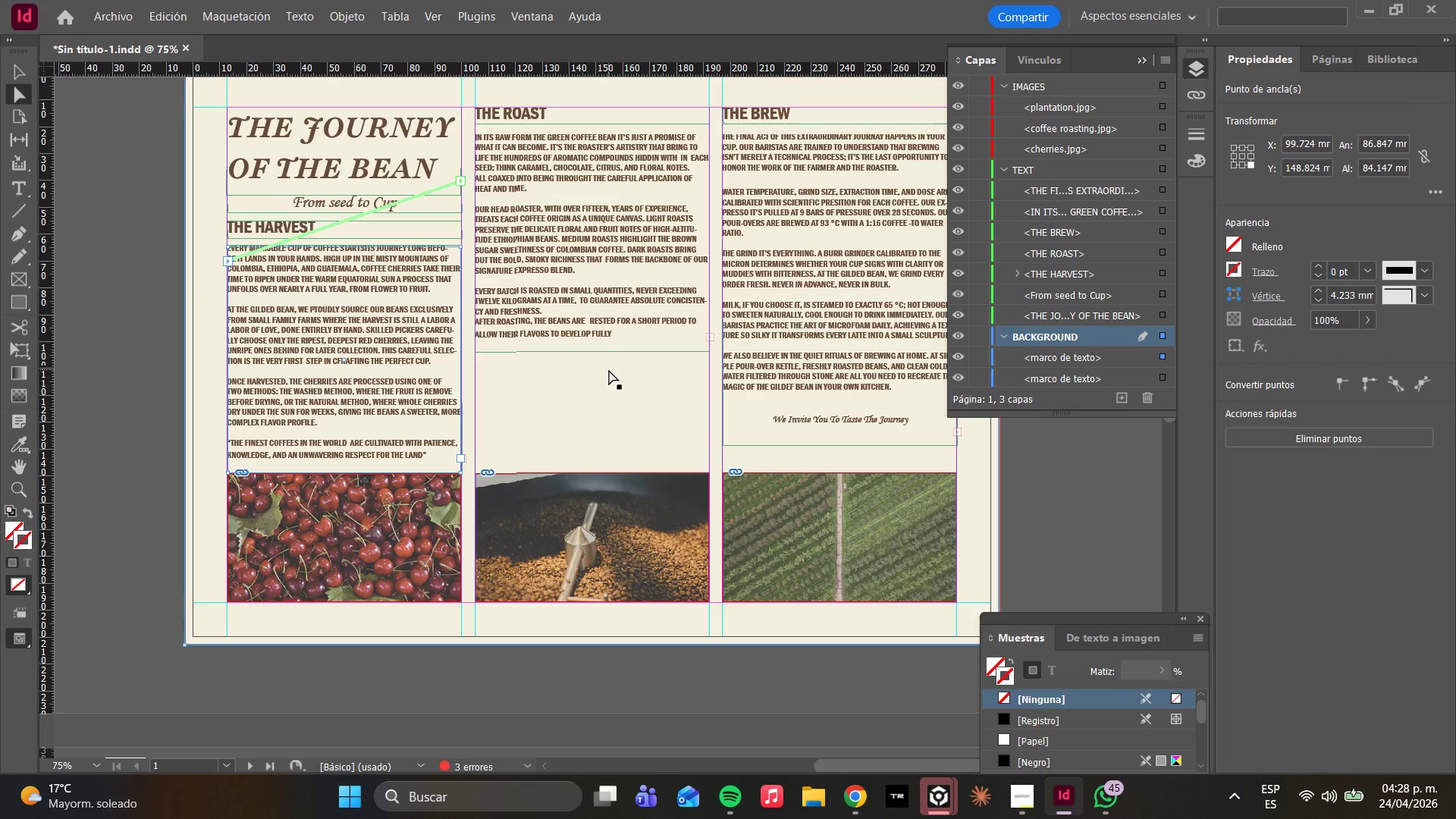 
left_click([610, 372])
 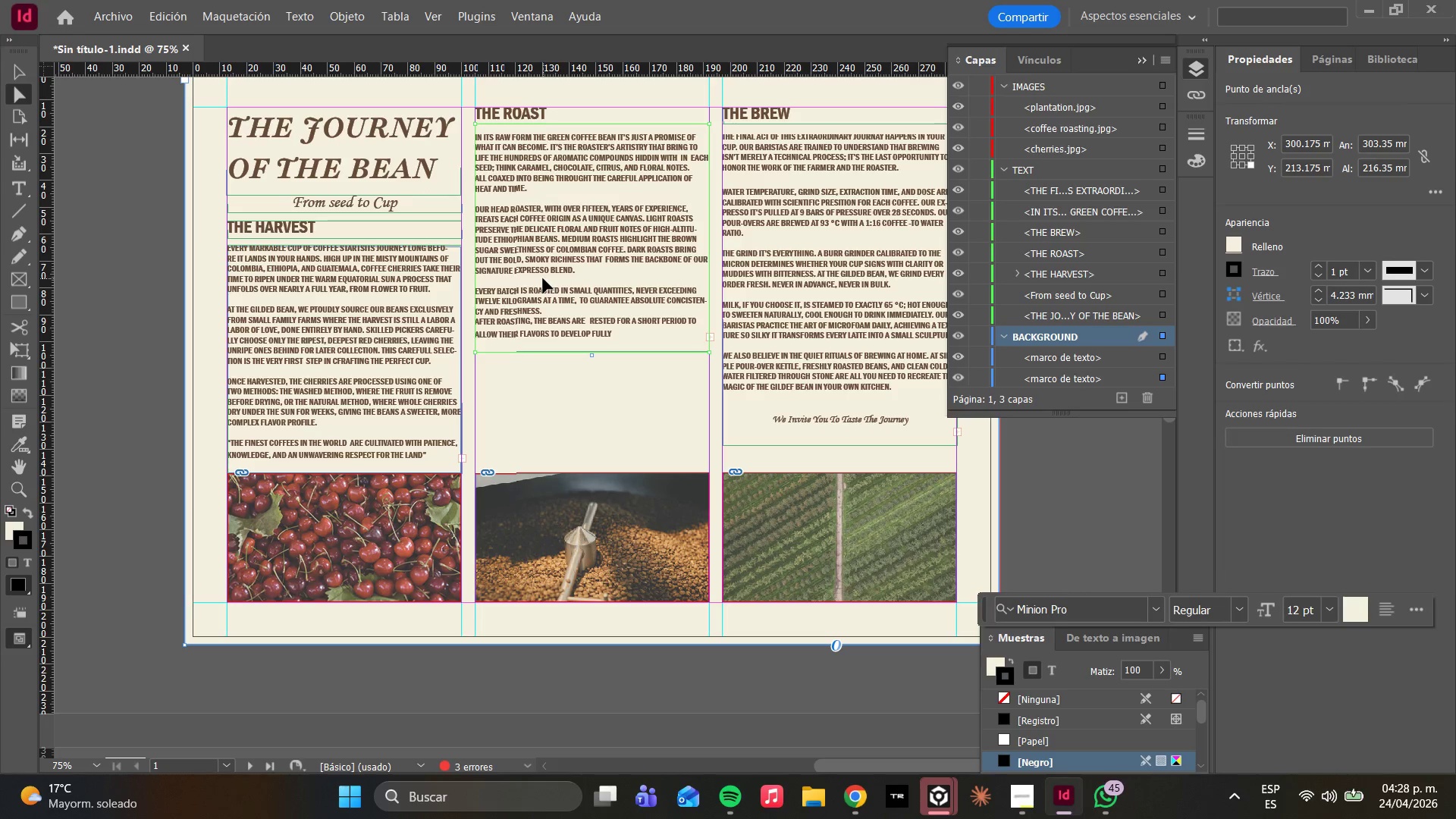 
key(W)
 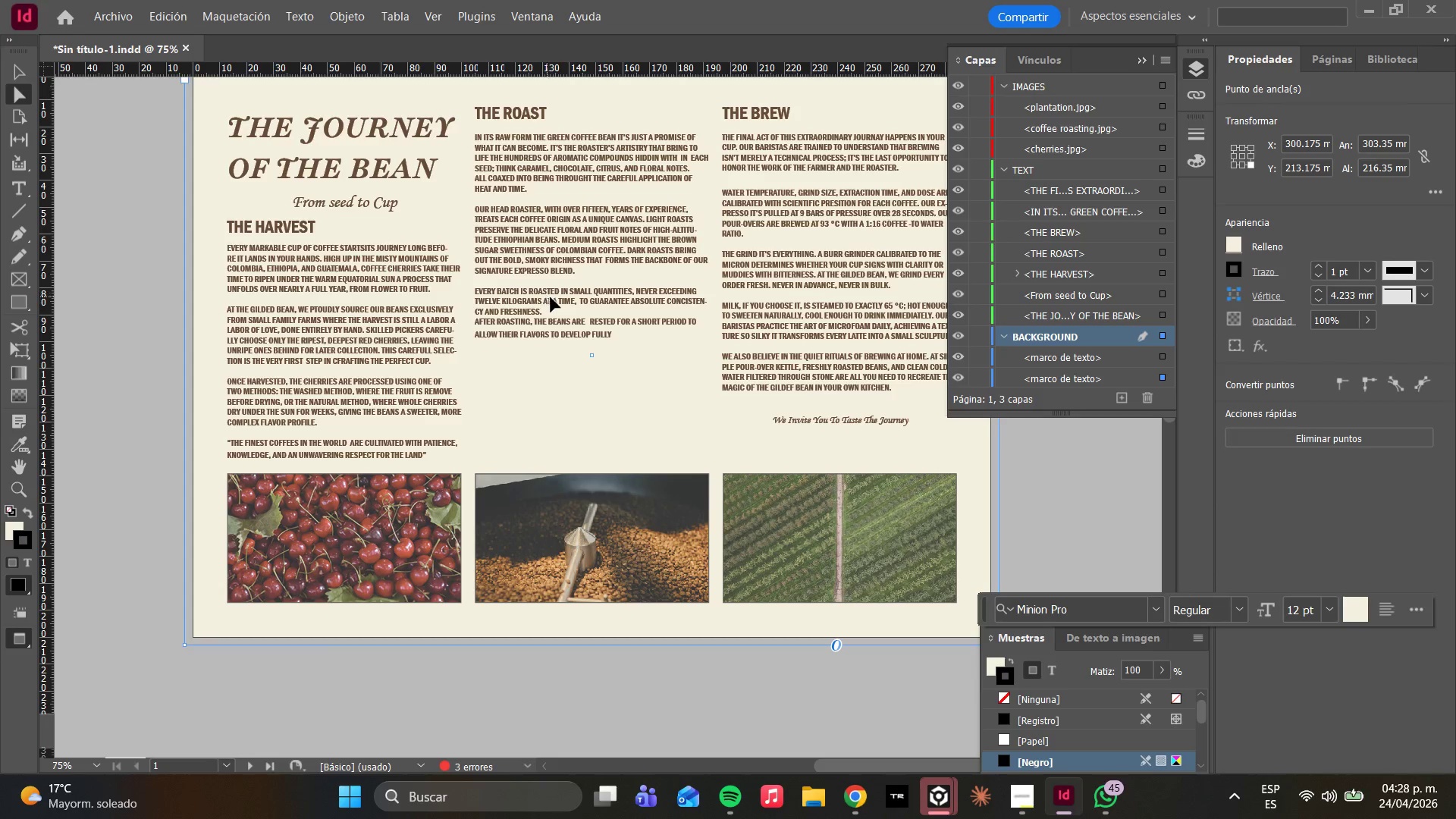 
type(ww)
 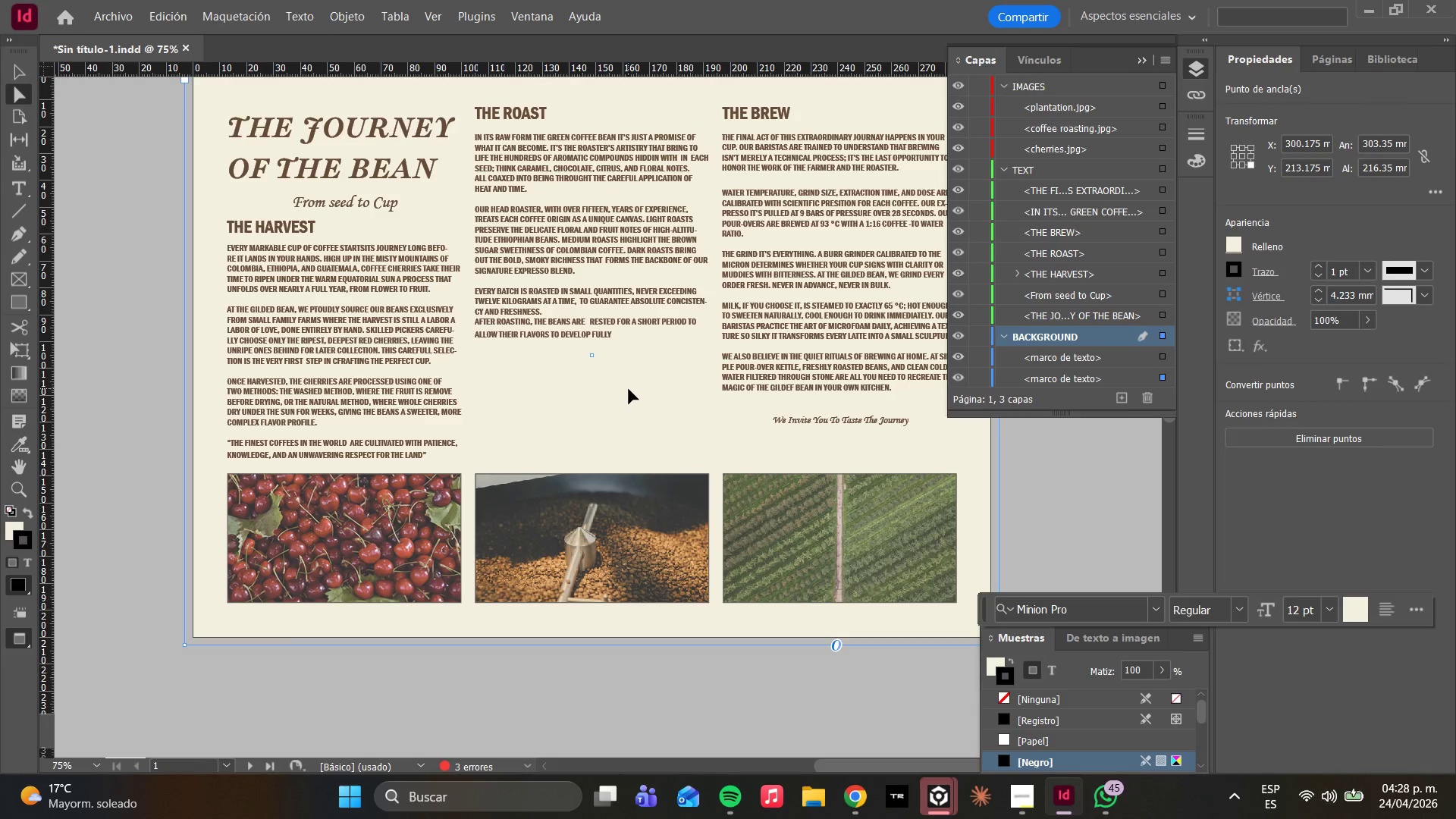 
scroll: coordinate [629, 389], scroll_direction: up, amount: 3.0
 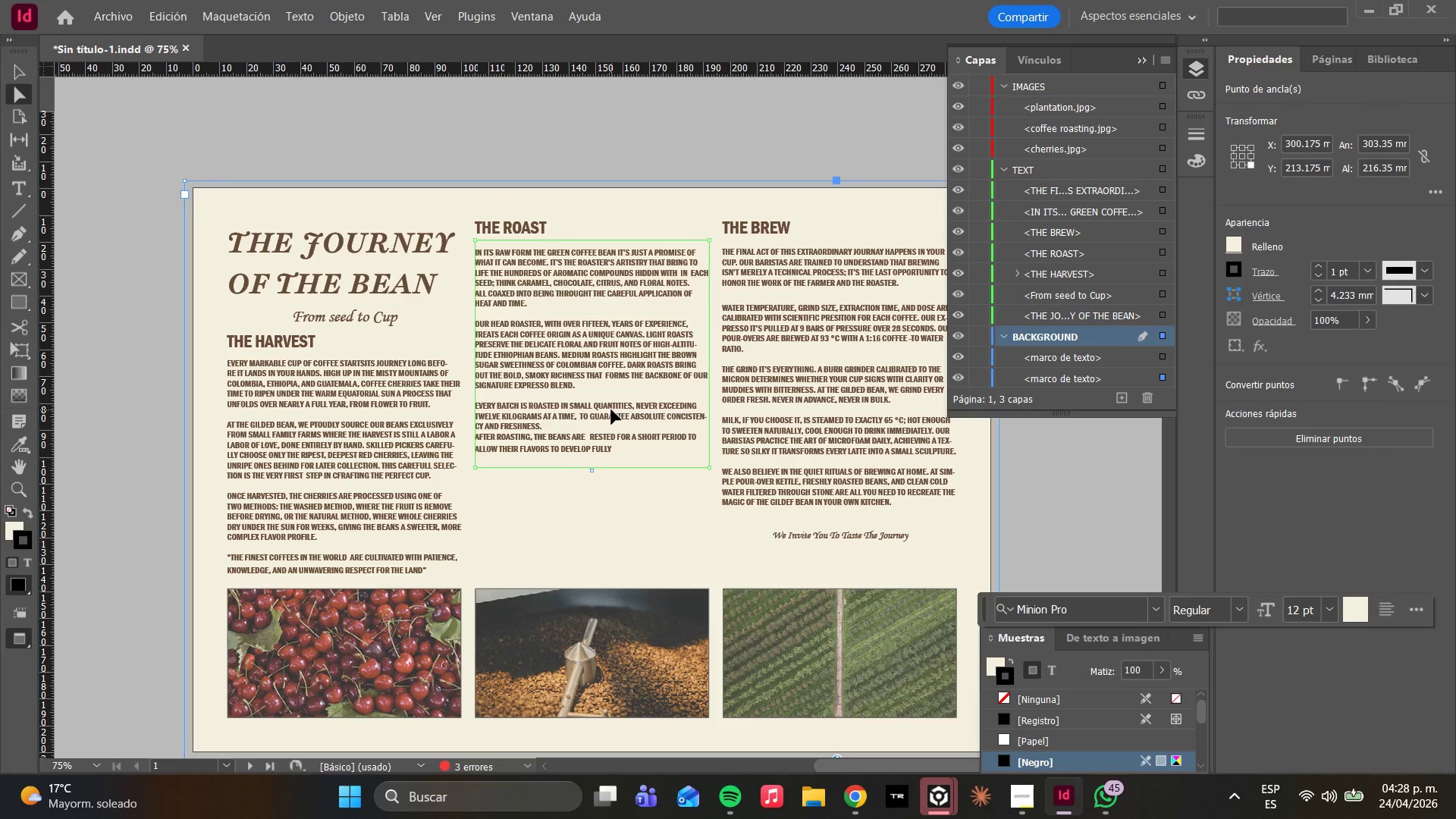 
type(ww)
 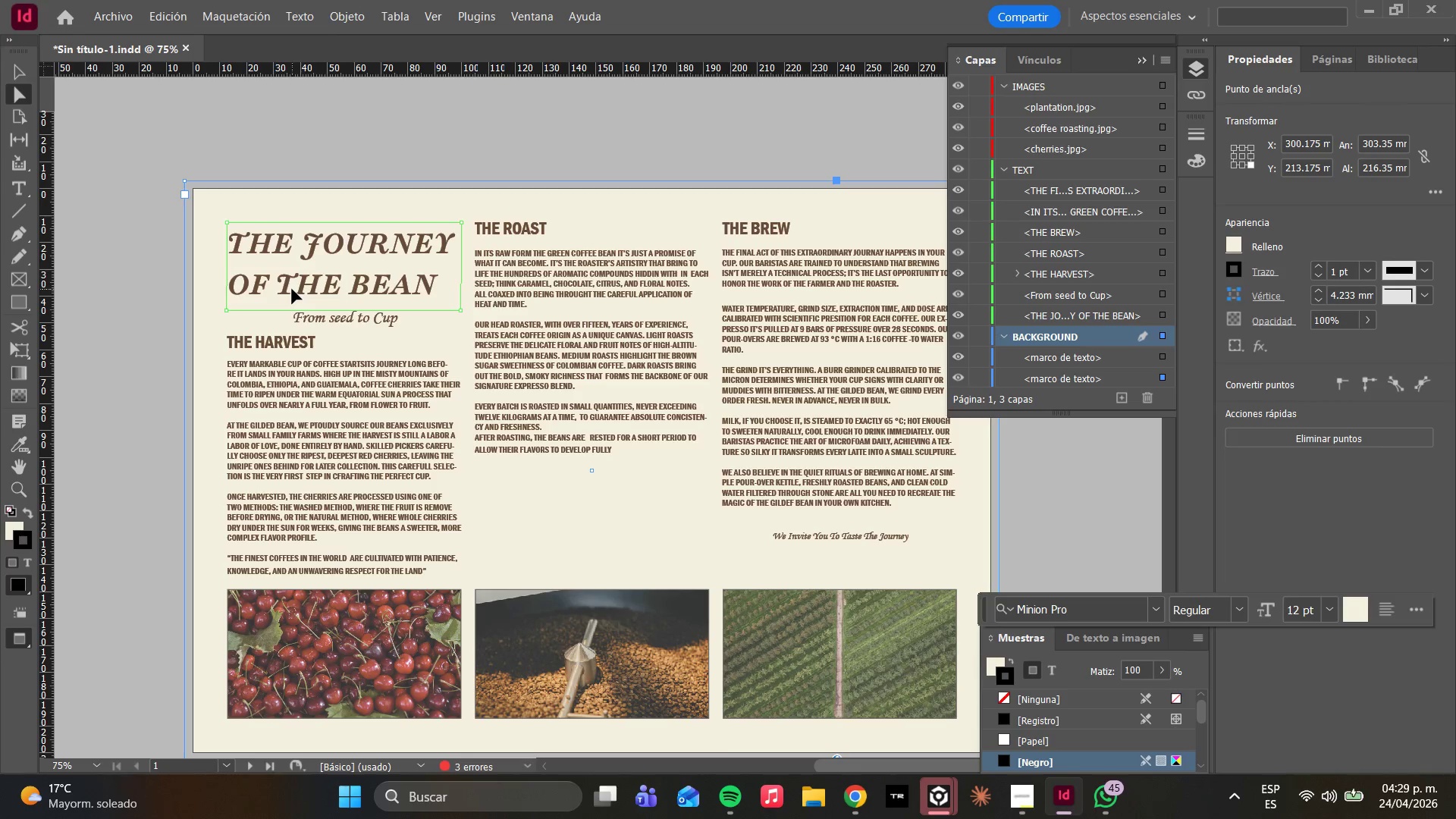 
wait(13.27)
 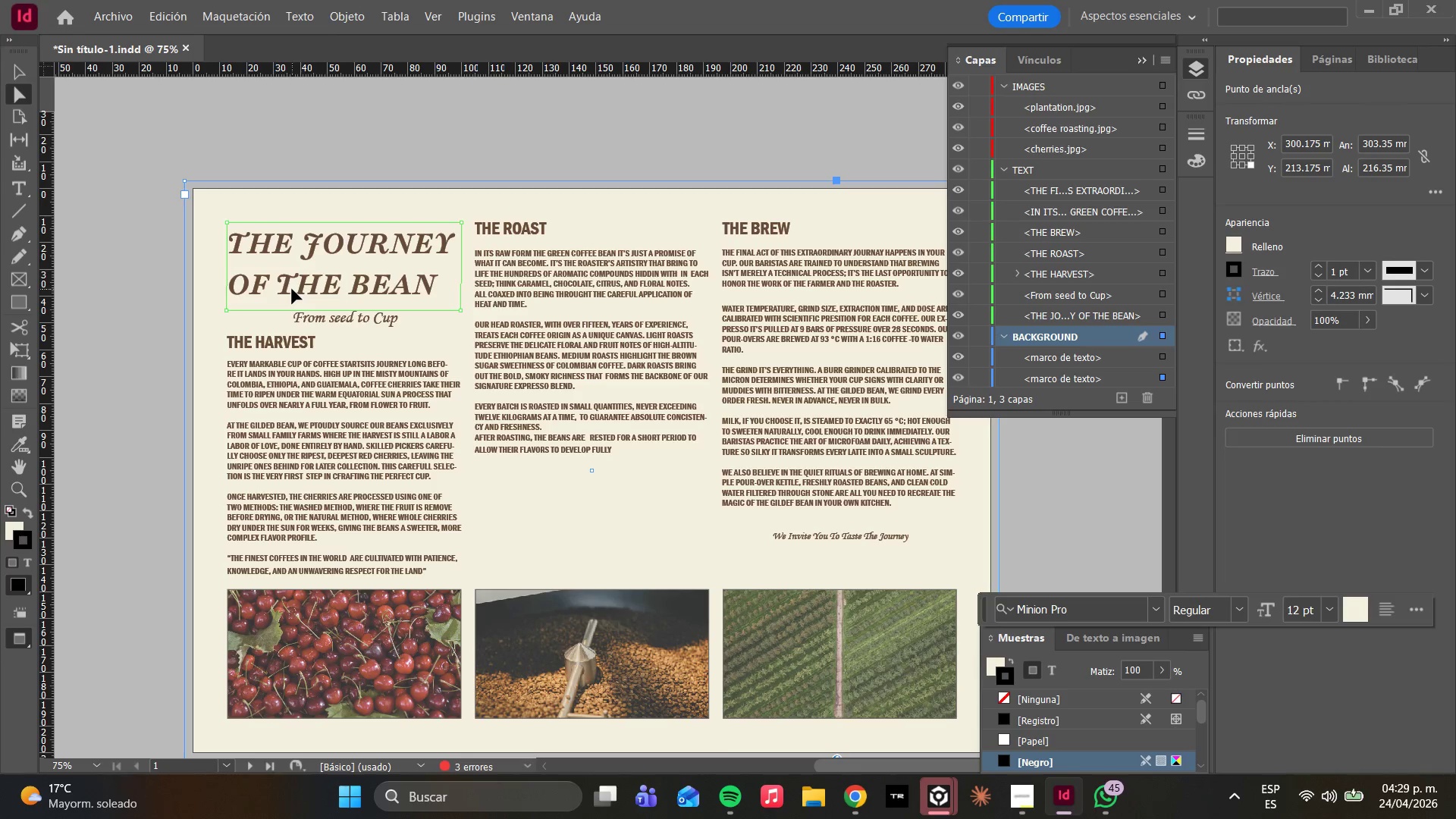 
left_click([472, 765])
 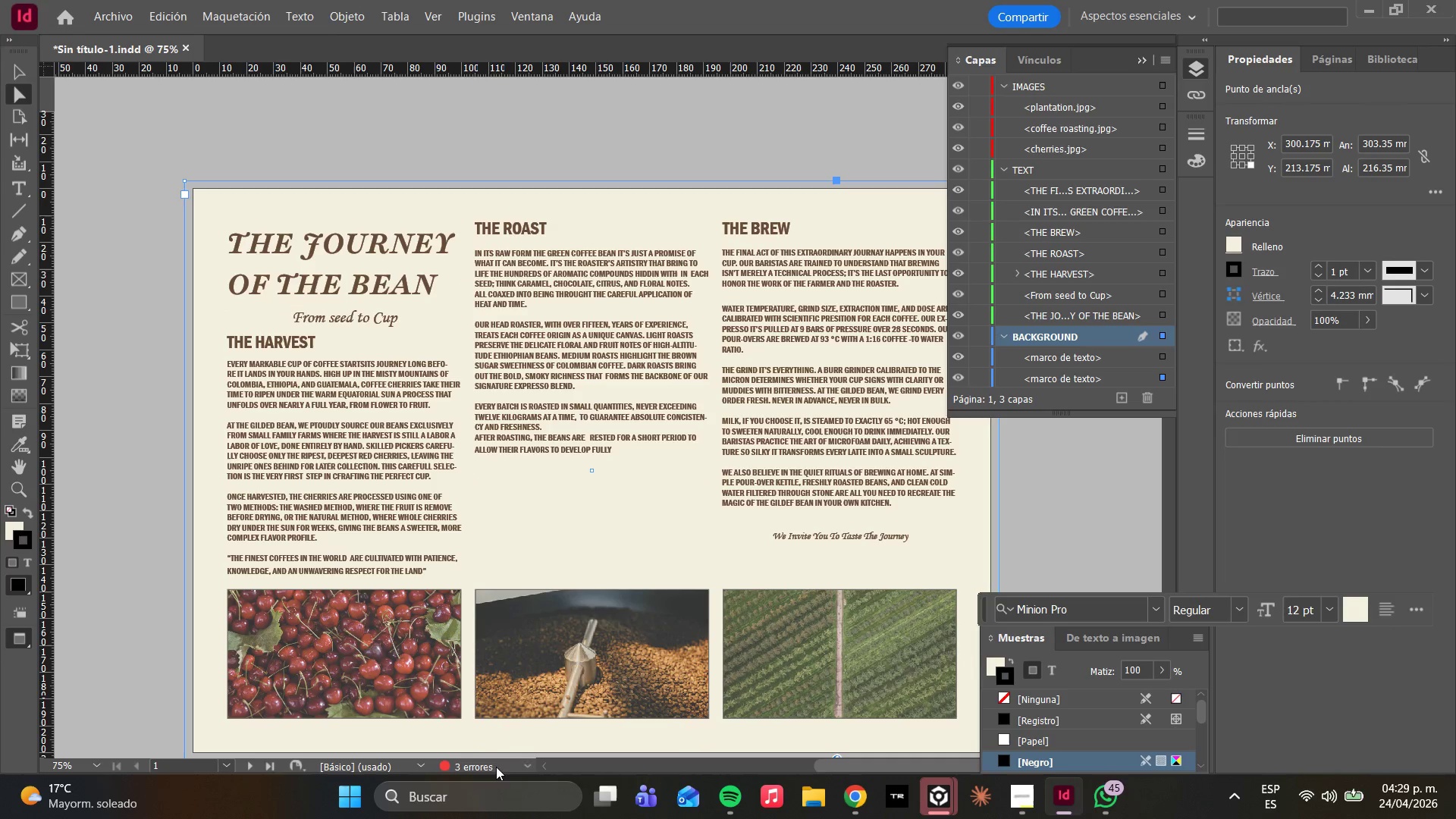 
mouse_move([538, 761])
 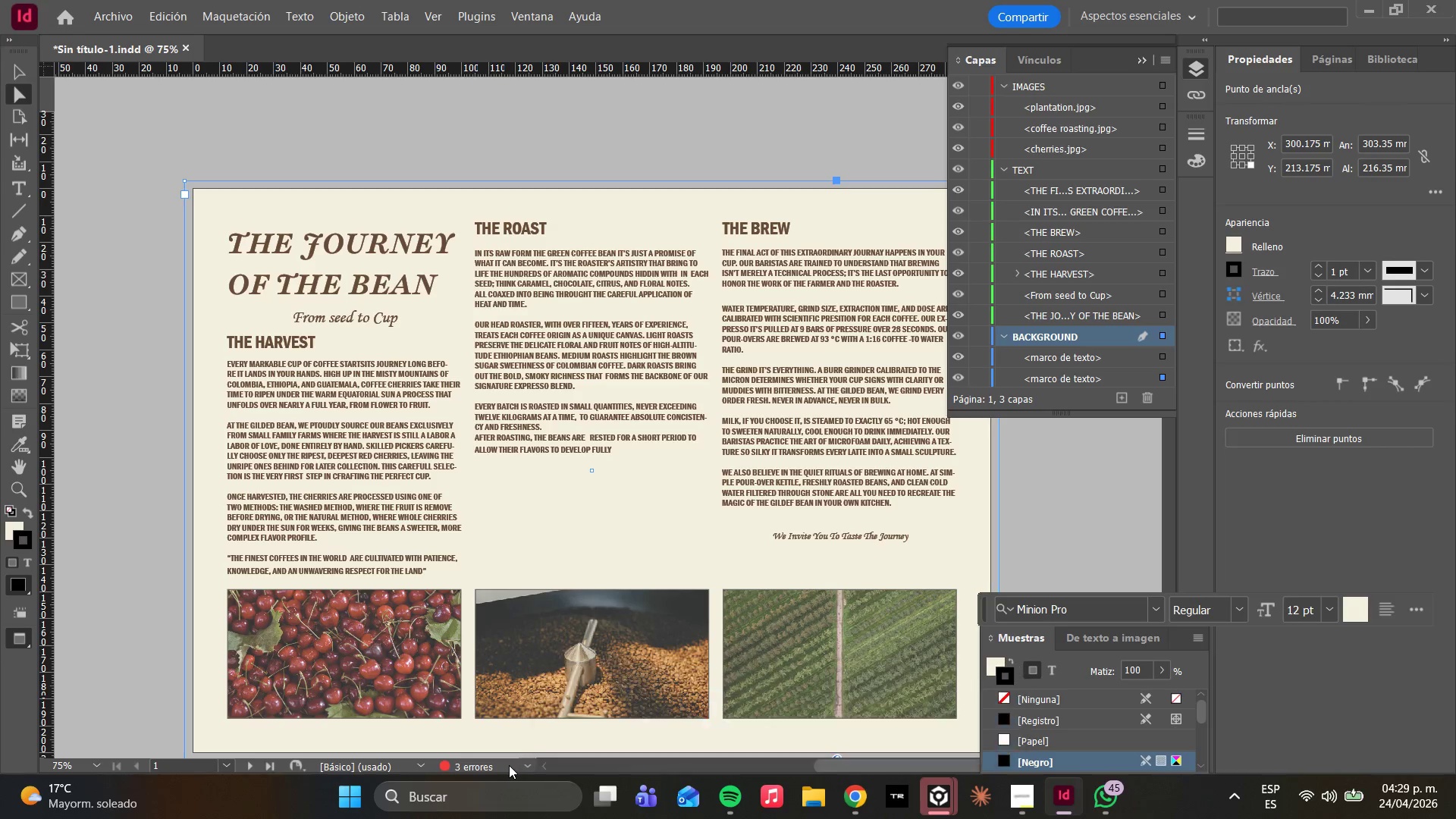 
double_click([489, 761])
 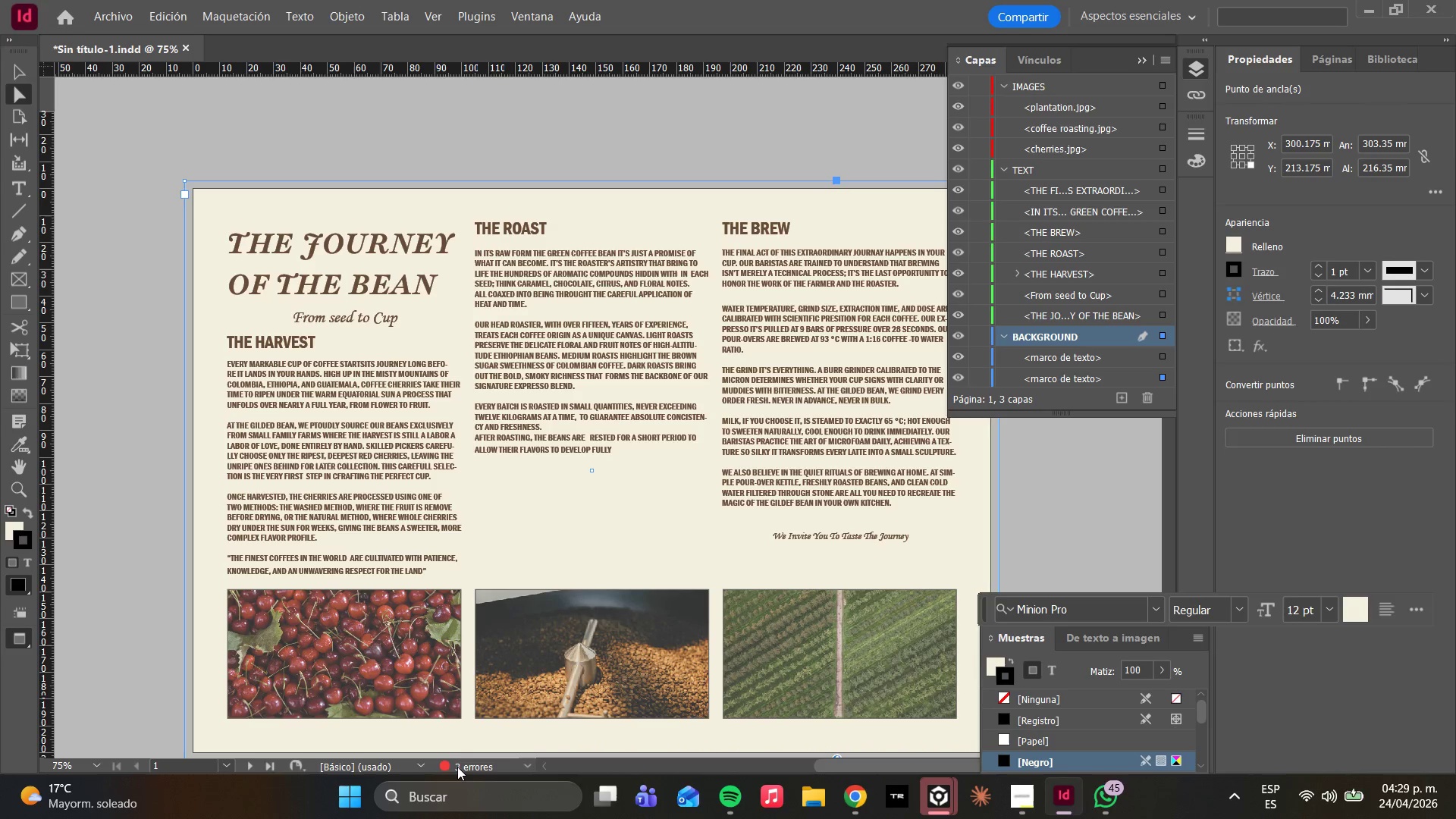 
double_click([456, 767])
 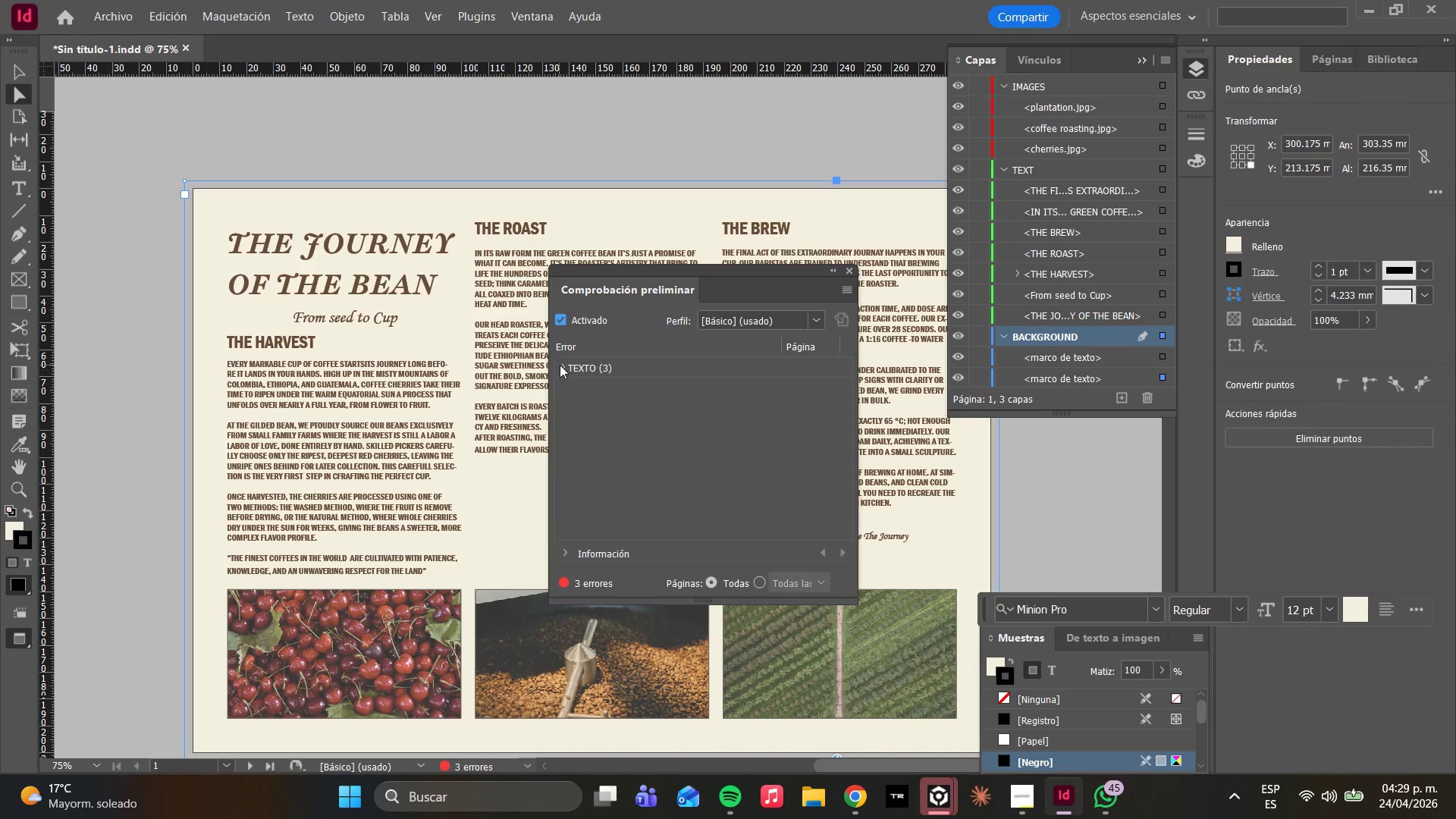 
left_click([566, 369])
 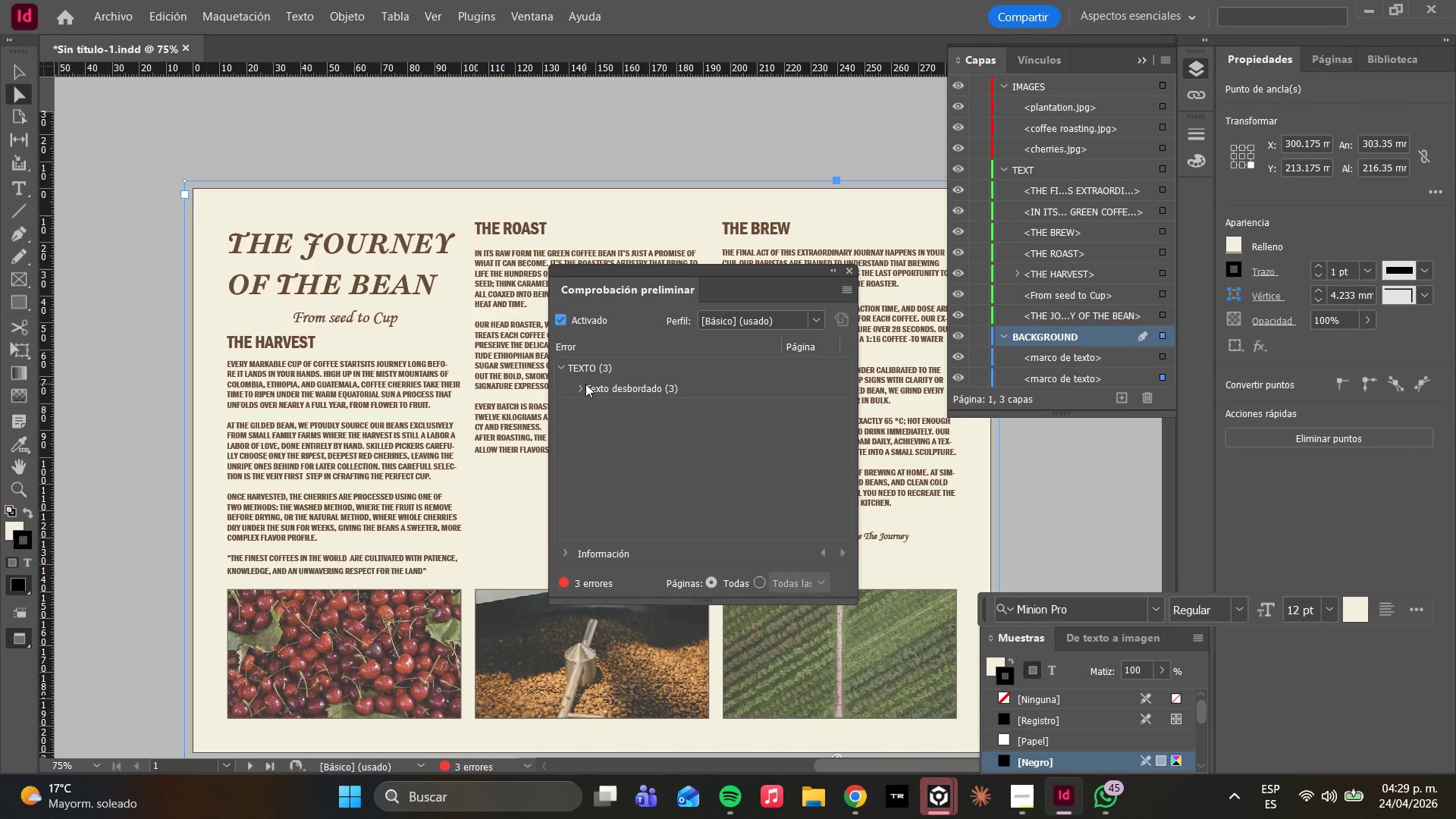 
left_click([588, 393])
 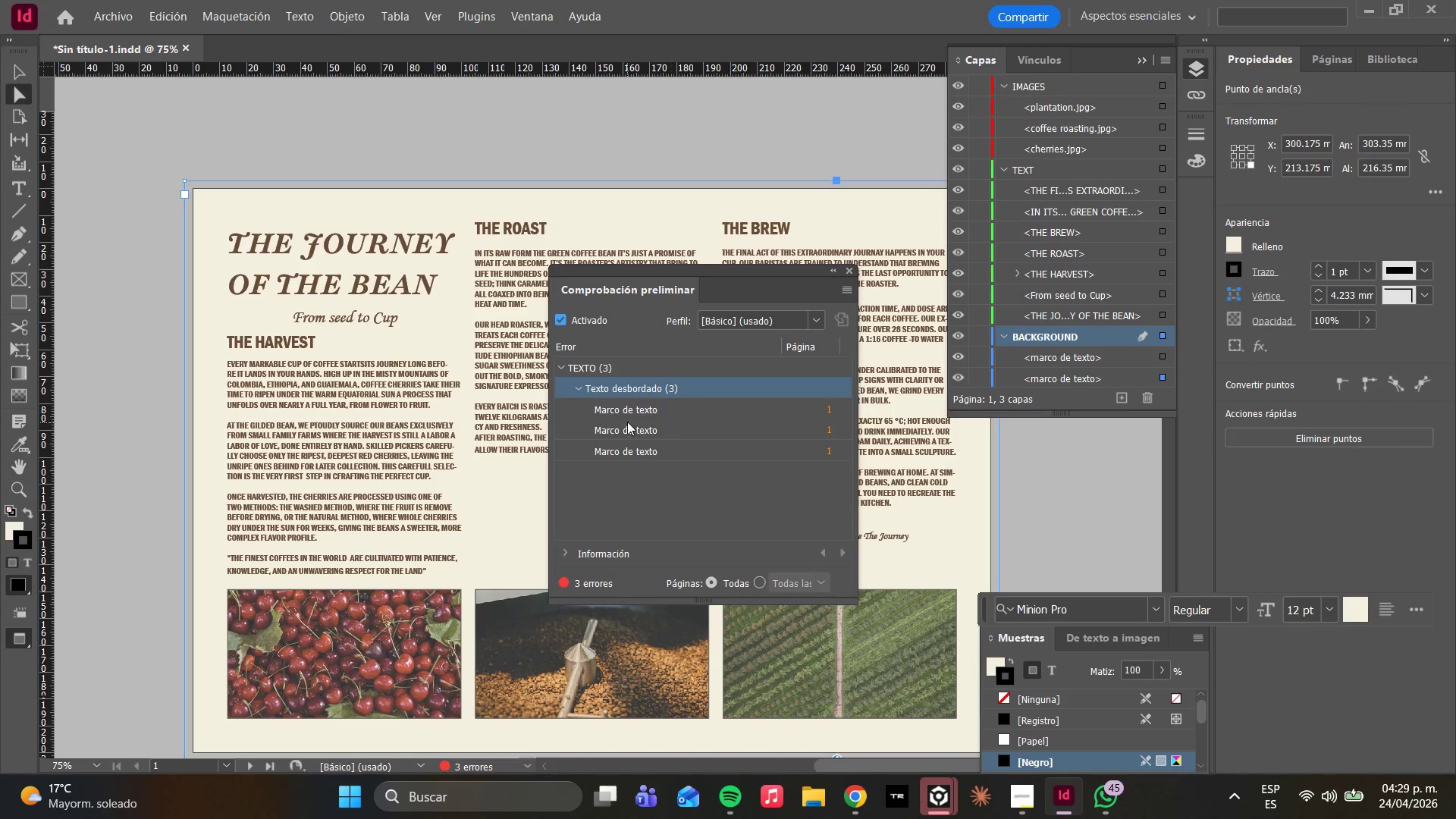 
double_click([617, 413])
 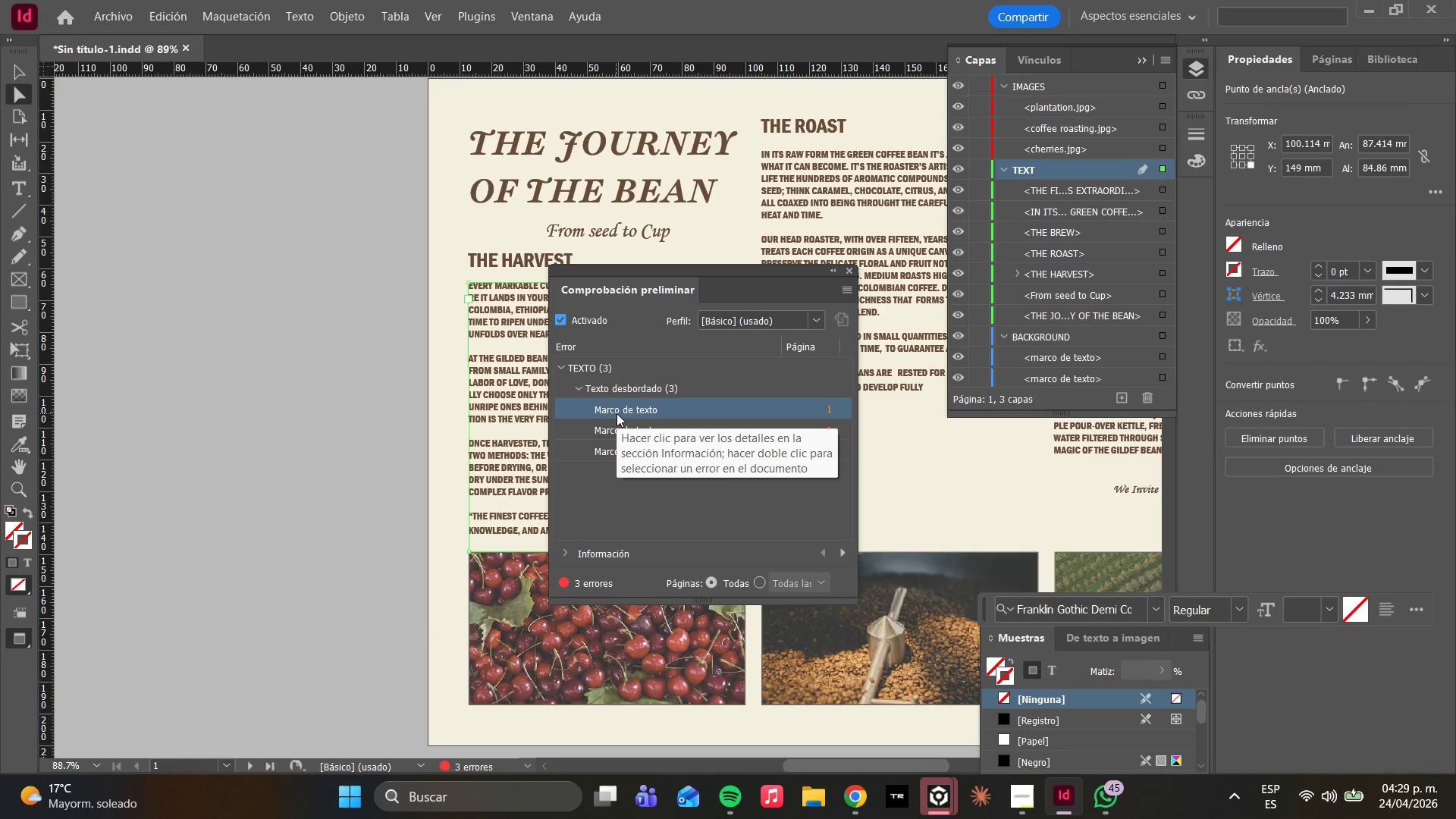 
left_click([617, 413])
 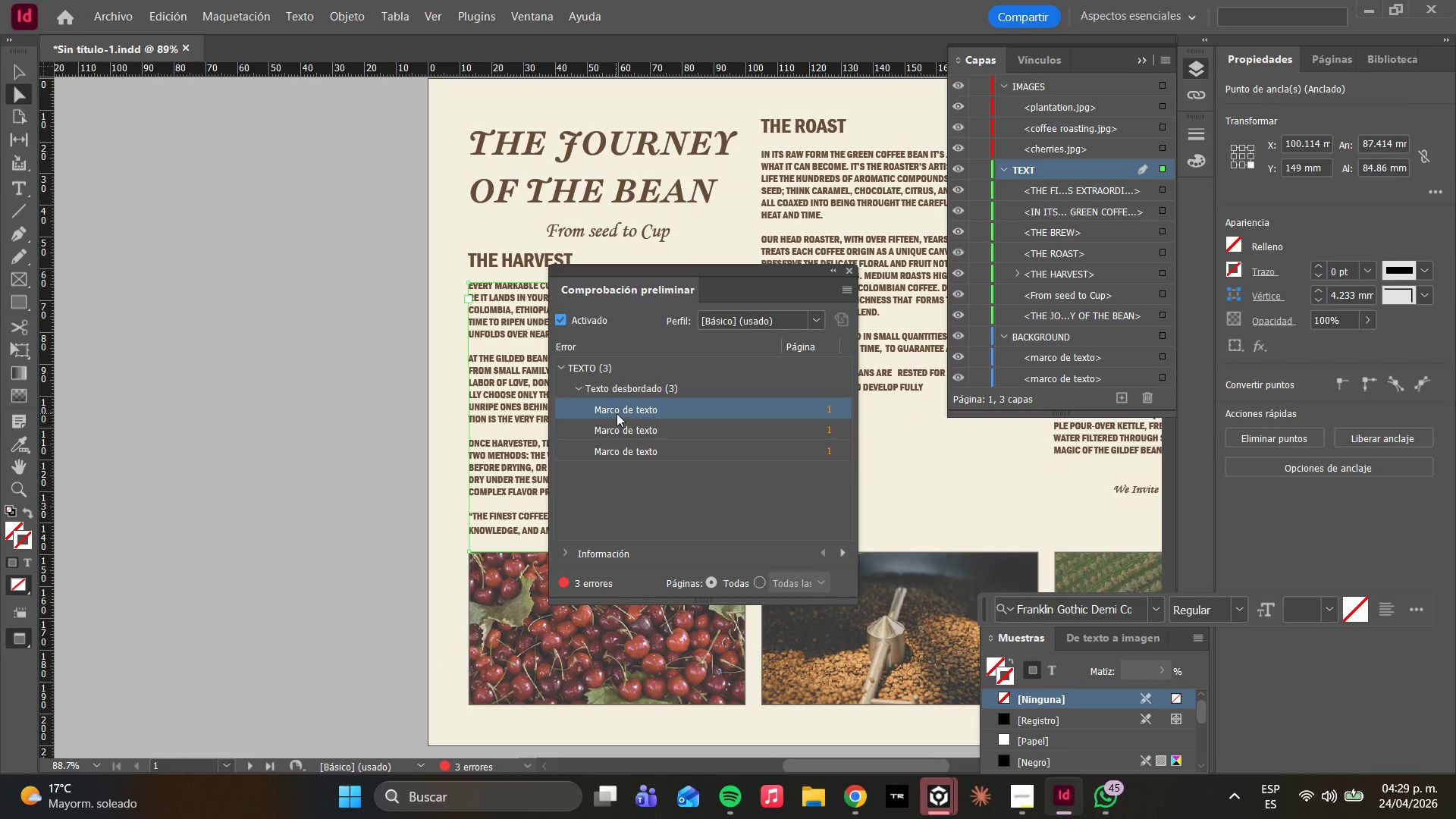 
double_click([617, 413])
 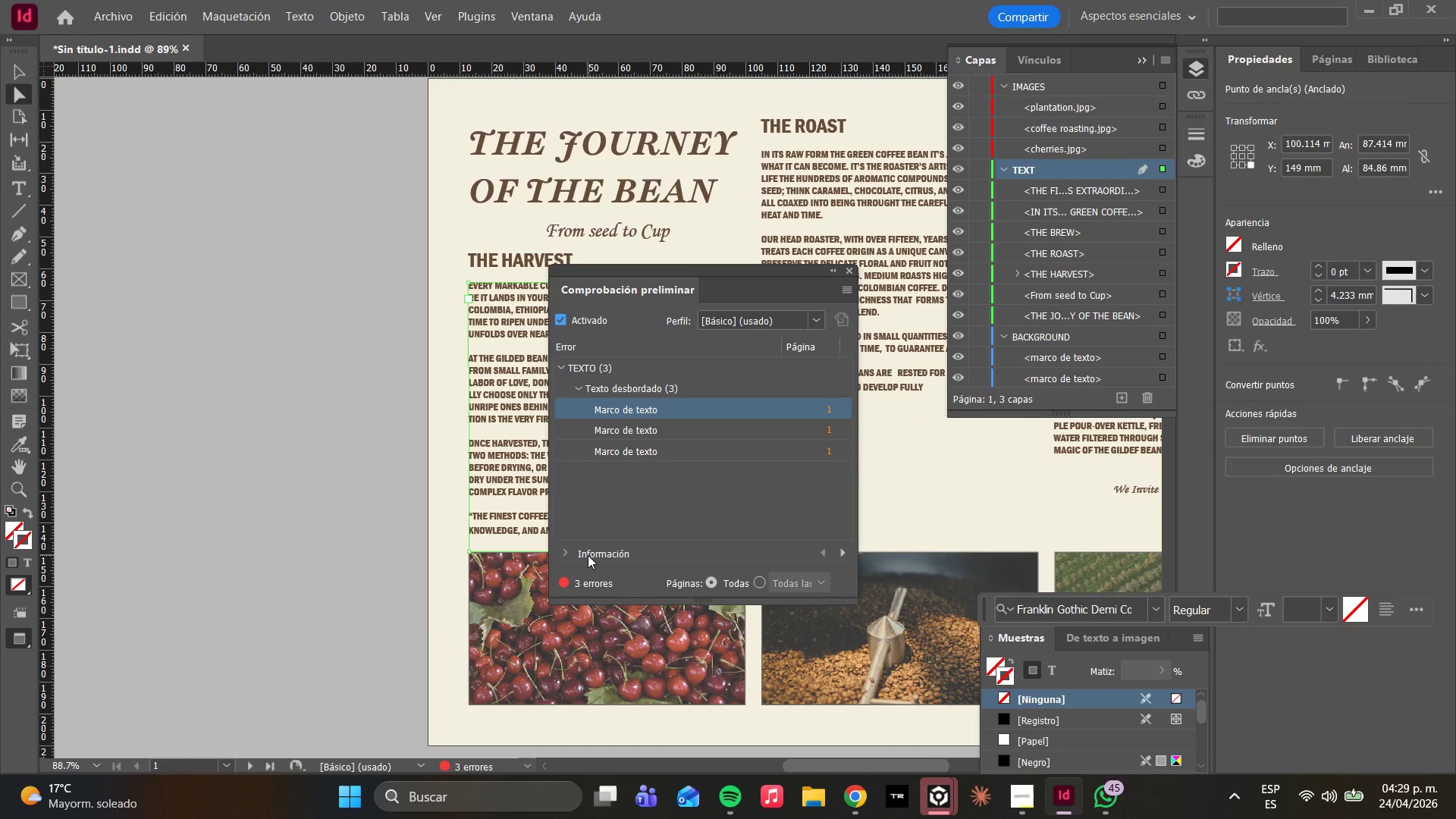 
double_click([571, 553])
 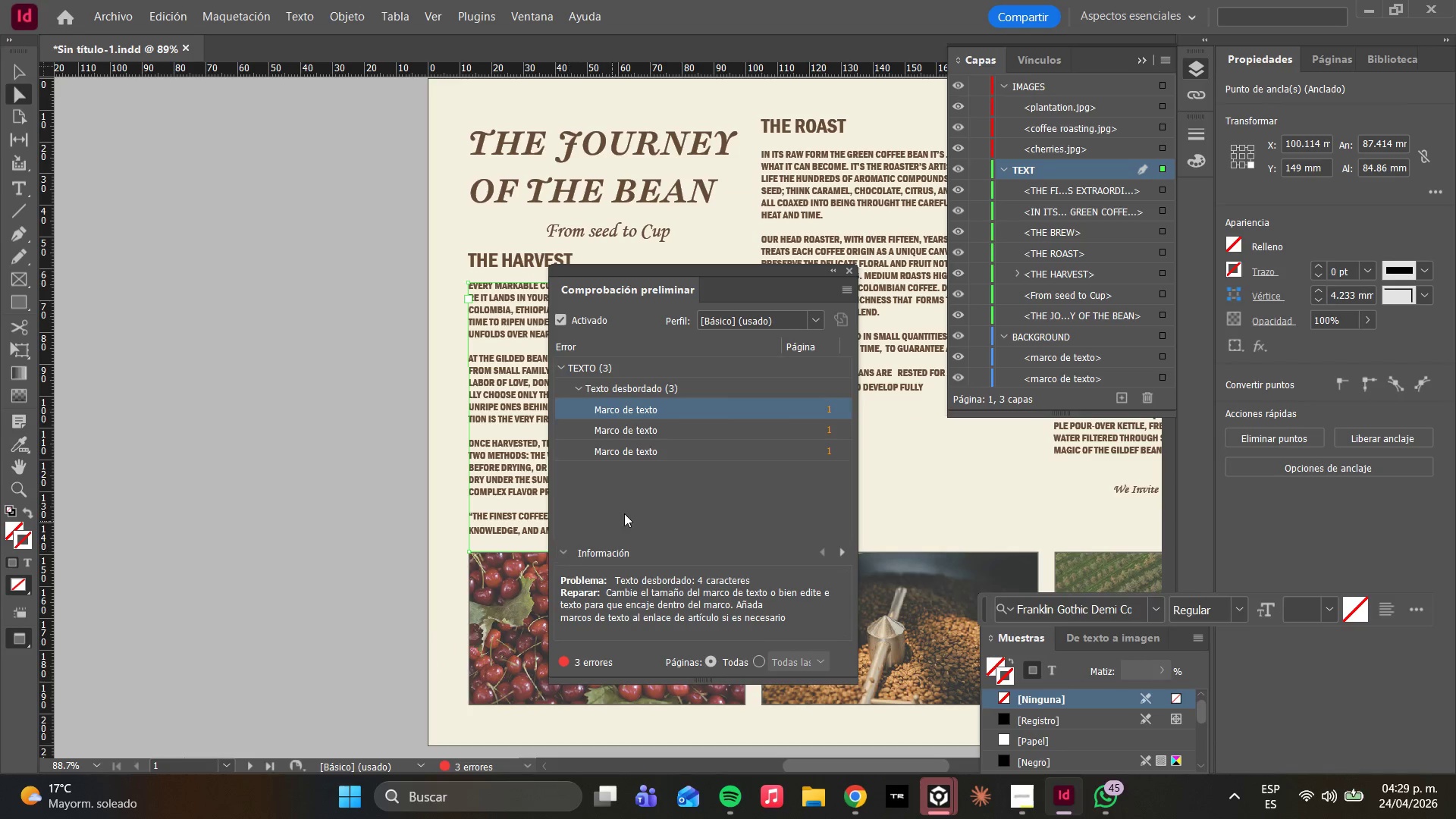 
scroll: coordinate [628, 514], scroll_direction: down, amount: 1.0
 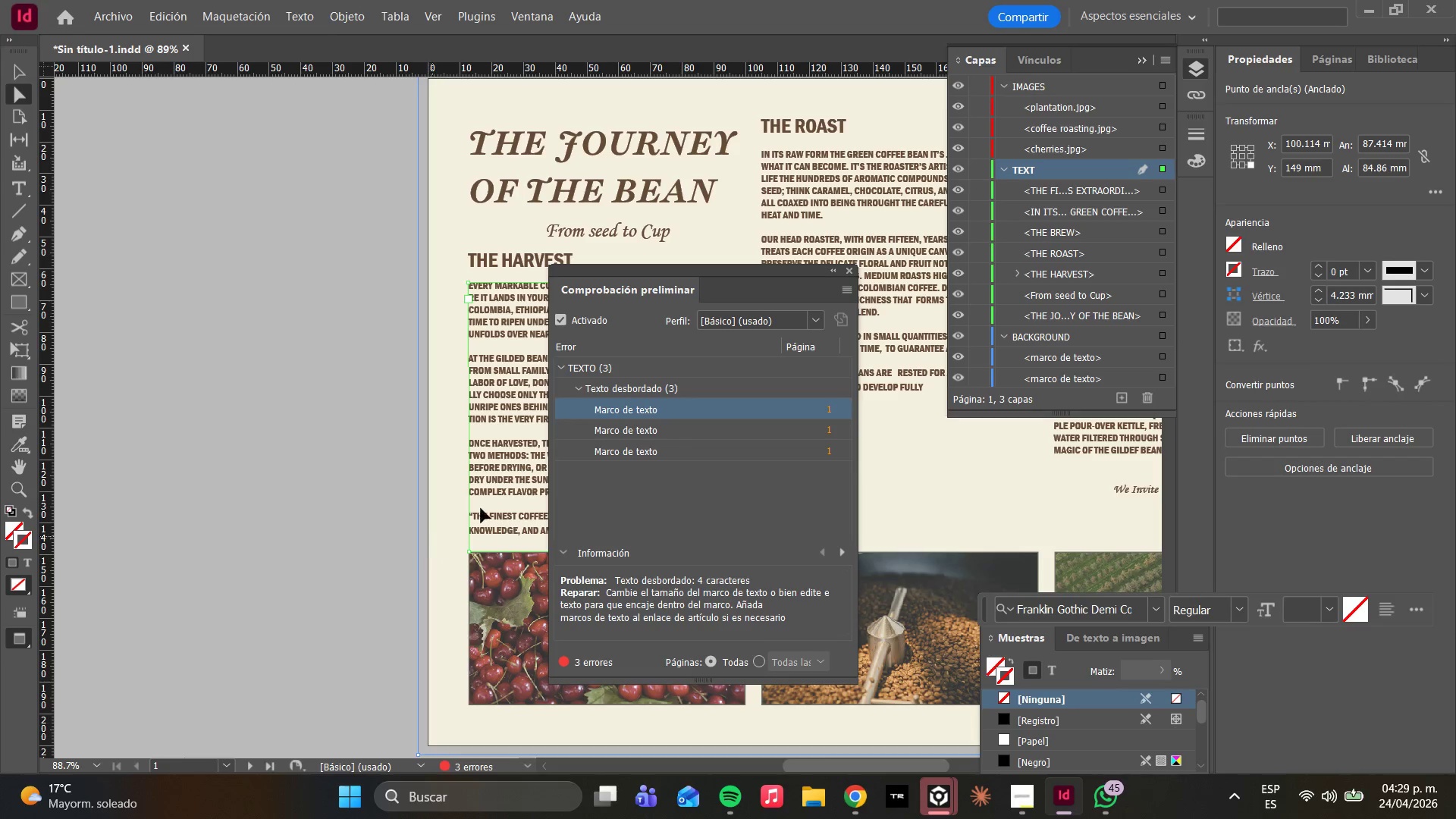 
wait(19.68)
 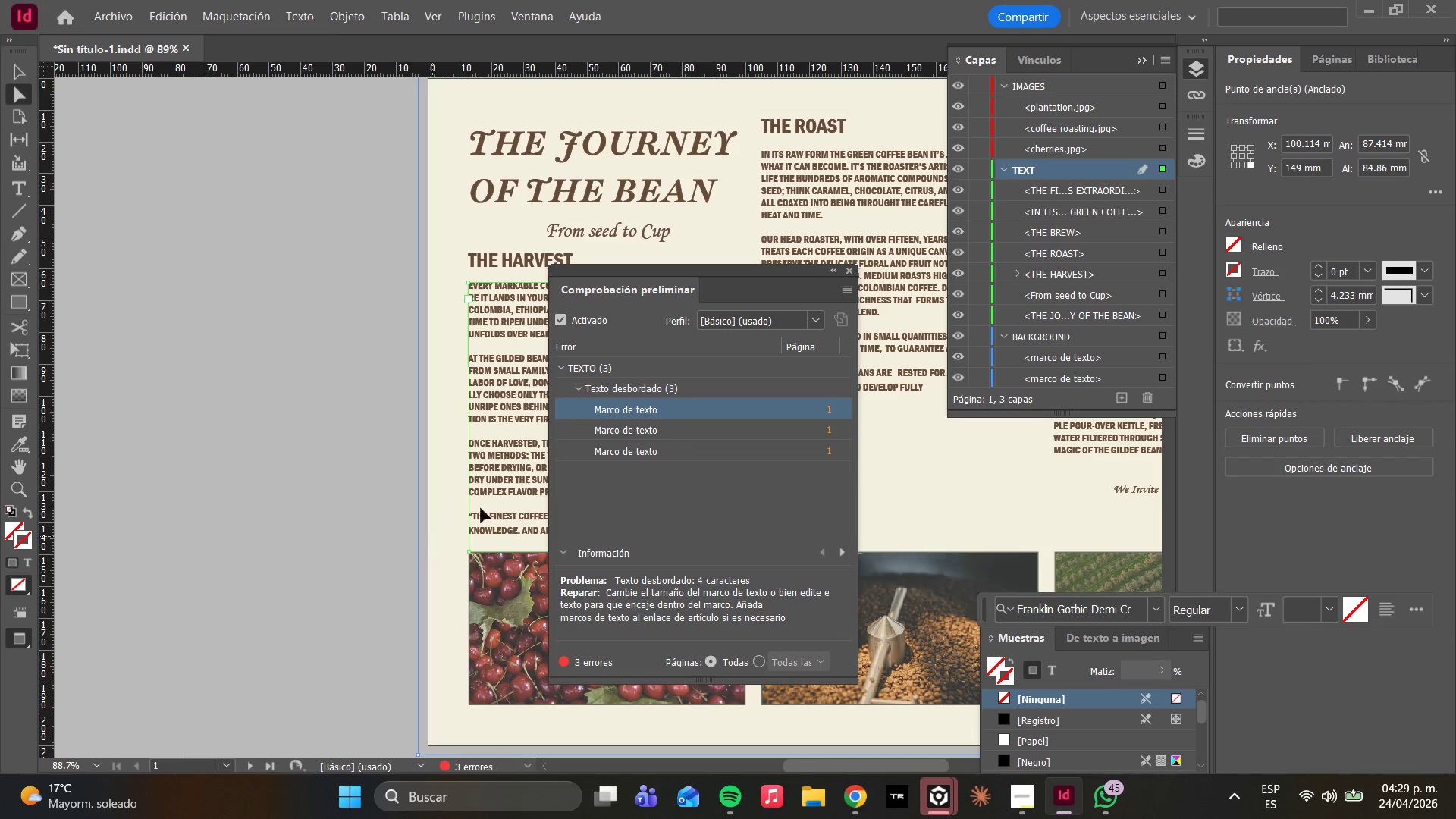 
key(V)
 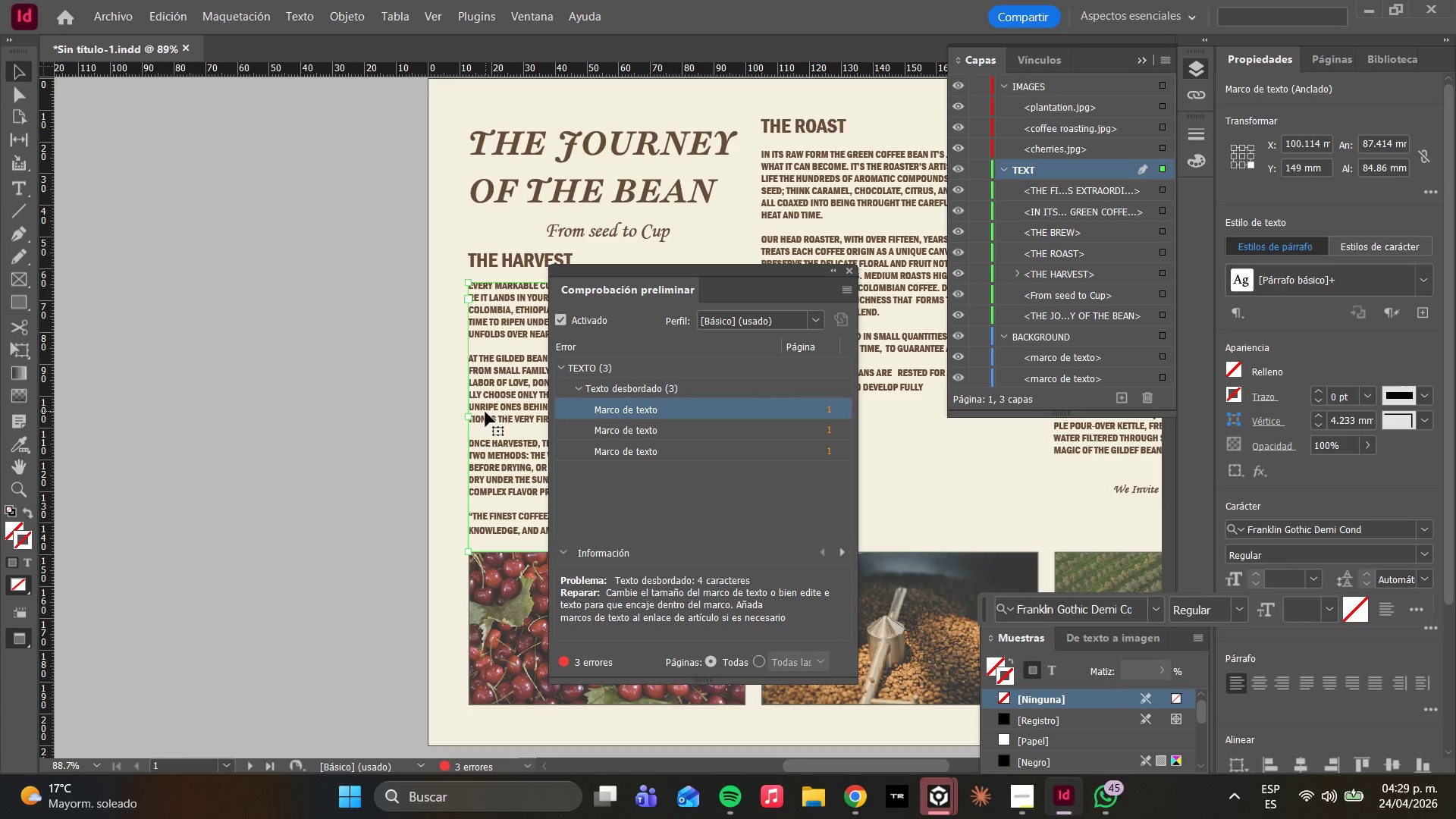 
double_click([485, 412])
 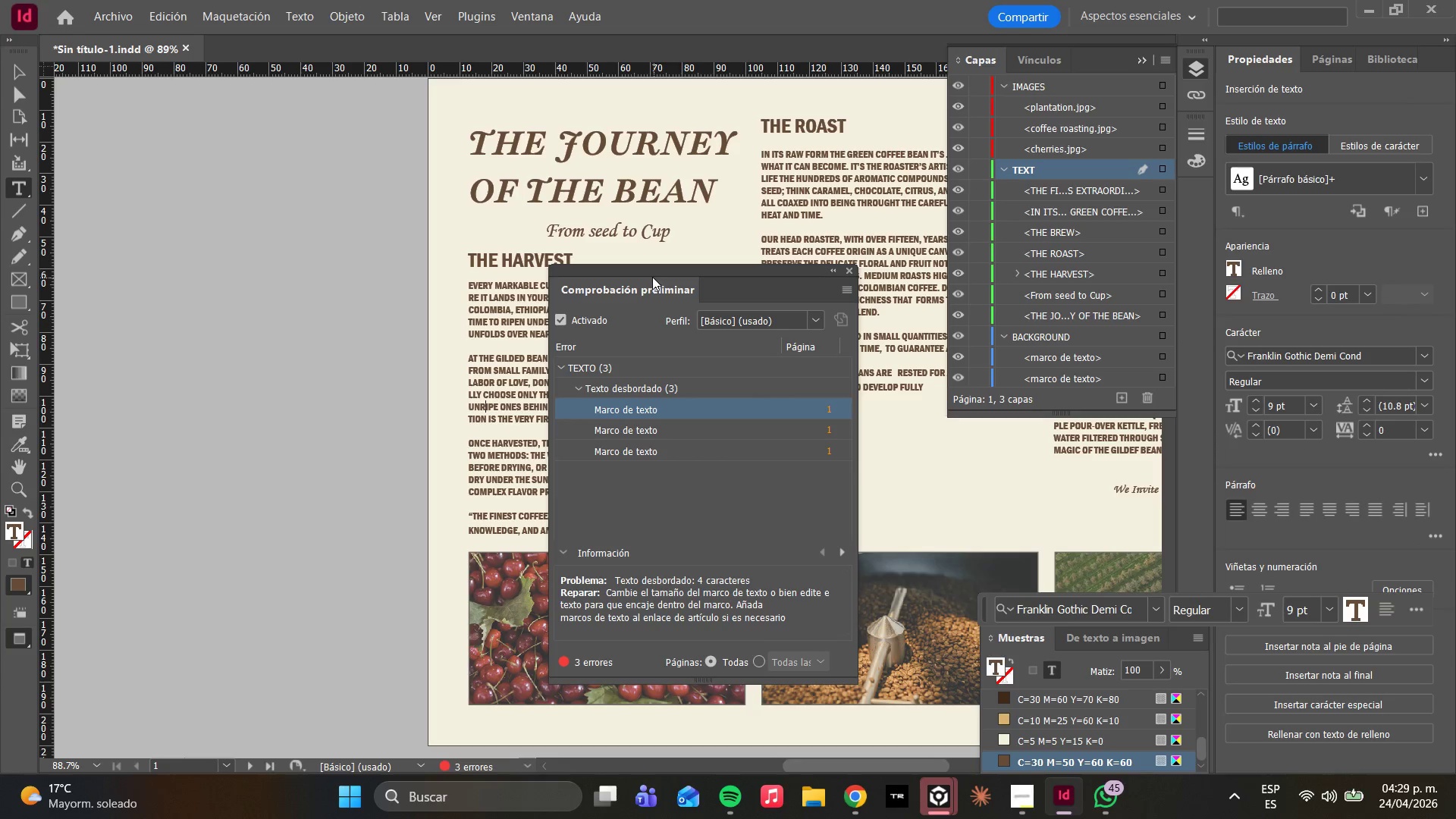 
left_click_drag(start_coordinate=[650, 275], to_coordinate=[165, 80])
 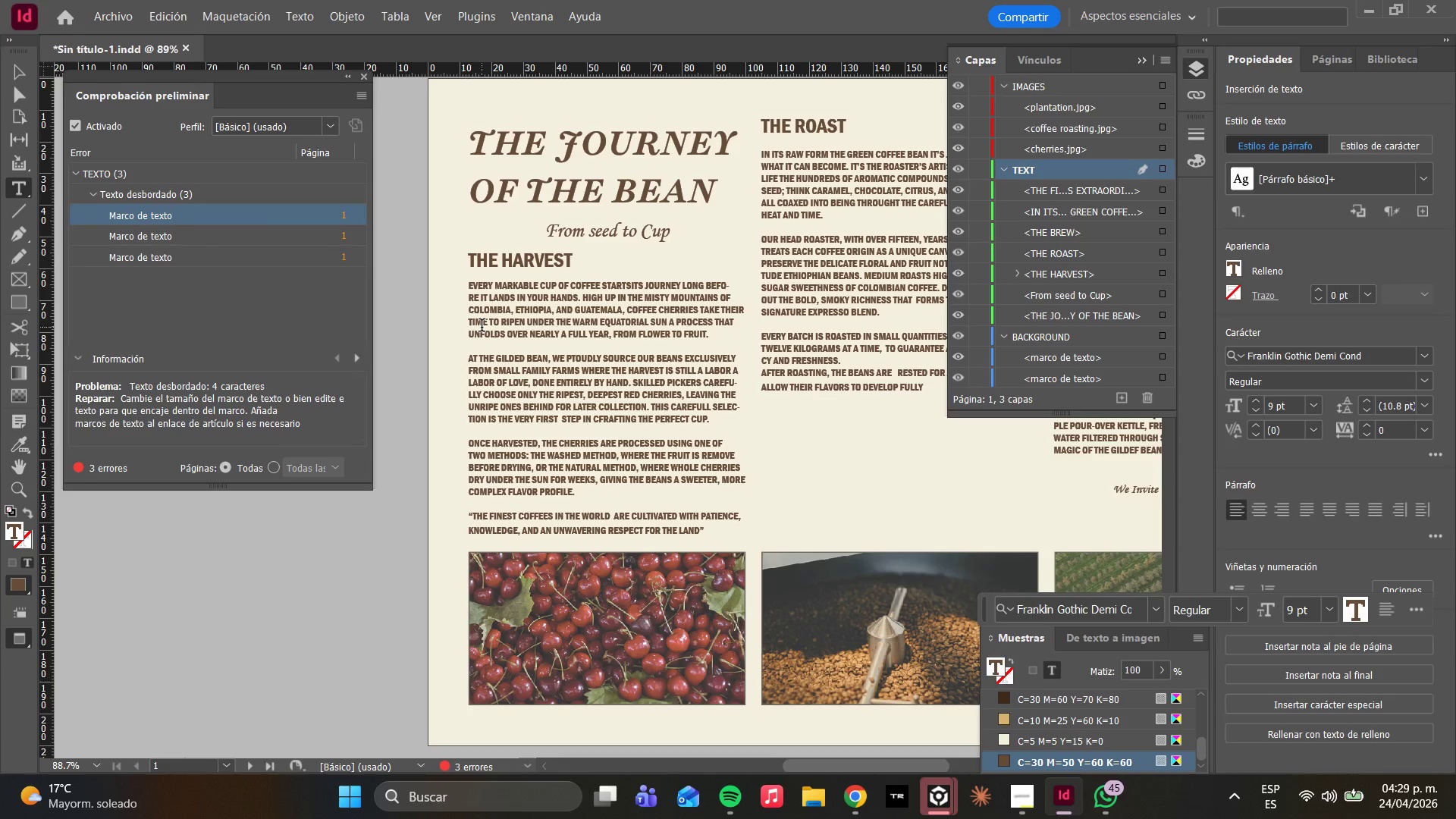 
left_click([482, 327])
 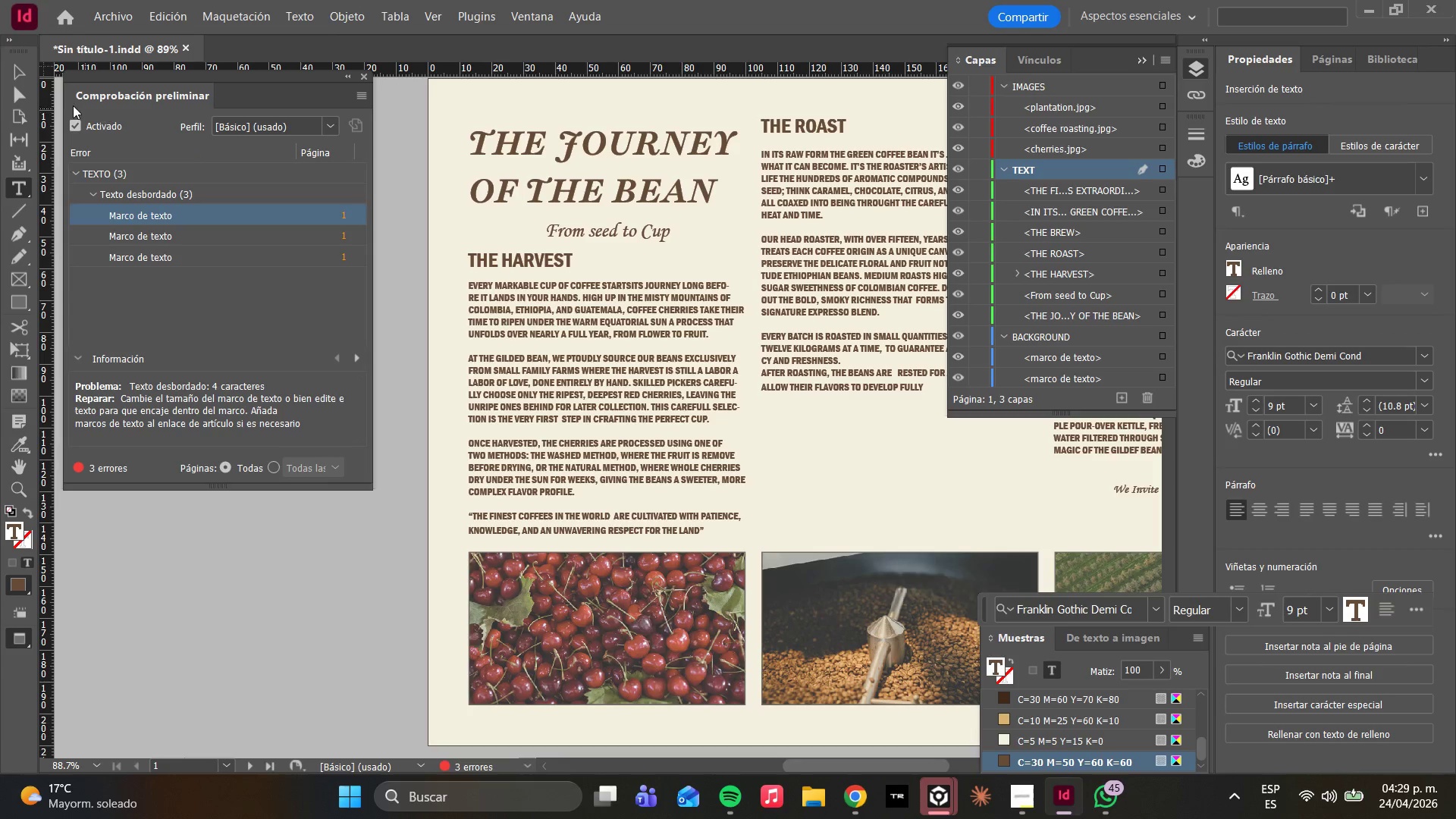 
left_click([22, 93])
 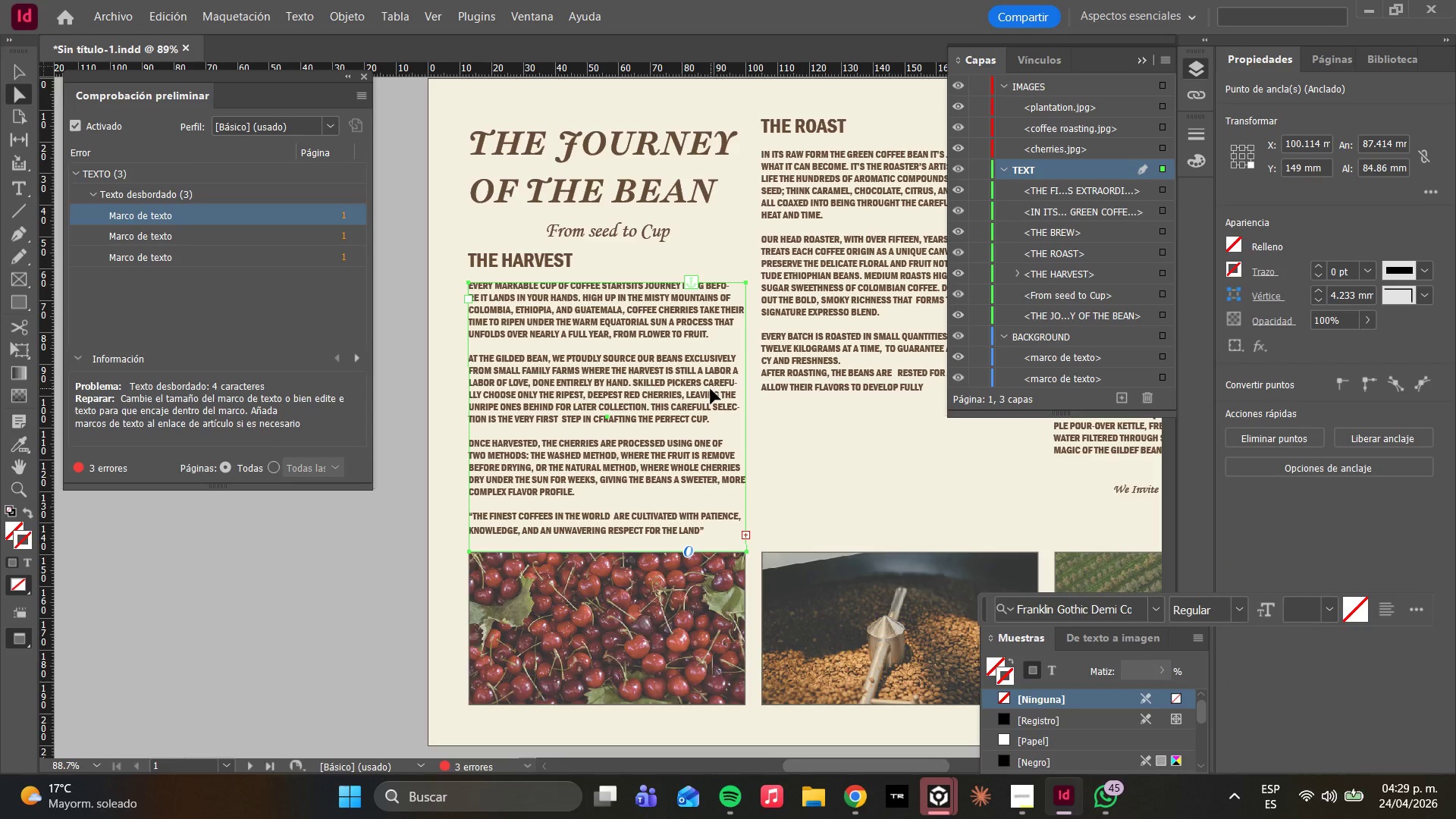 
key(V)
 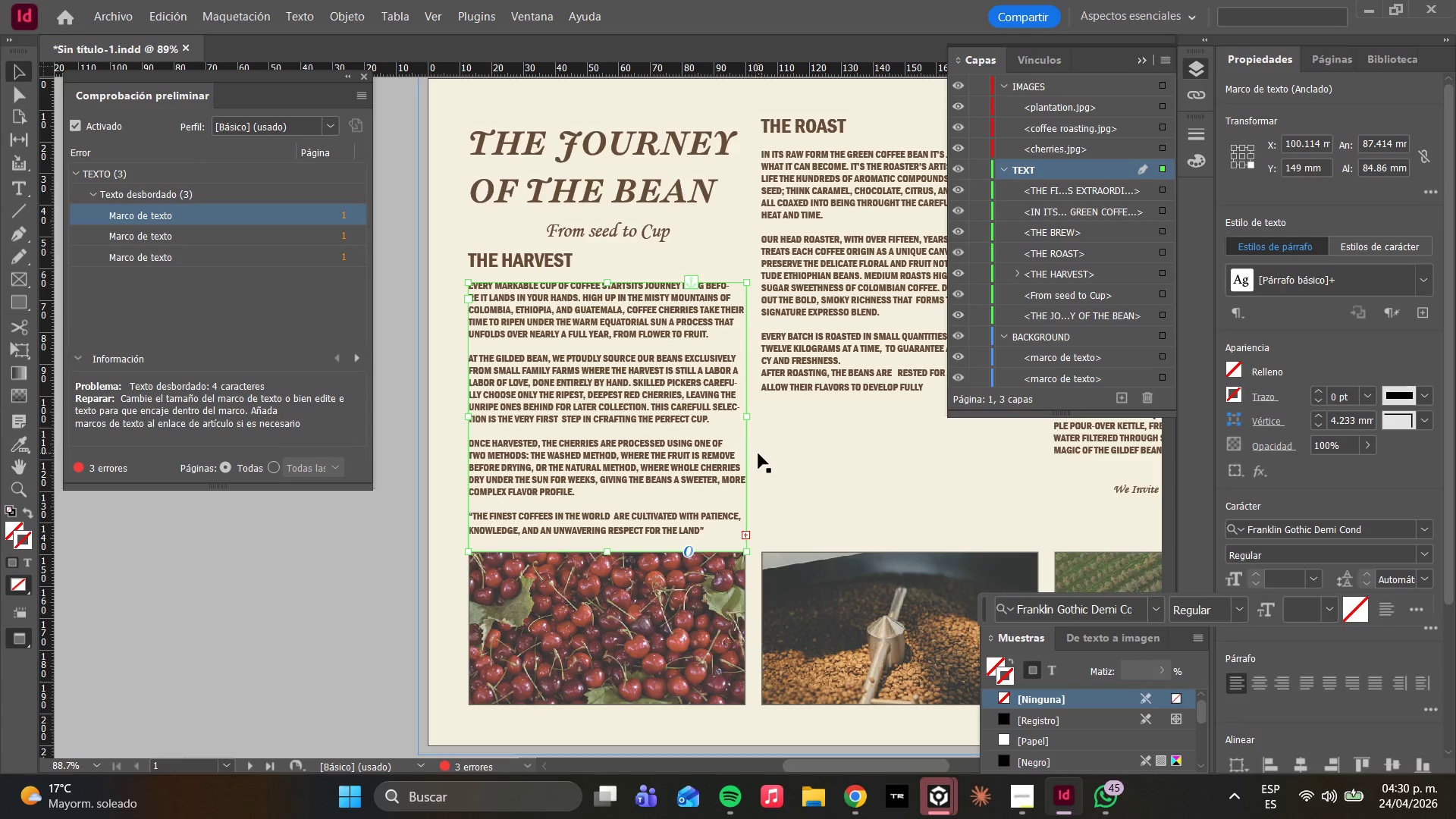 
wait(6.67)
 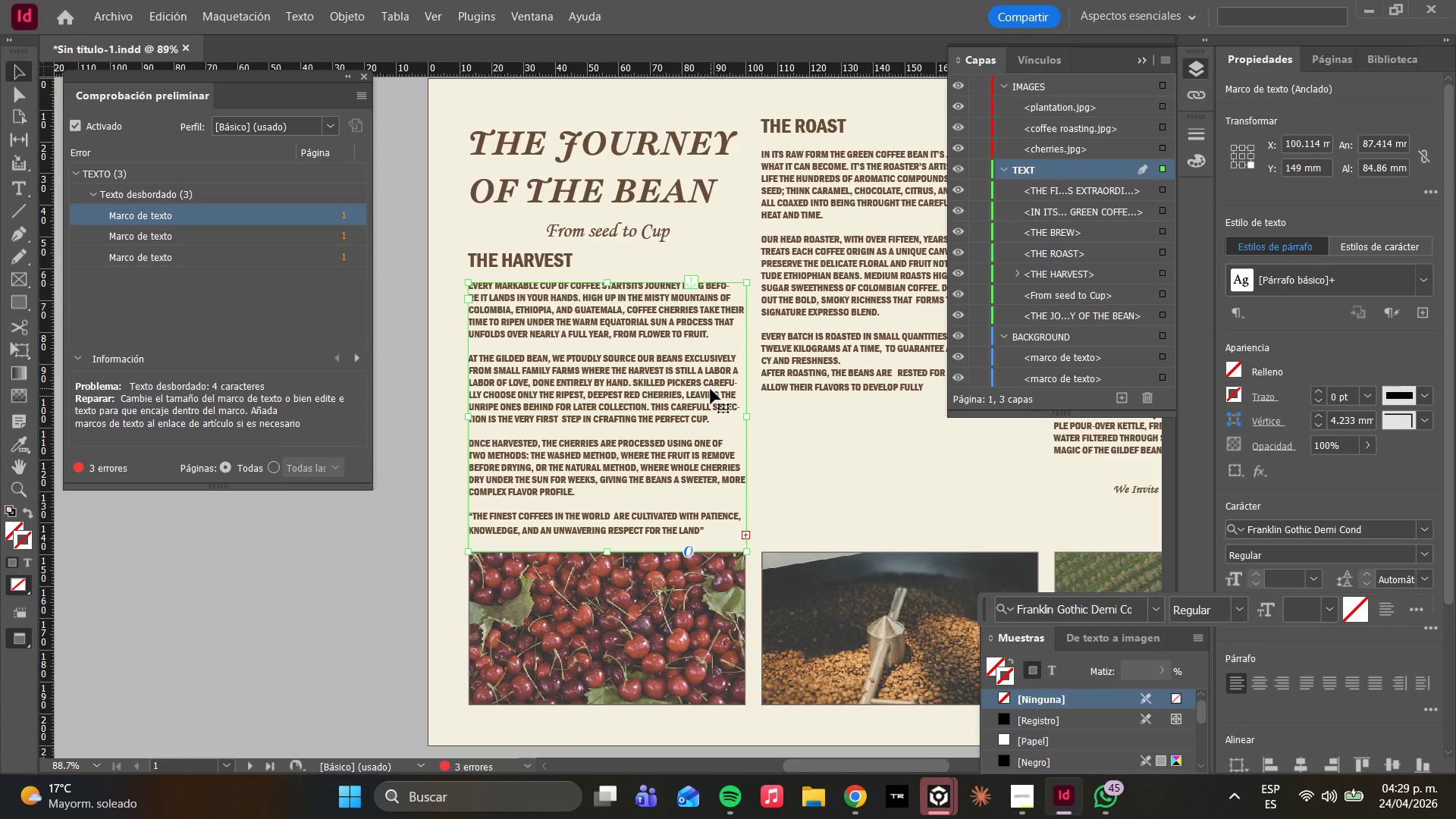 
left_click_drag(start_coordinate=[747, 533], to_coordinate=[748, 539])
 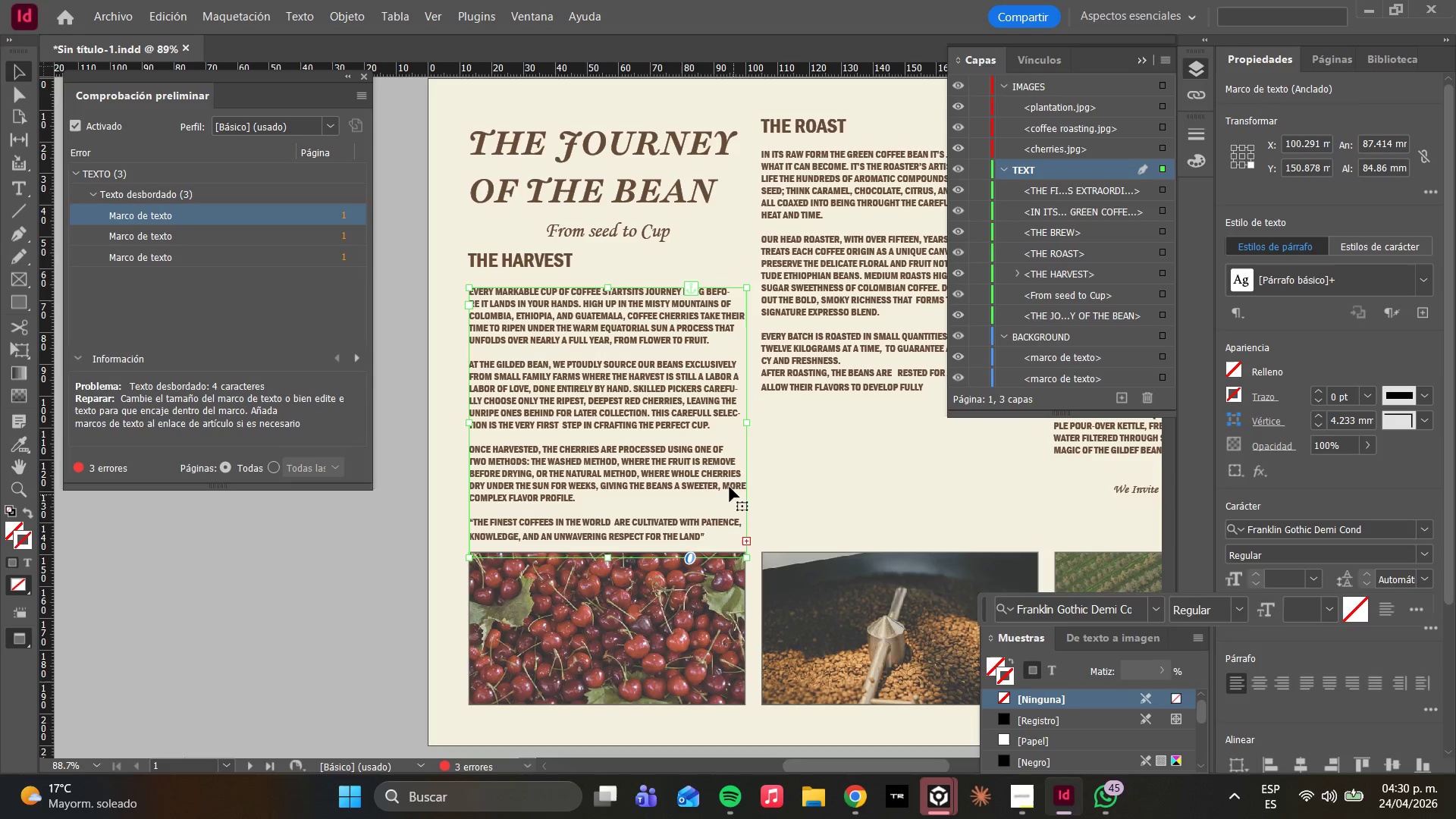 
key(Control+ControlLeft)
 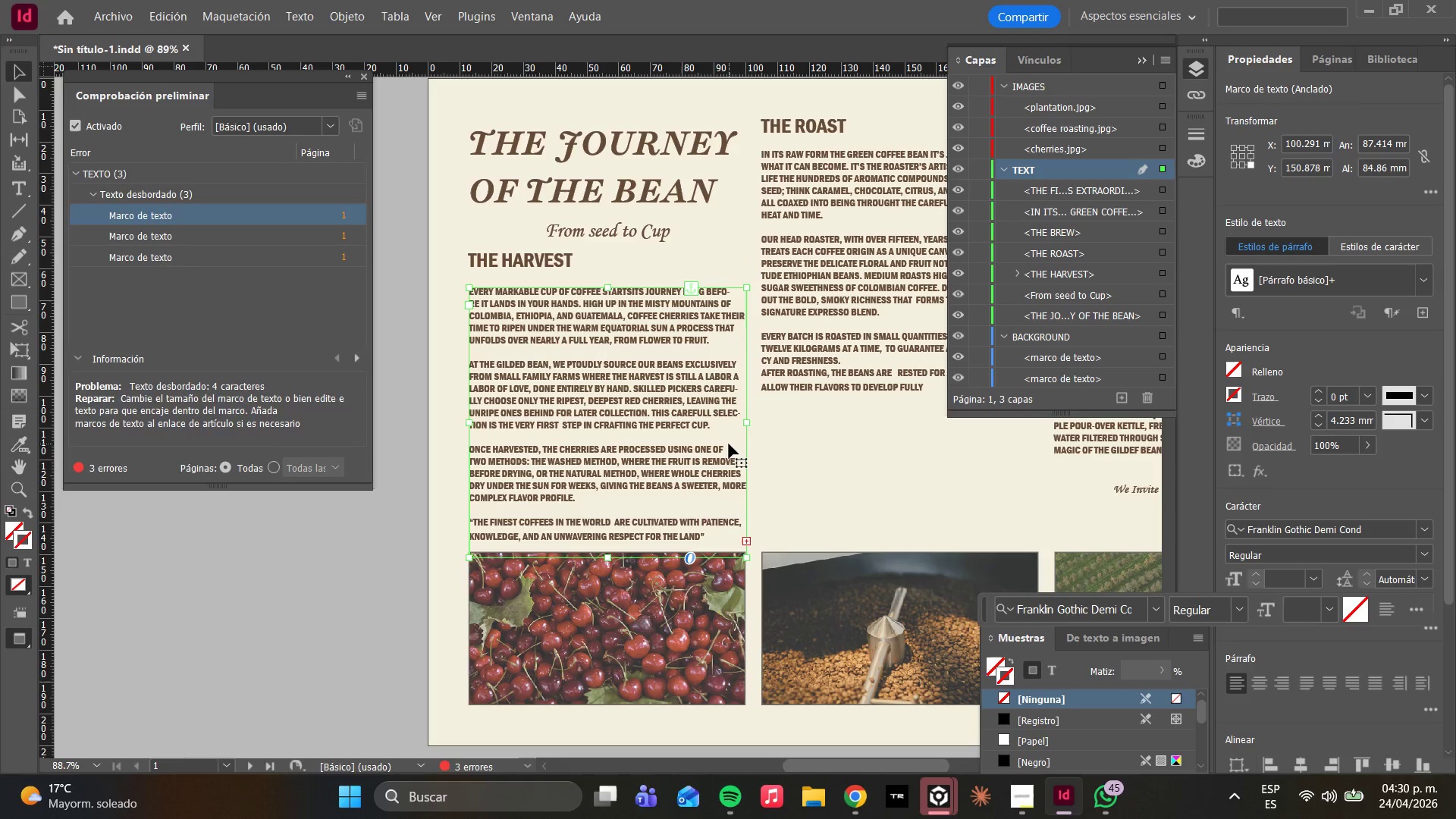 
key(Control+Z)
 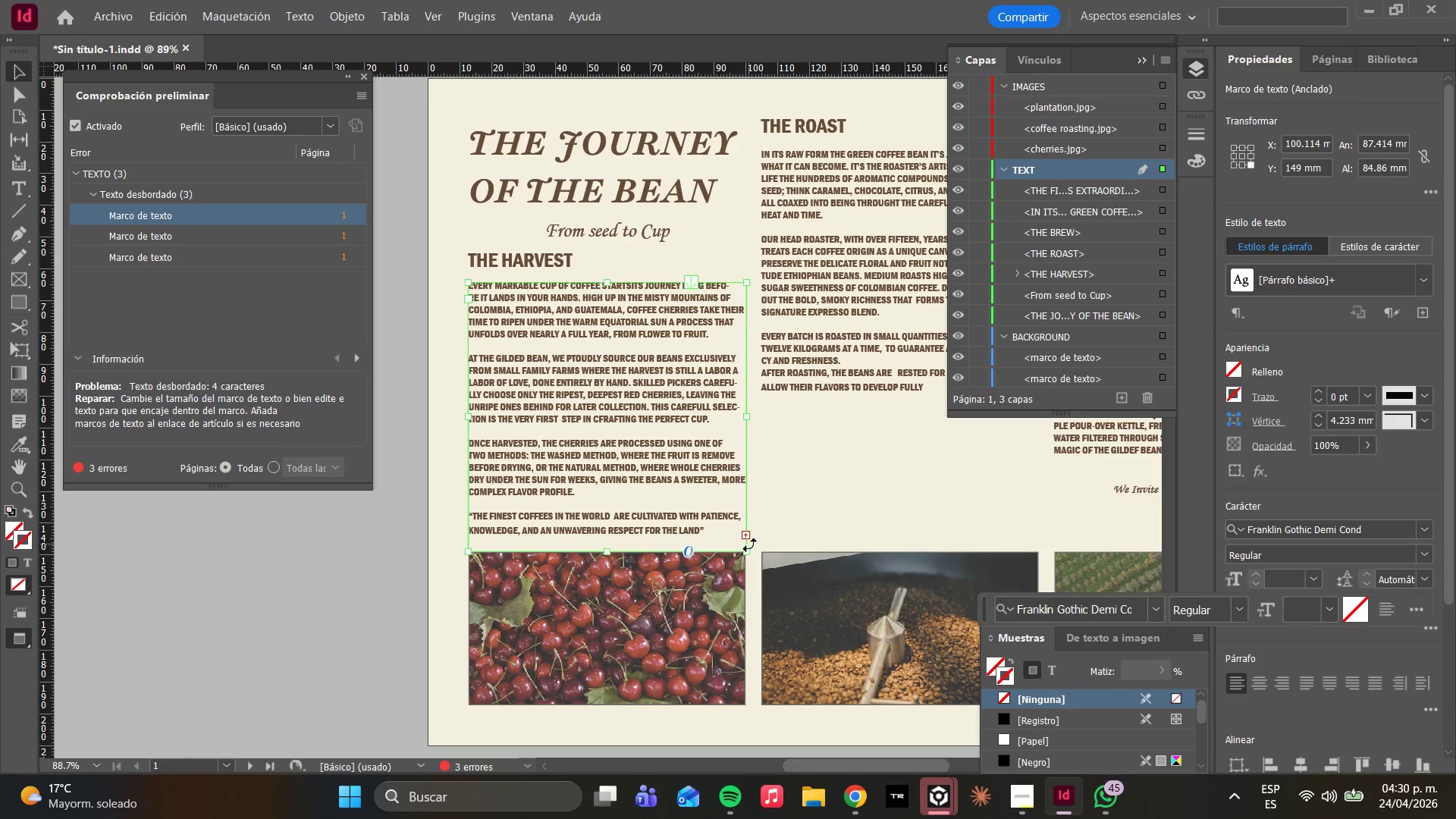 
left_click_drag(start_coordinate=[745, 534], to_coordinate=[745, 522])
 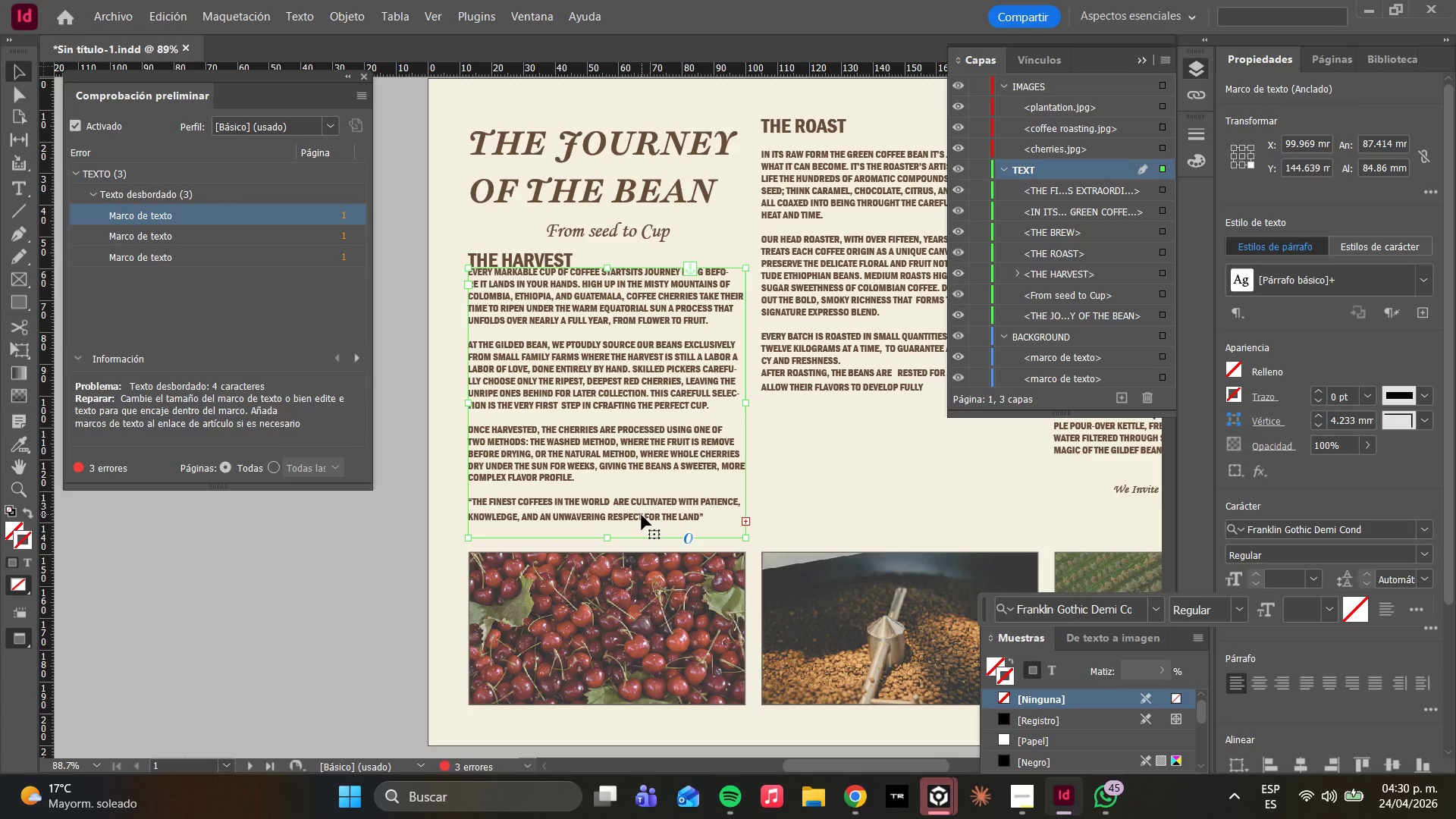 
key(Control+ControlLeft)
 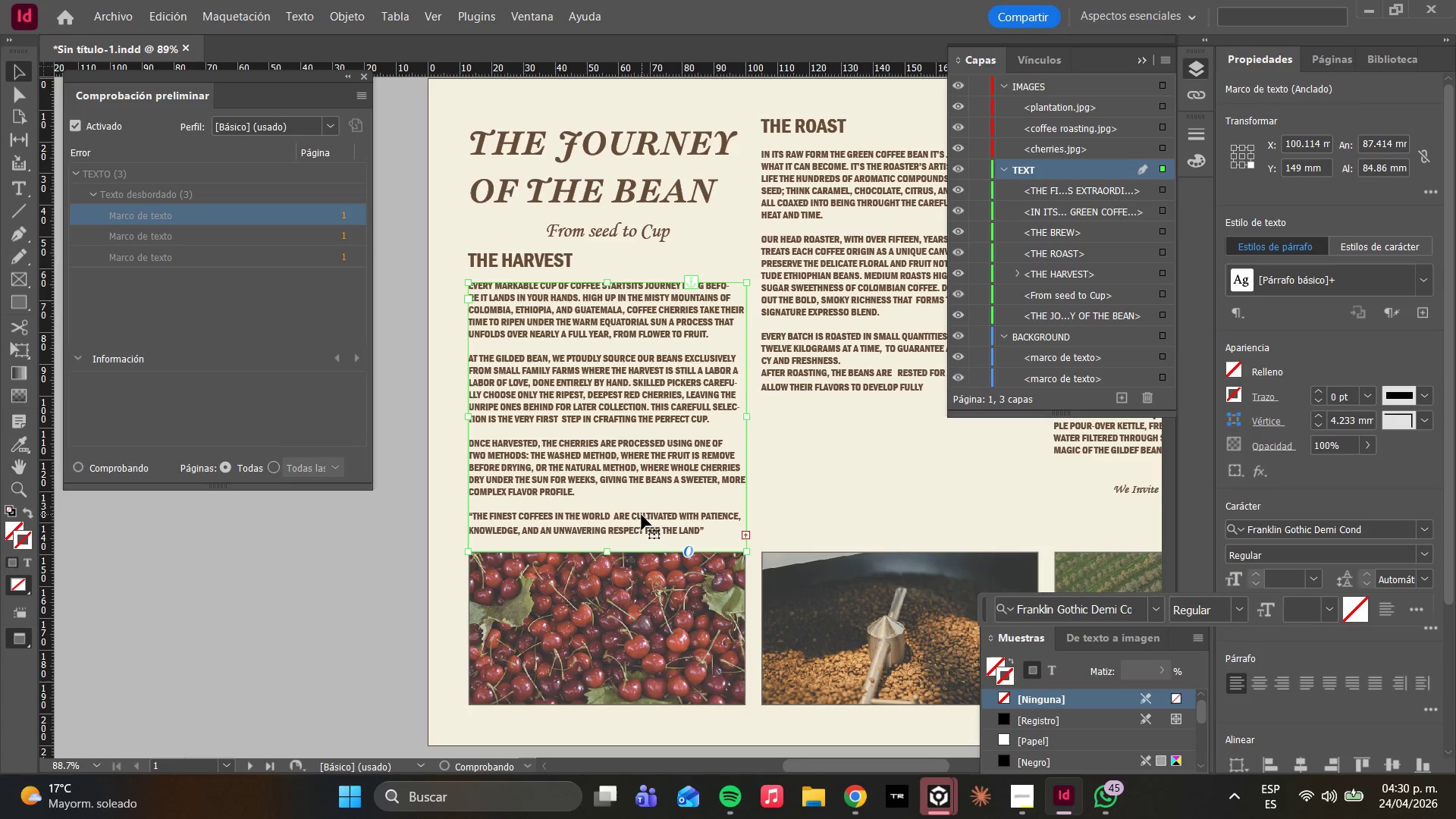 
key(Control+Z)
 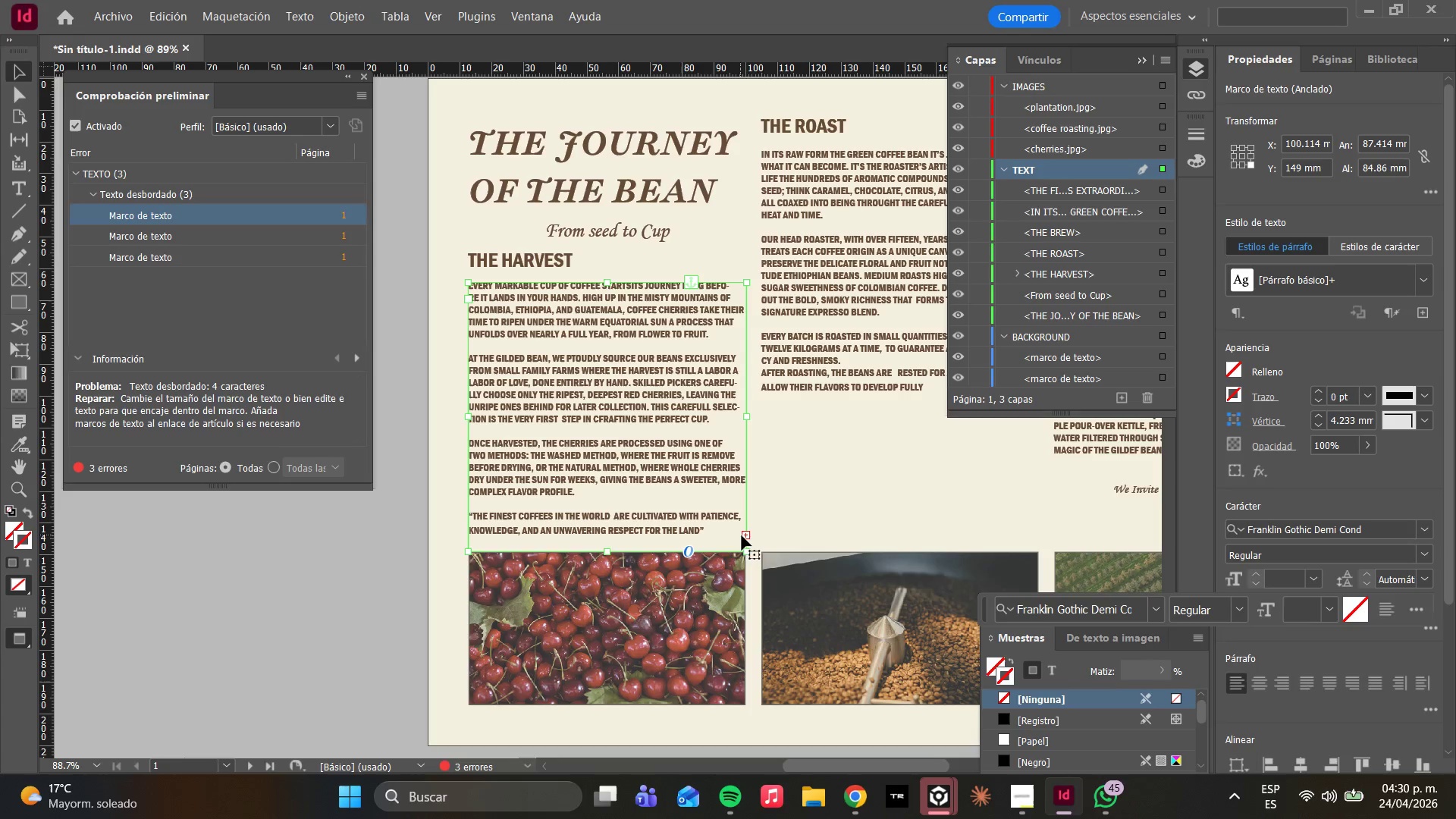 
left_click([752, 538])
 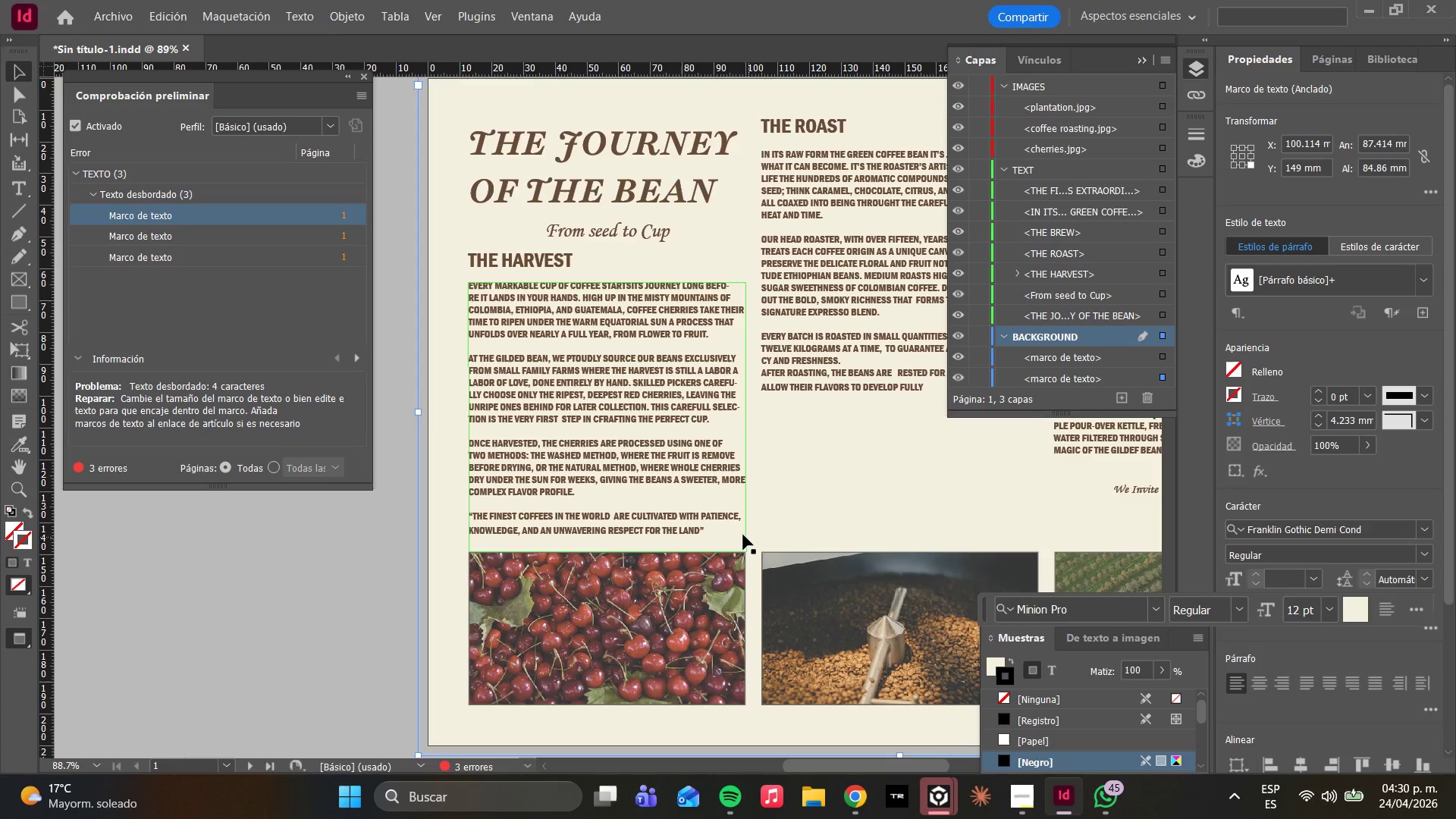 
left_click([741, 533])
 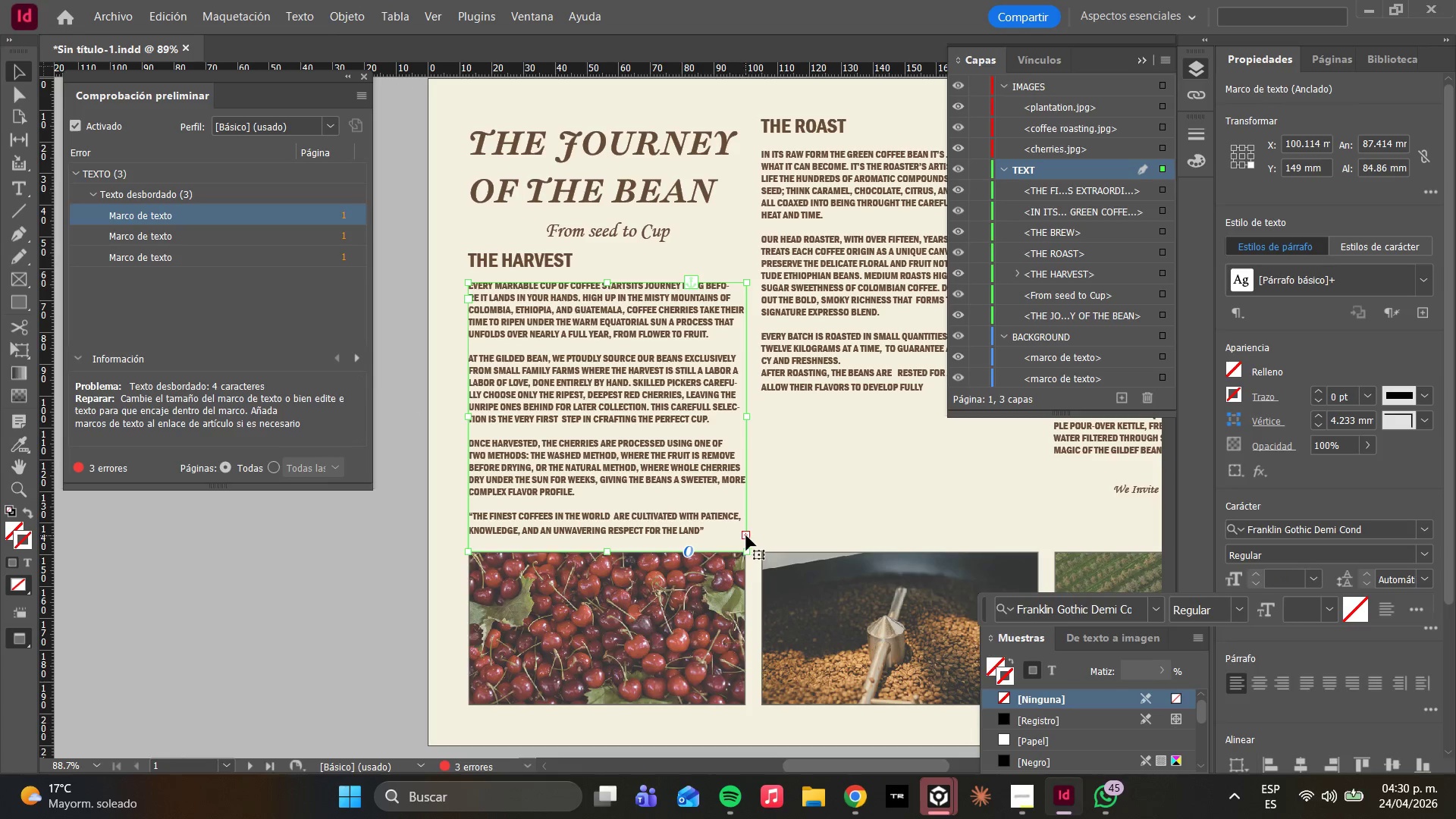 
left_click([748, 535])
 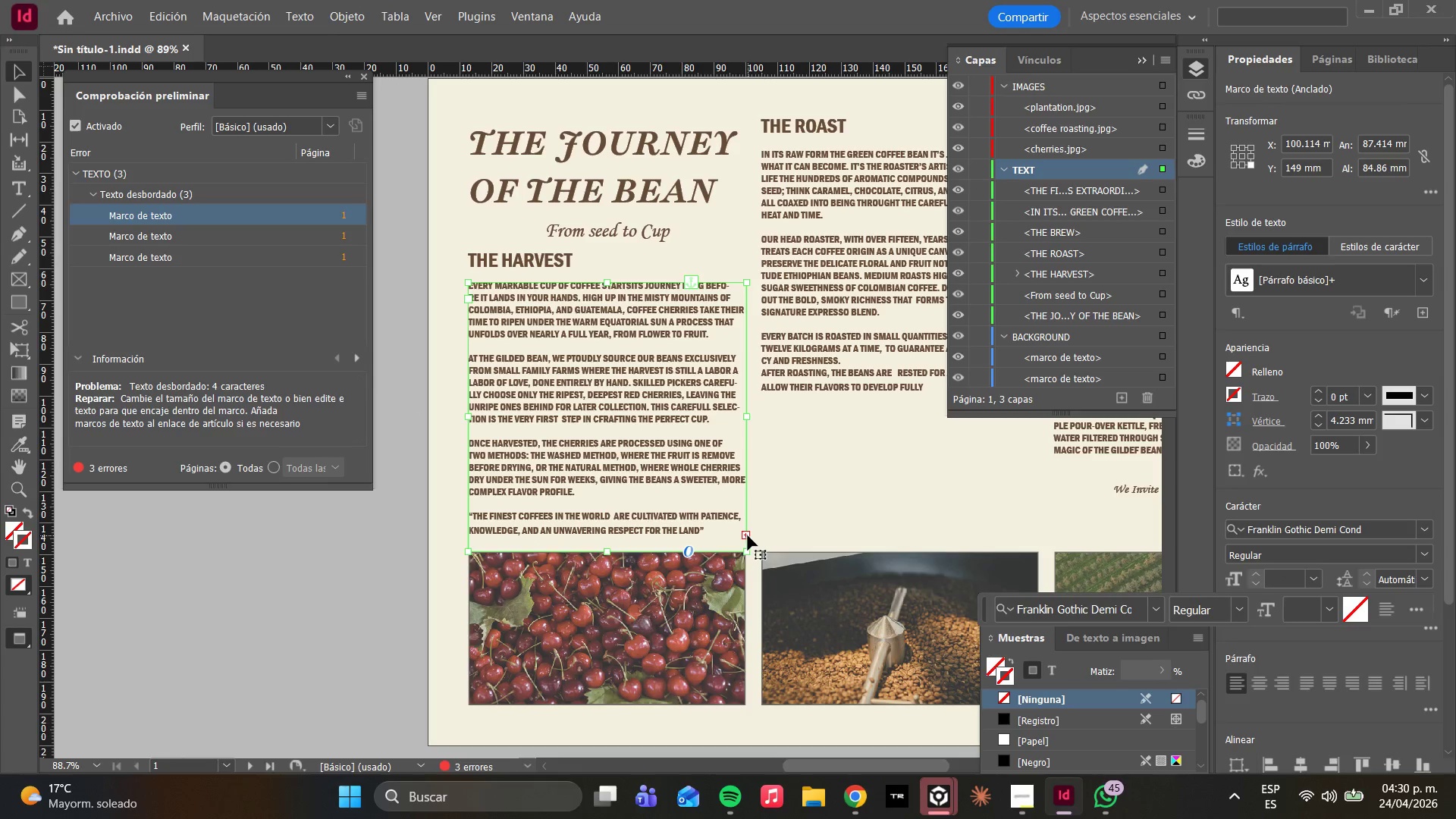 
double_click([748, 535])
 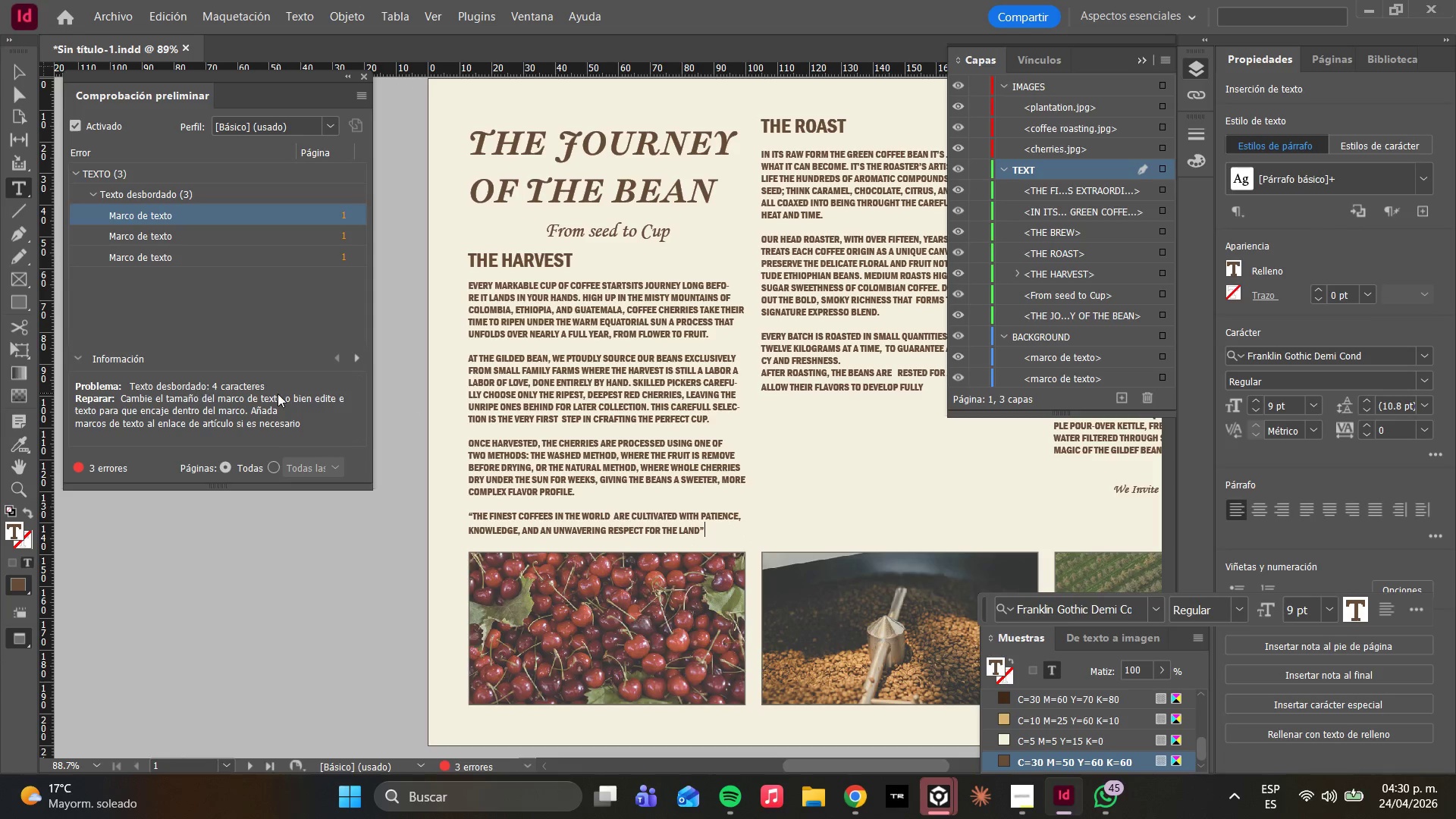 
wait(5.3)
 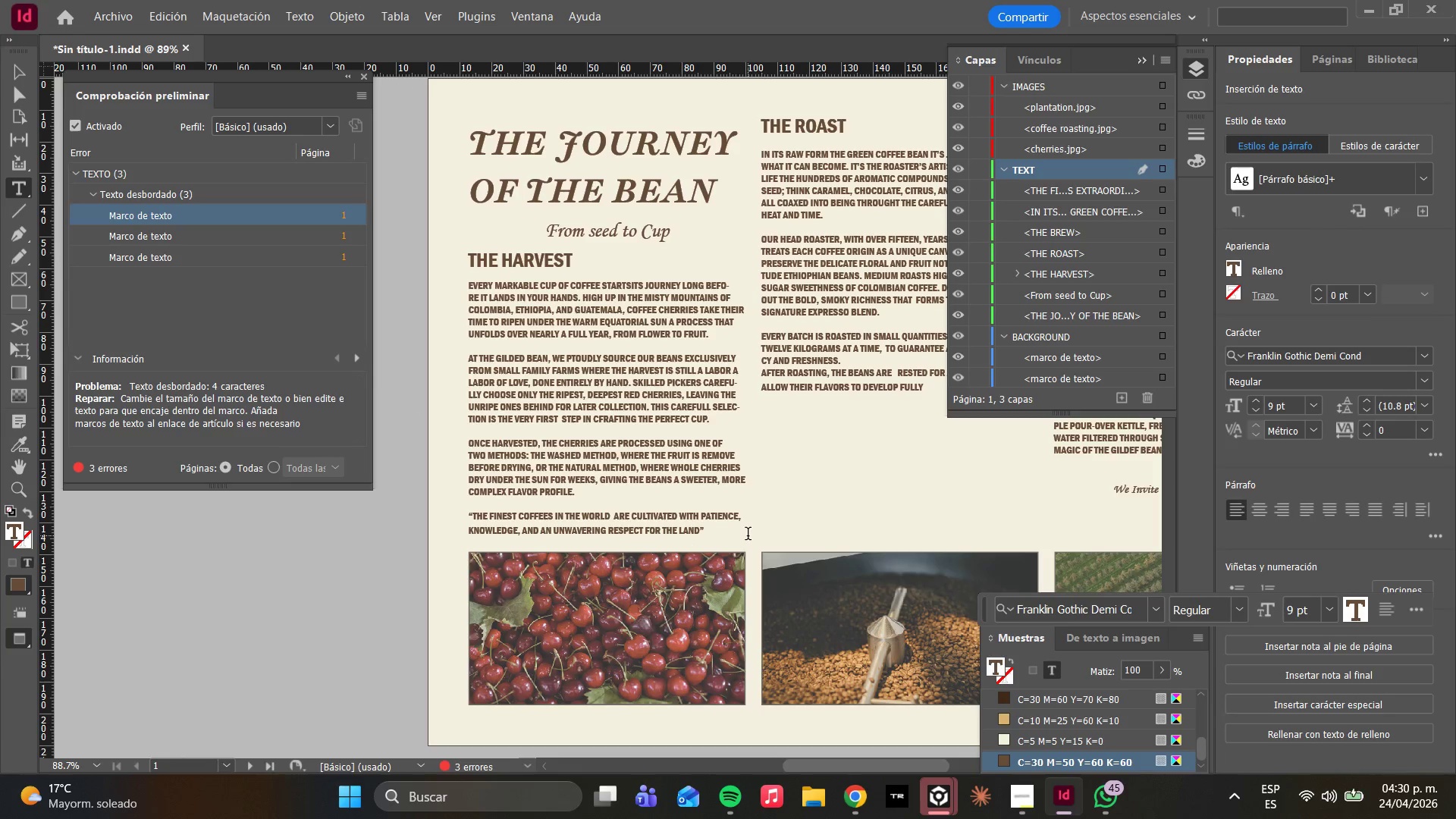 
left_click([15, 92])
 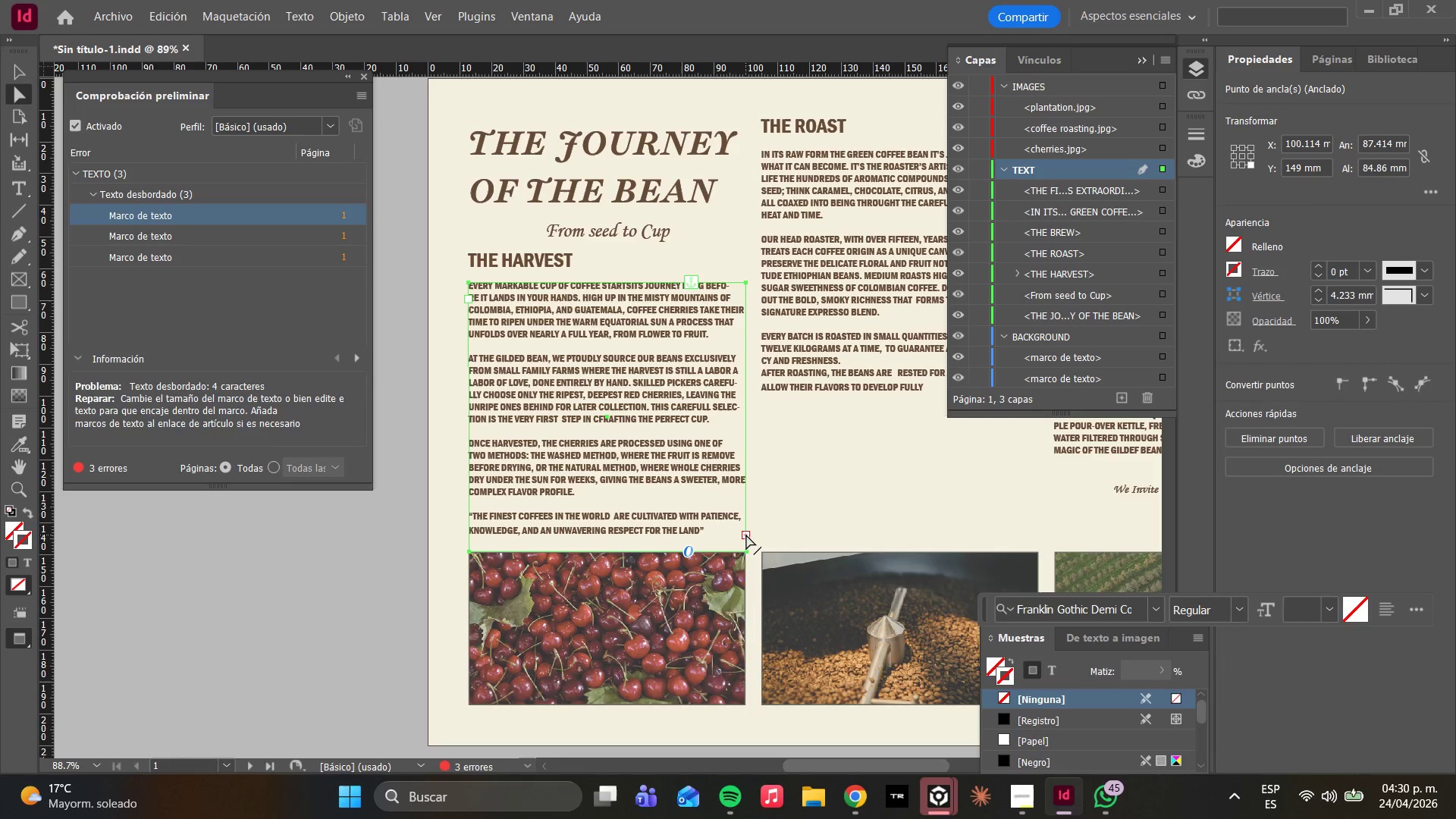 
double_click([746, 535])
 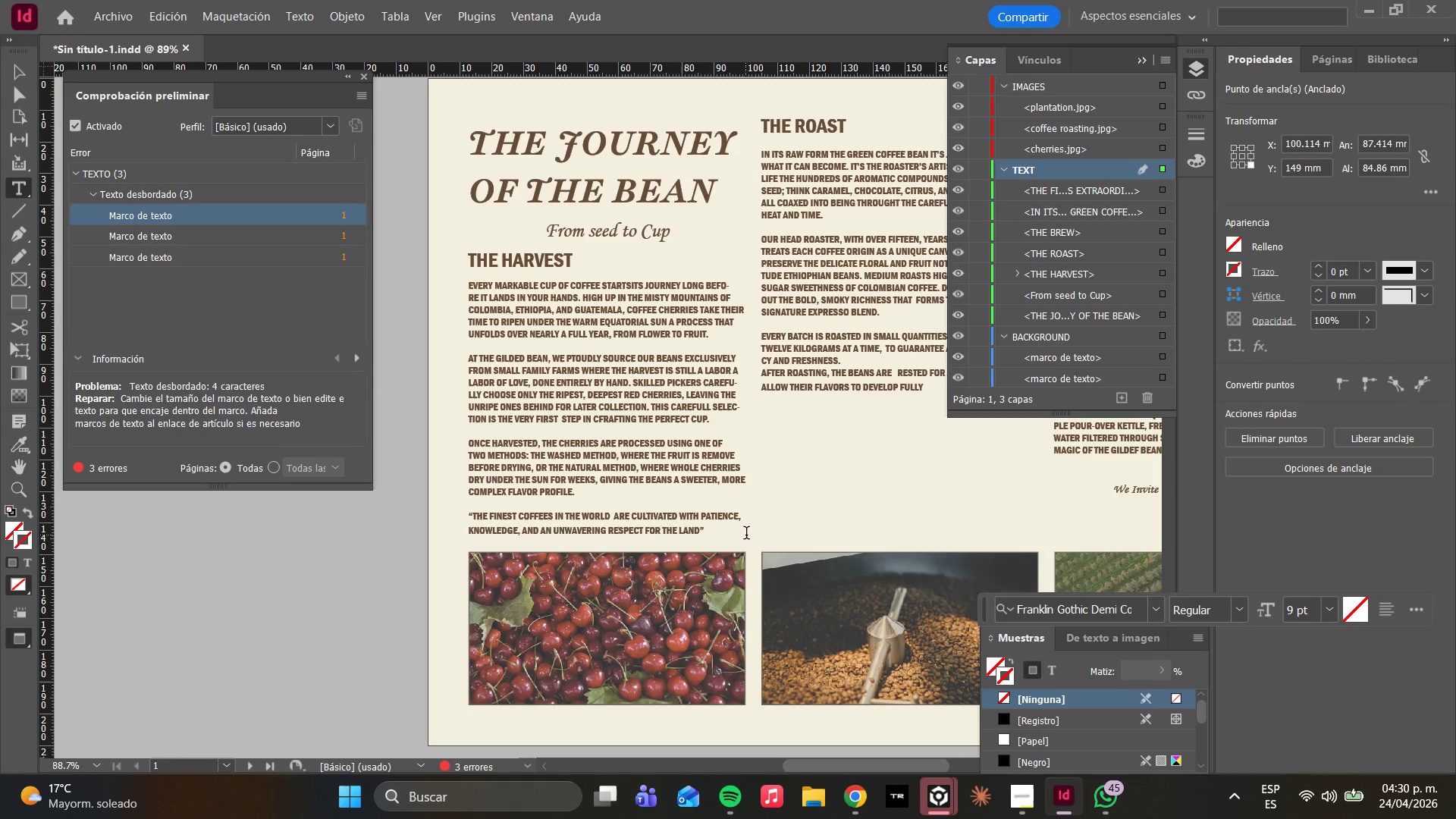 
triple_click([746, 535])
 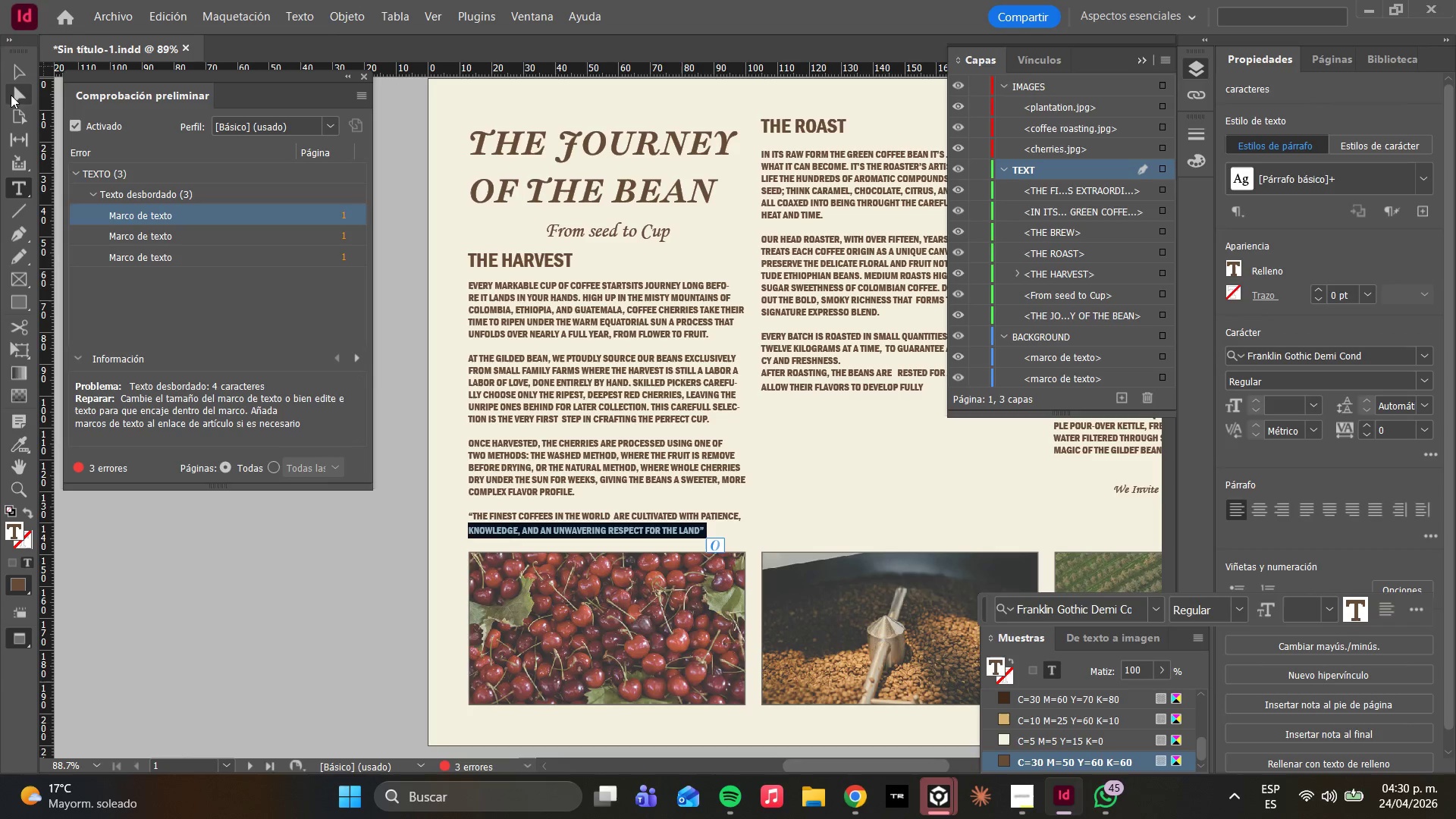 
left_click([11, 95])
 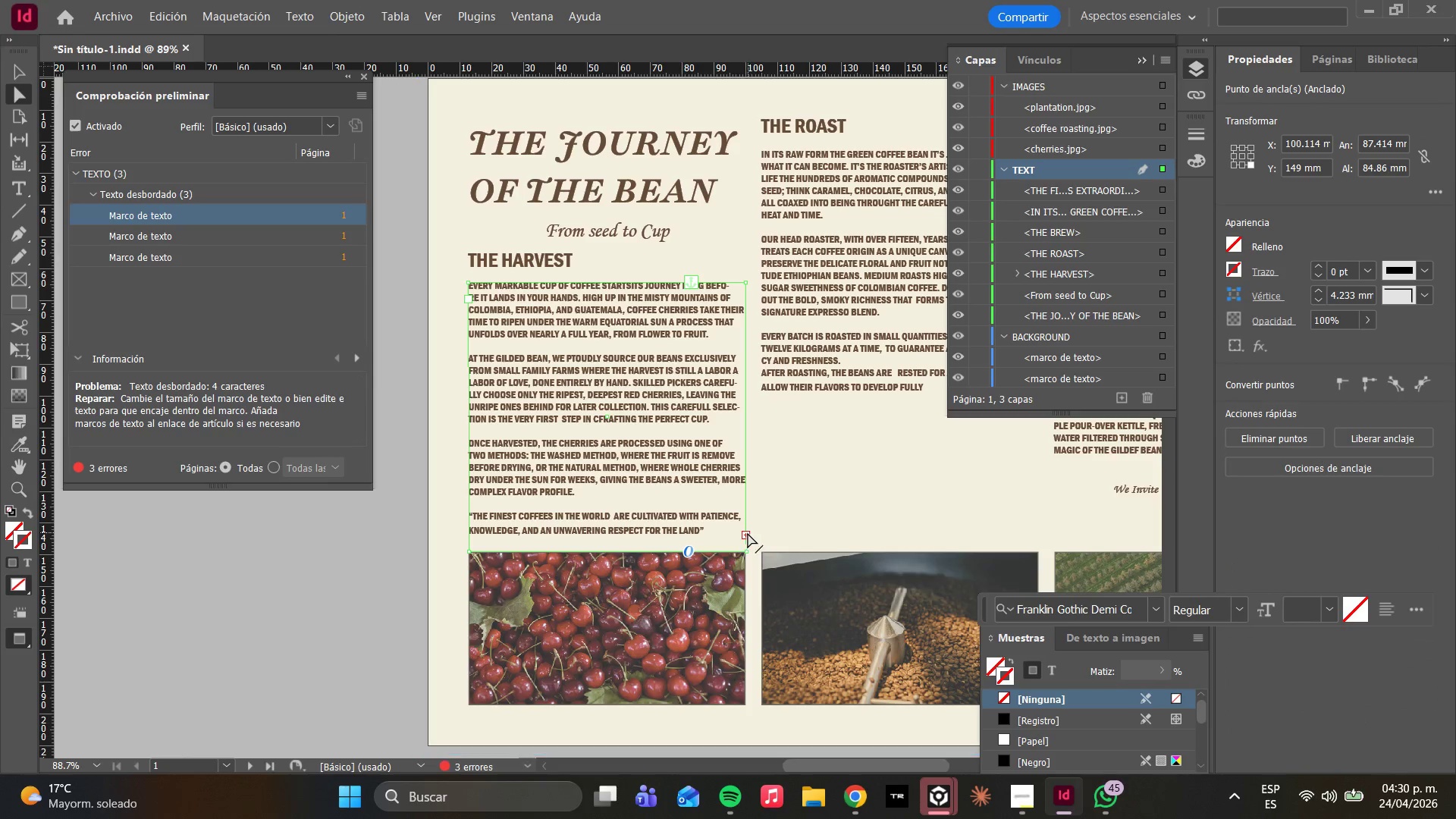 
left_click_drag(start_coordinate=[748, 533], to_coordinate=[748, 523])
 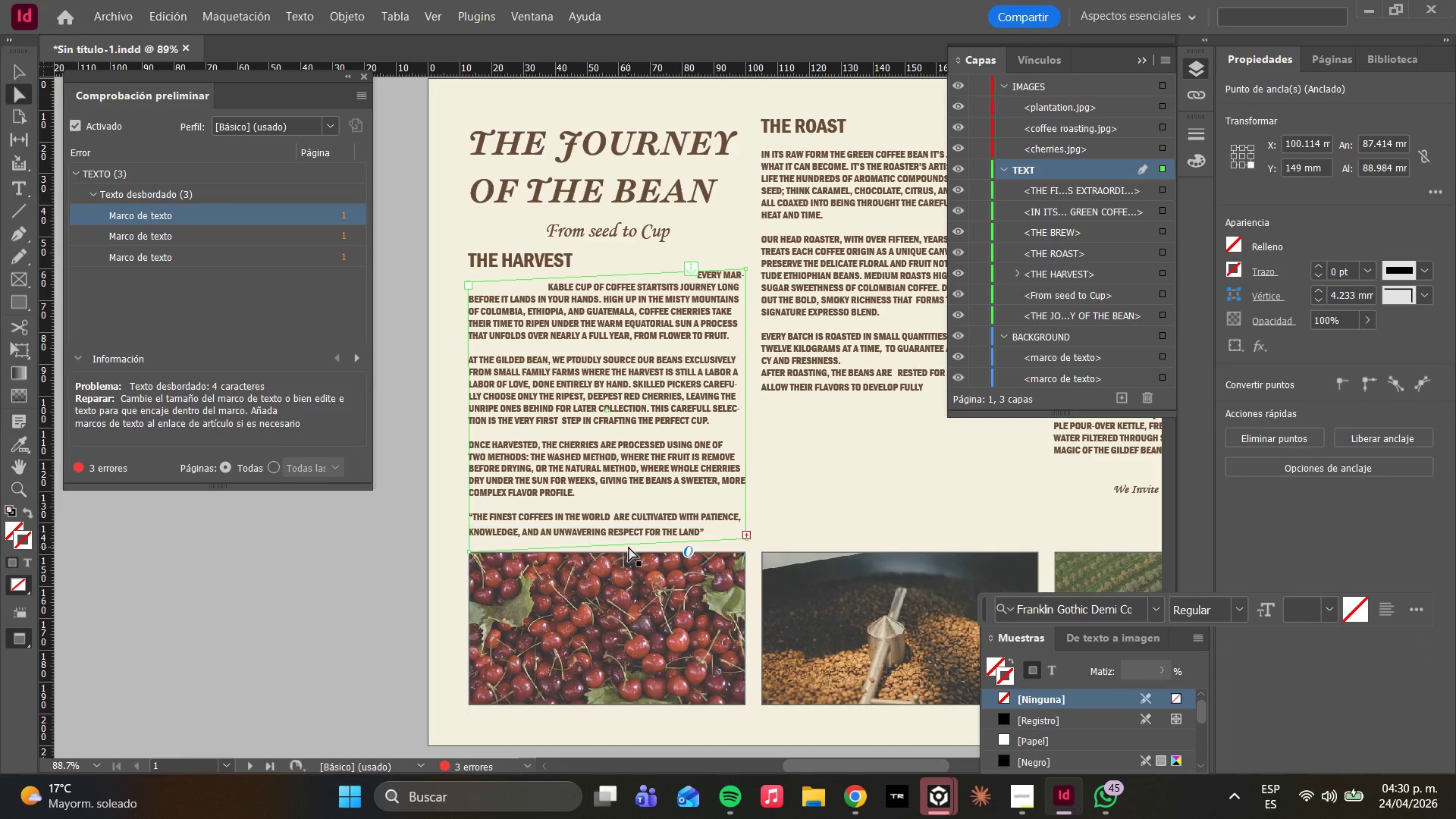 
key(Control+ControlLeft)
 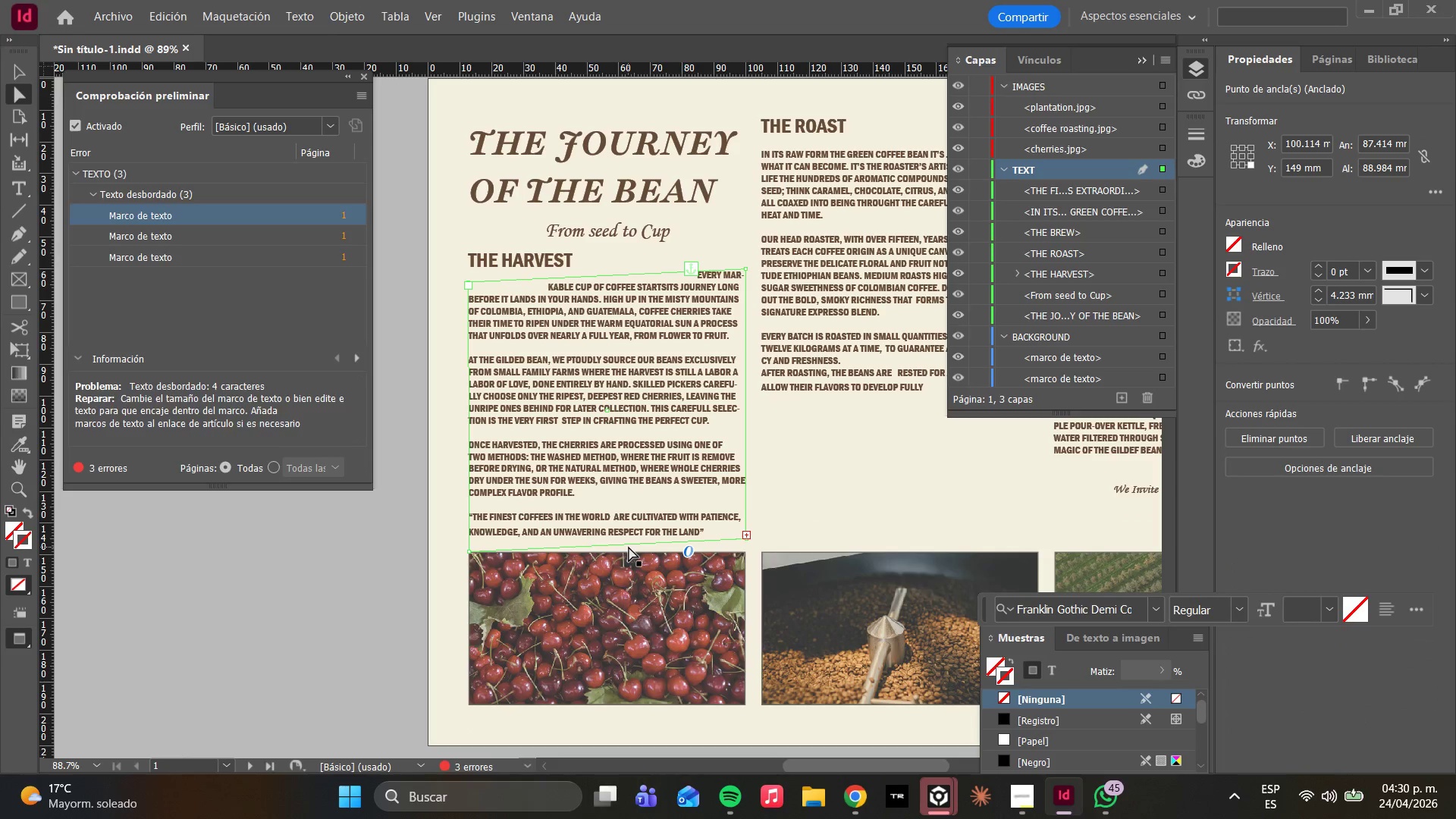 
key(Control+Z)
 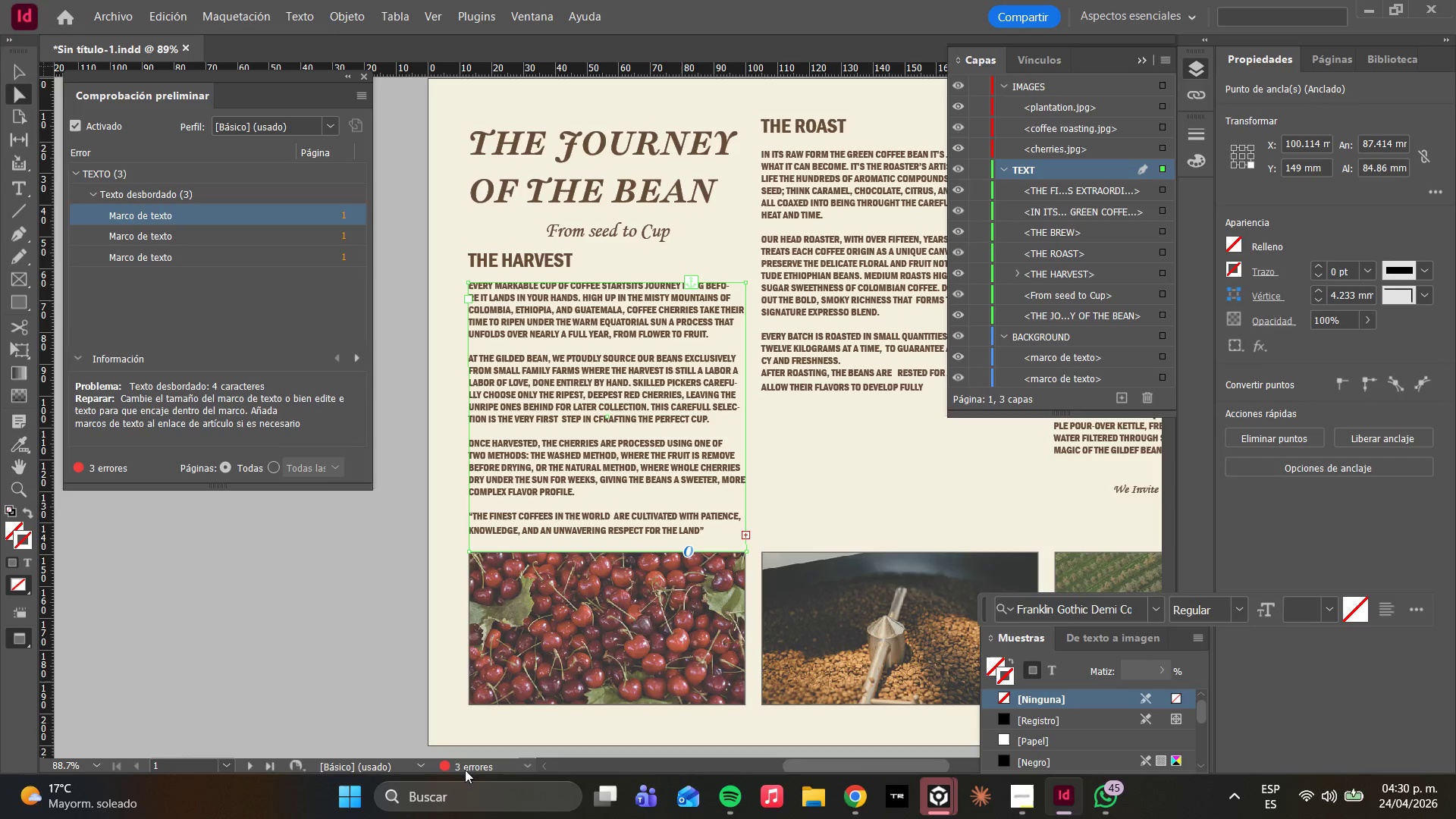 
wait(8.88)
 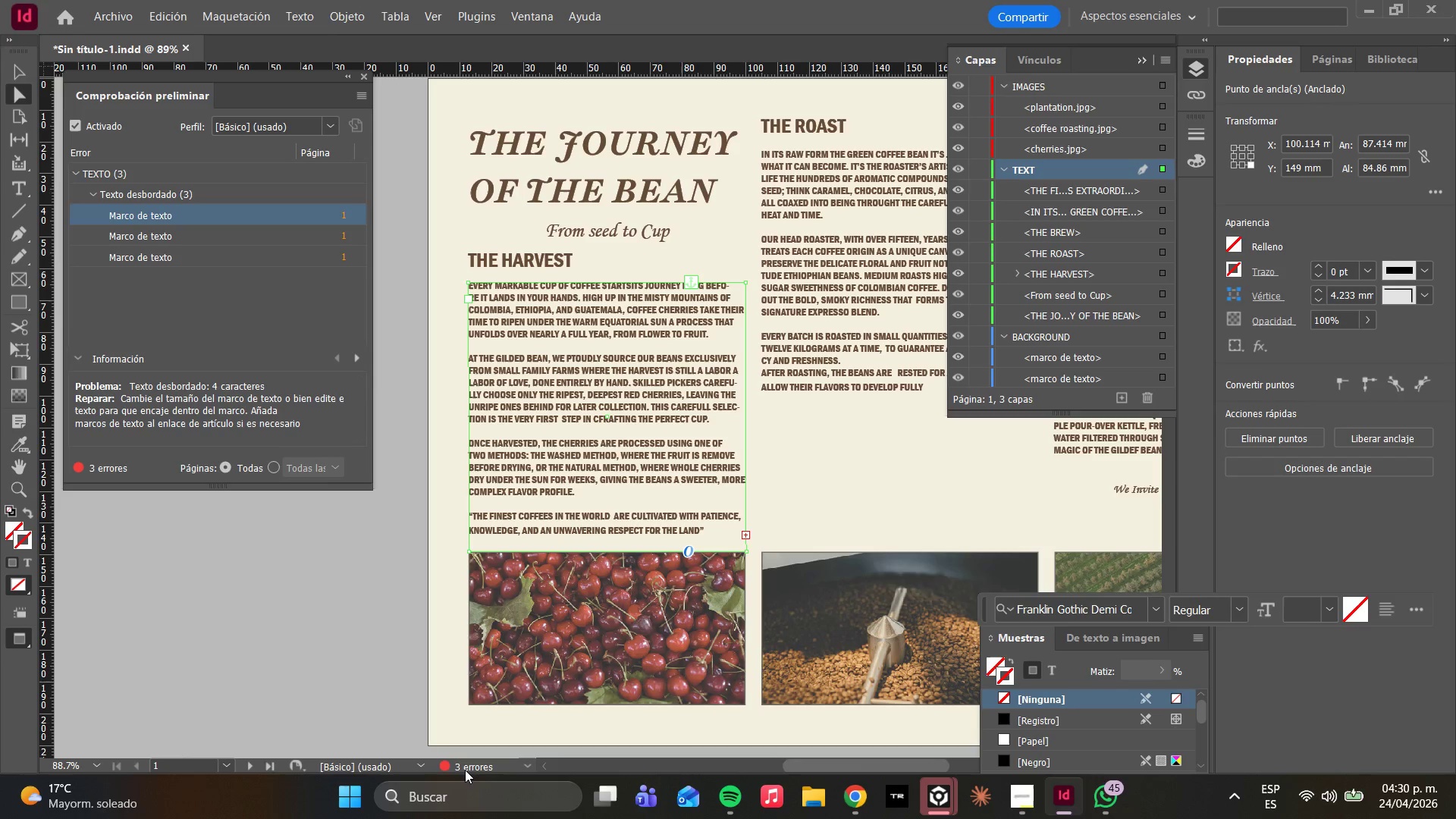 
left_click([745, 532])
 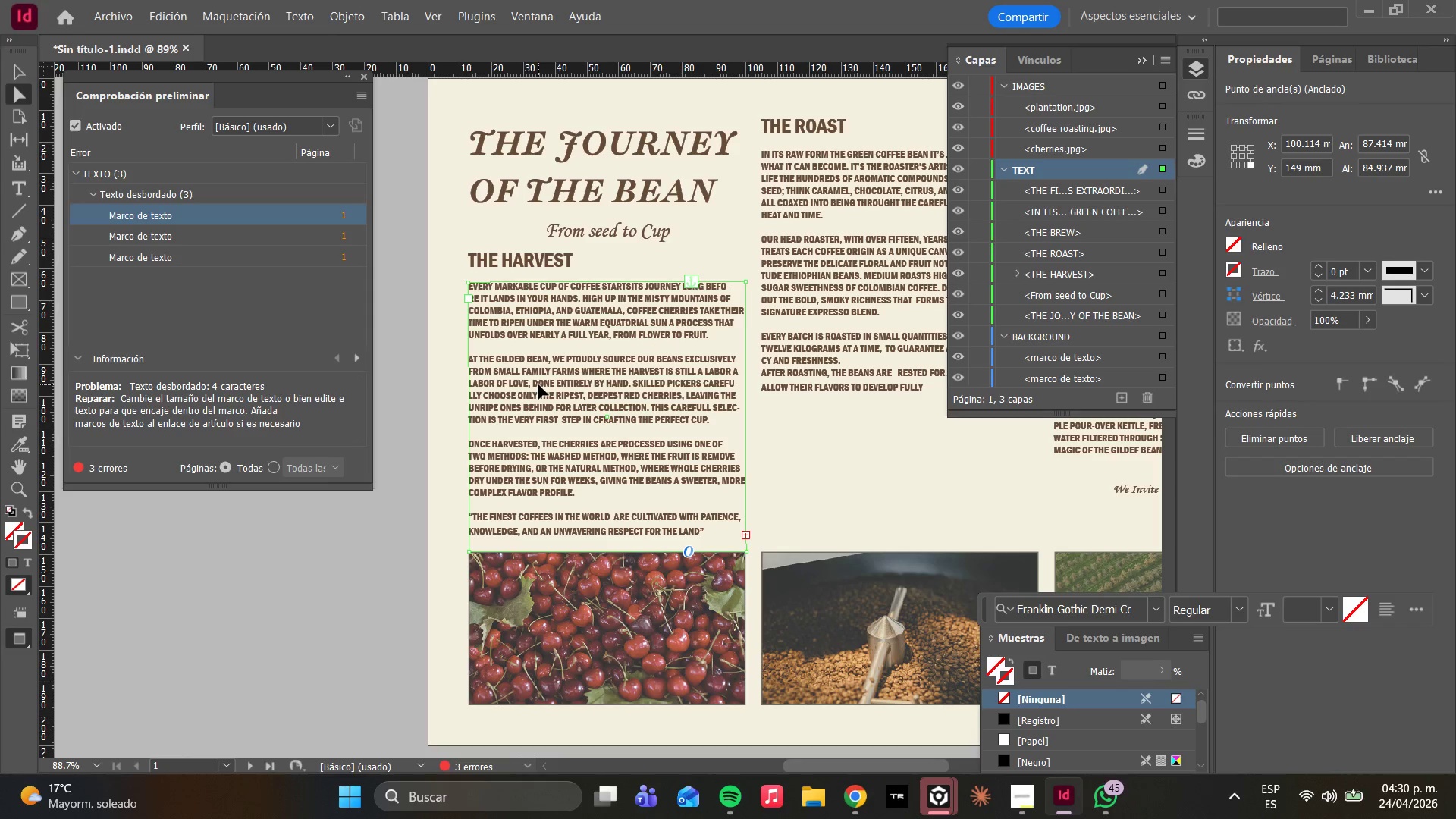 
wait(17.06)
 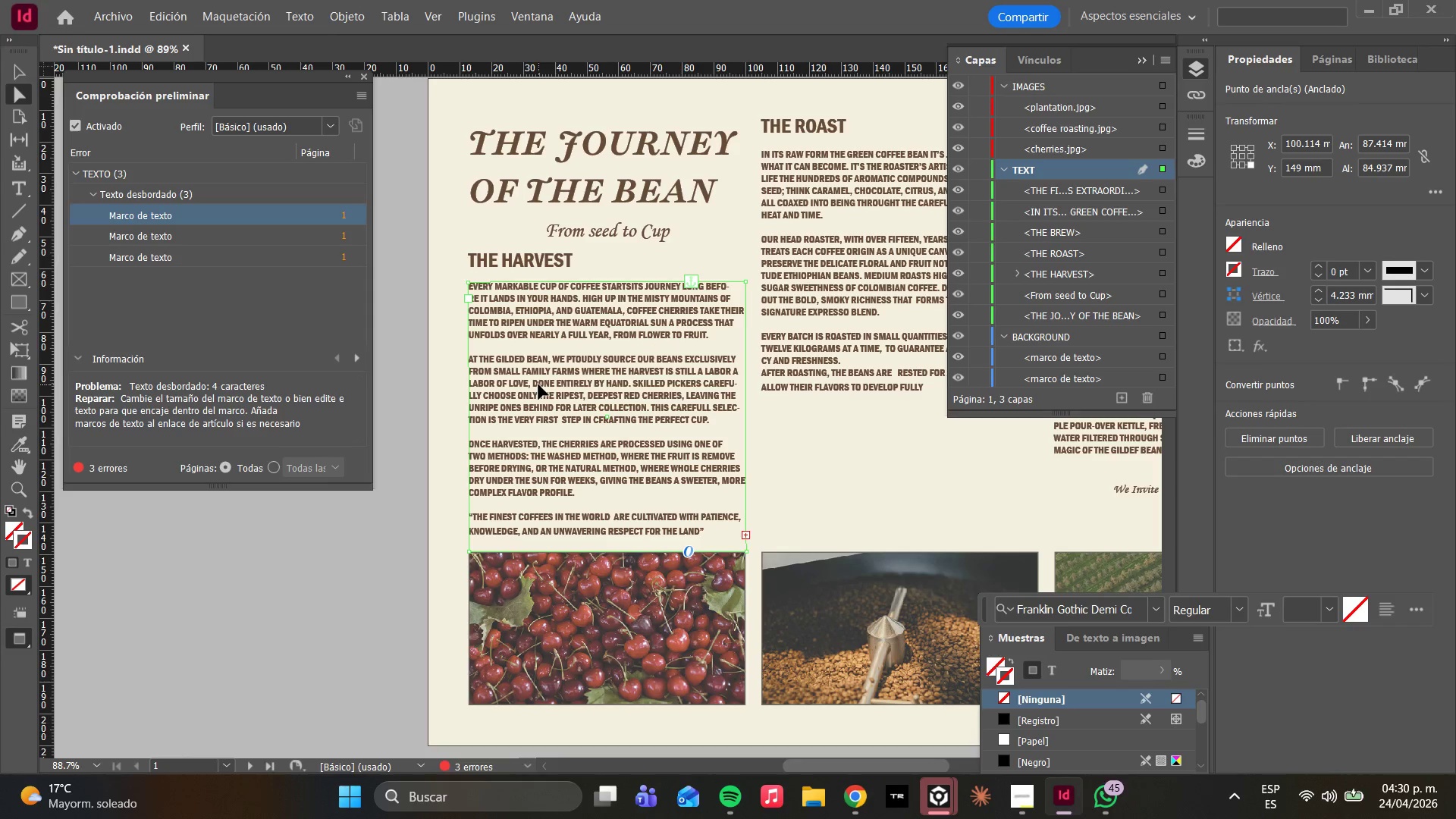 
left_click_drag(start_coordinate=[745, 534], to_coordinate=[750, 534])
 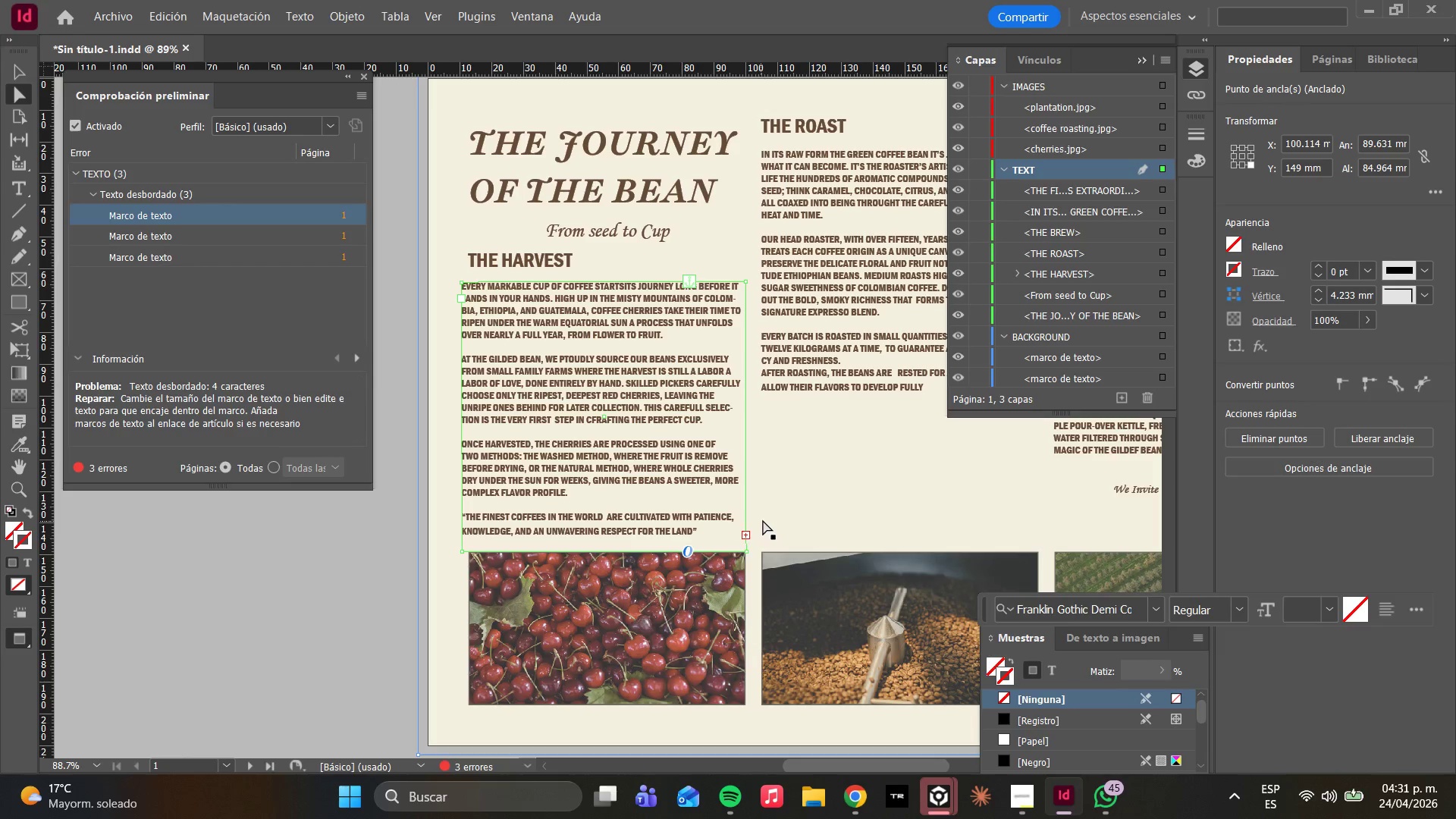 
left_click_drag(start_coordinate=[745, 533], to_coordinate=[736, 534])
 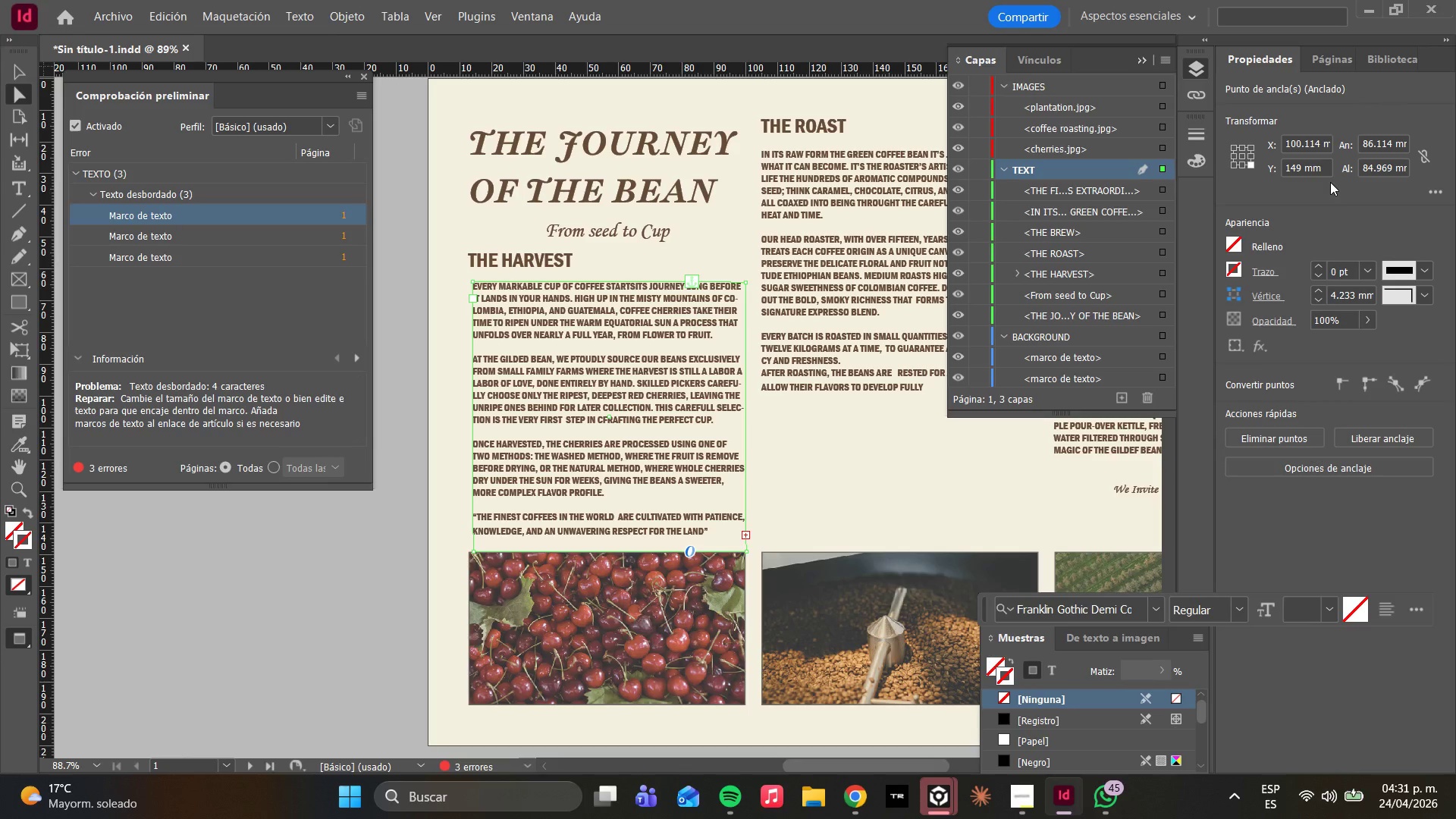 
wait(5.56)
 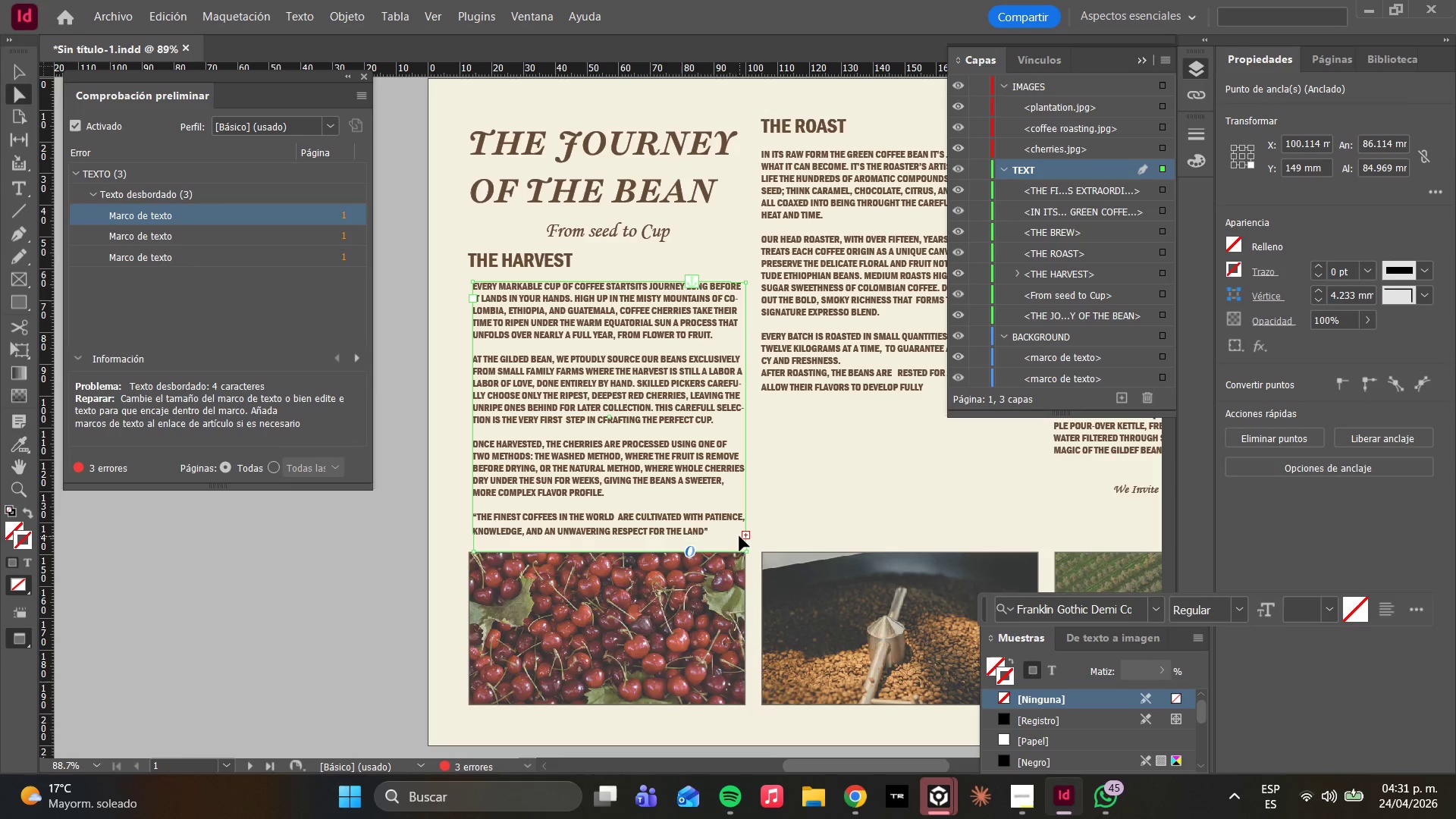 
key(V)
 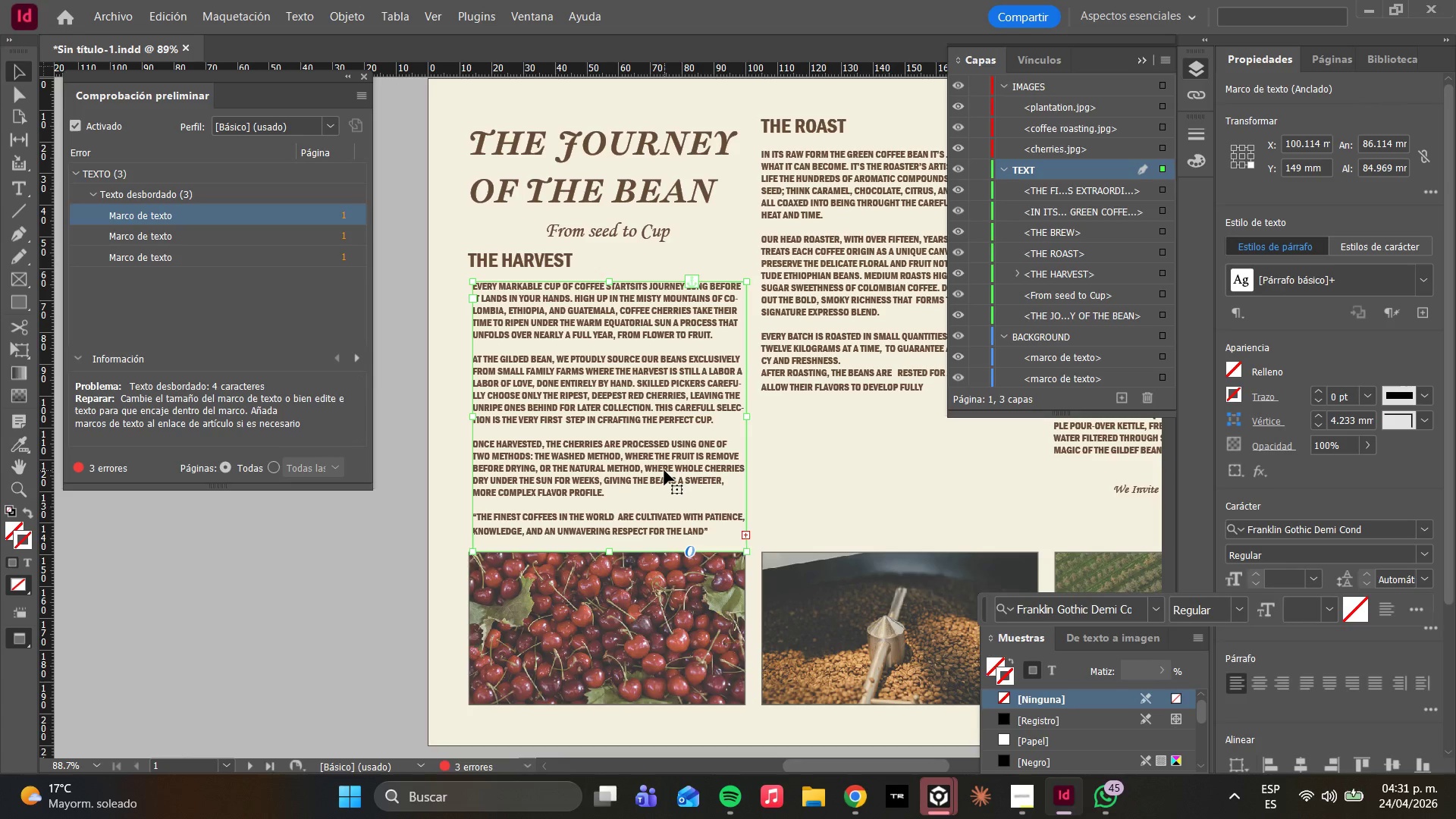 
key(Control+A)
 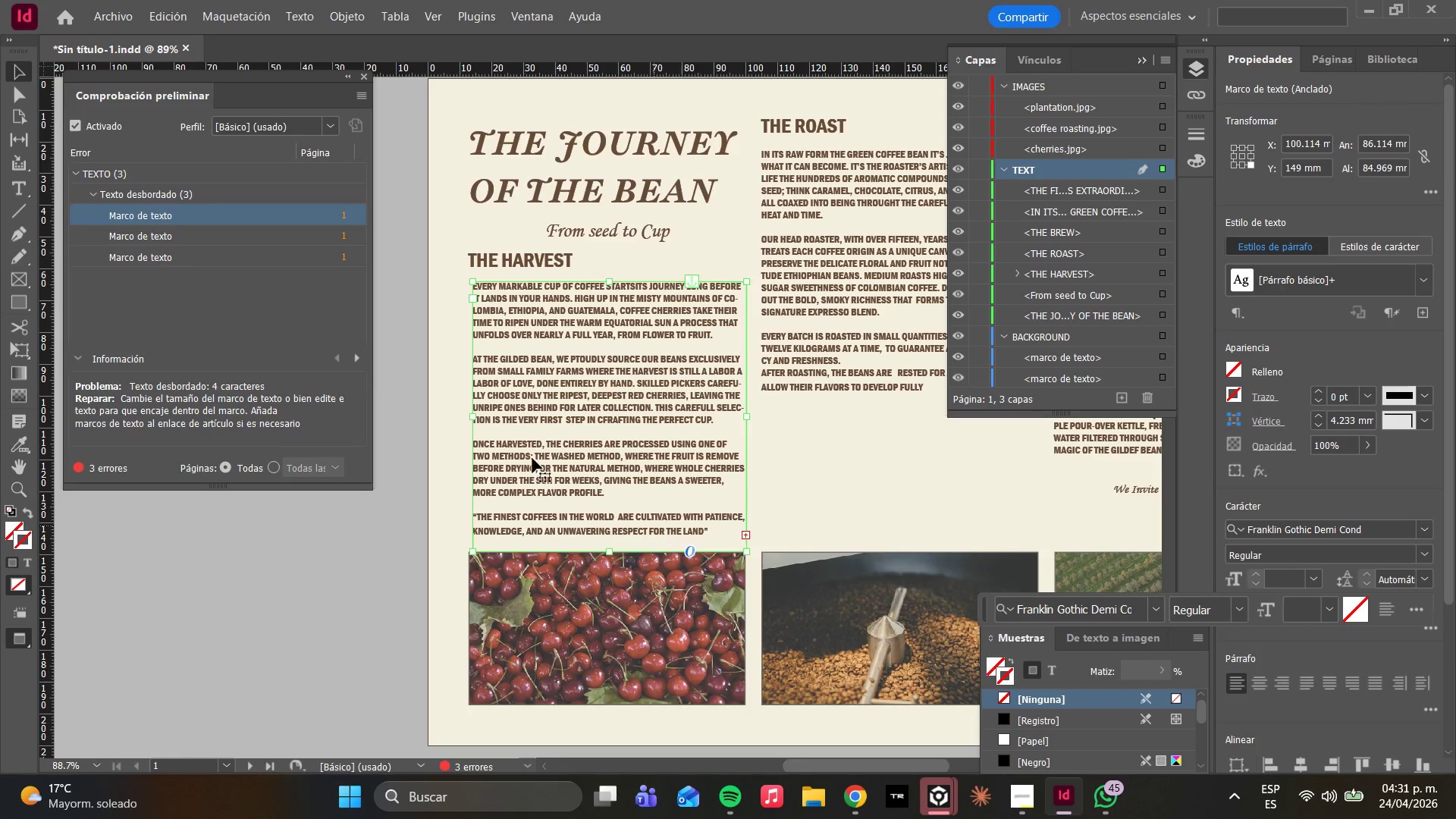 
left_click([17, 84])
 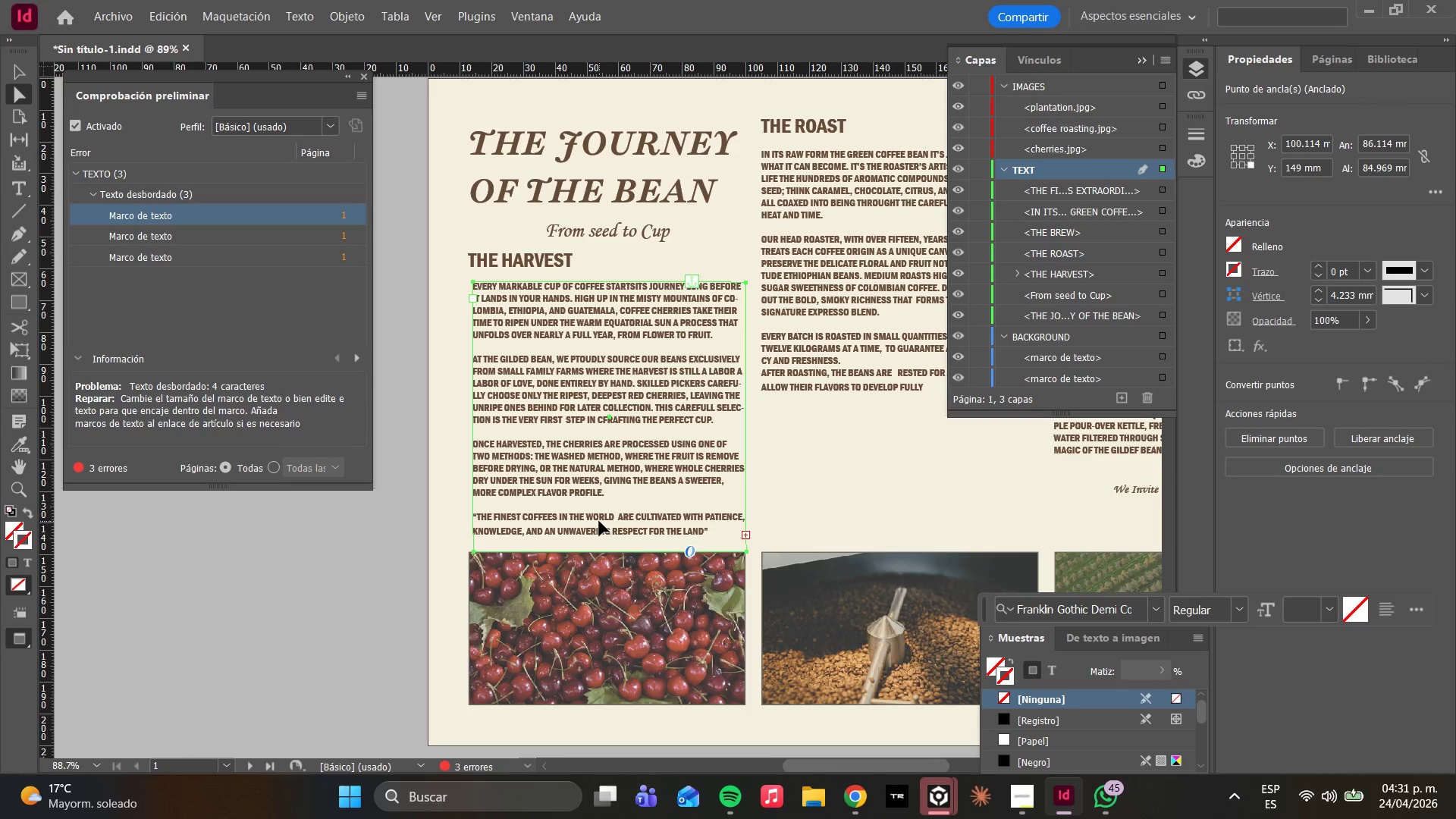 
double_click([599, 521])
 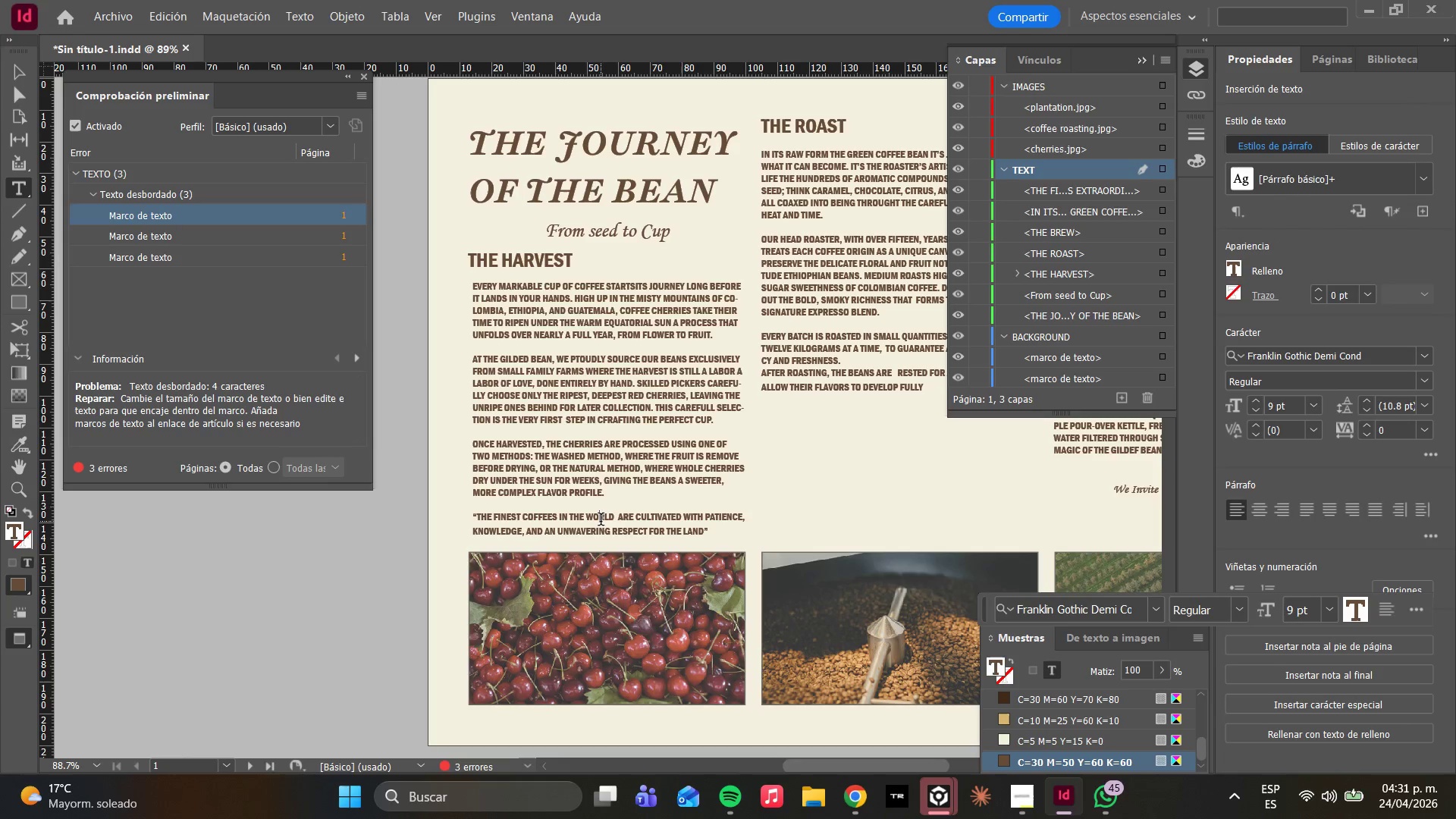 
key(Control+A)
 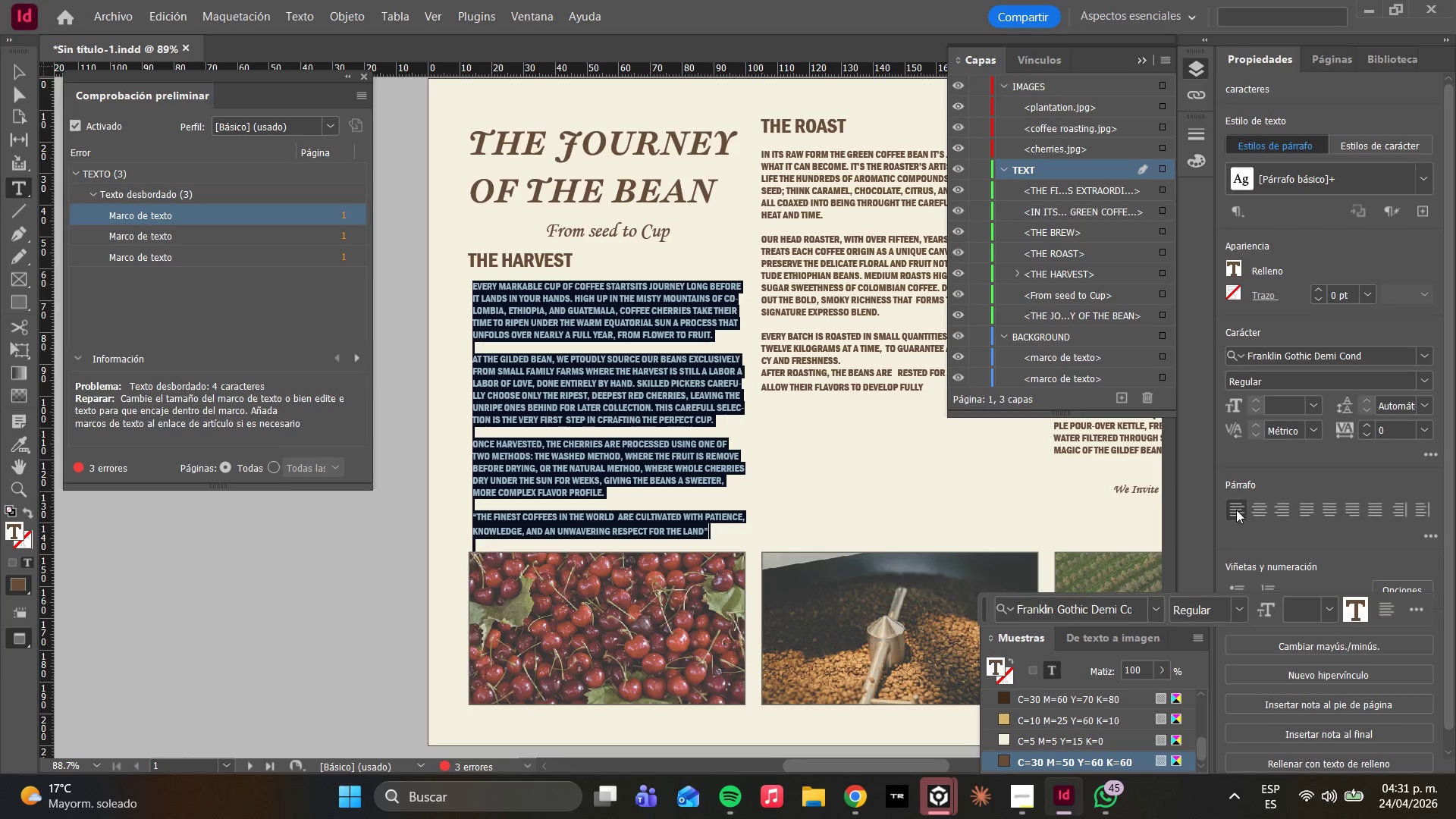 
left_click([1237, 510])
 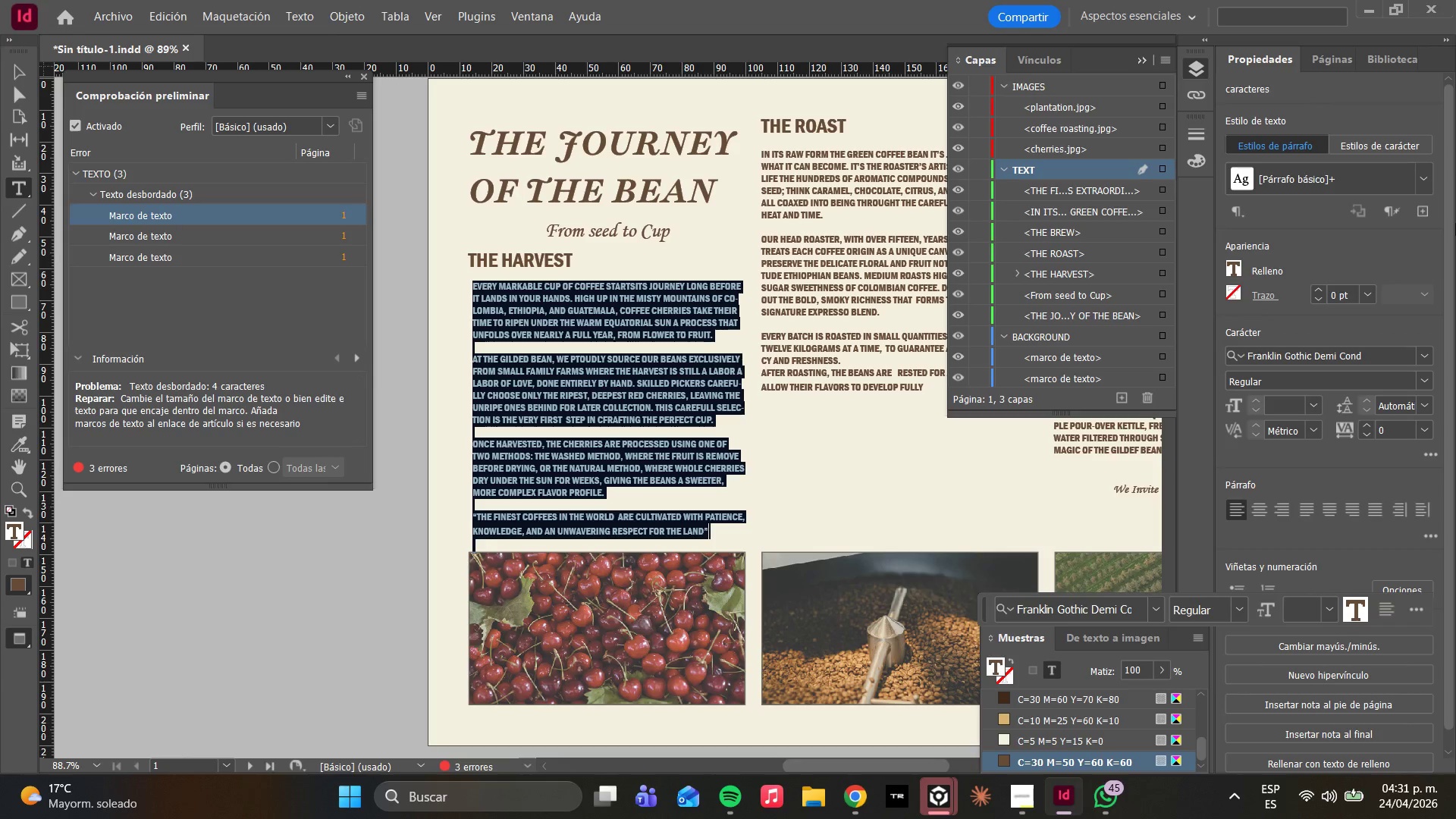 
wait(33.86)
 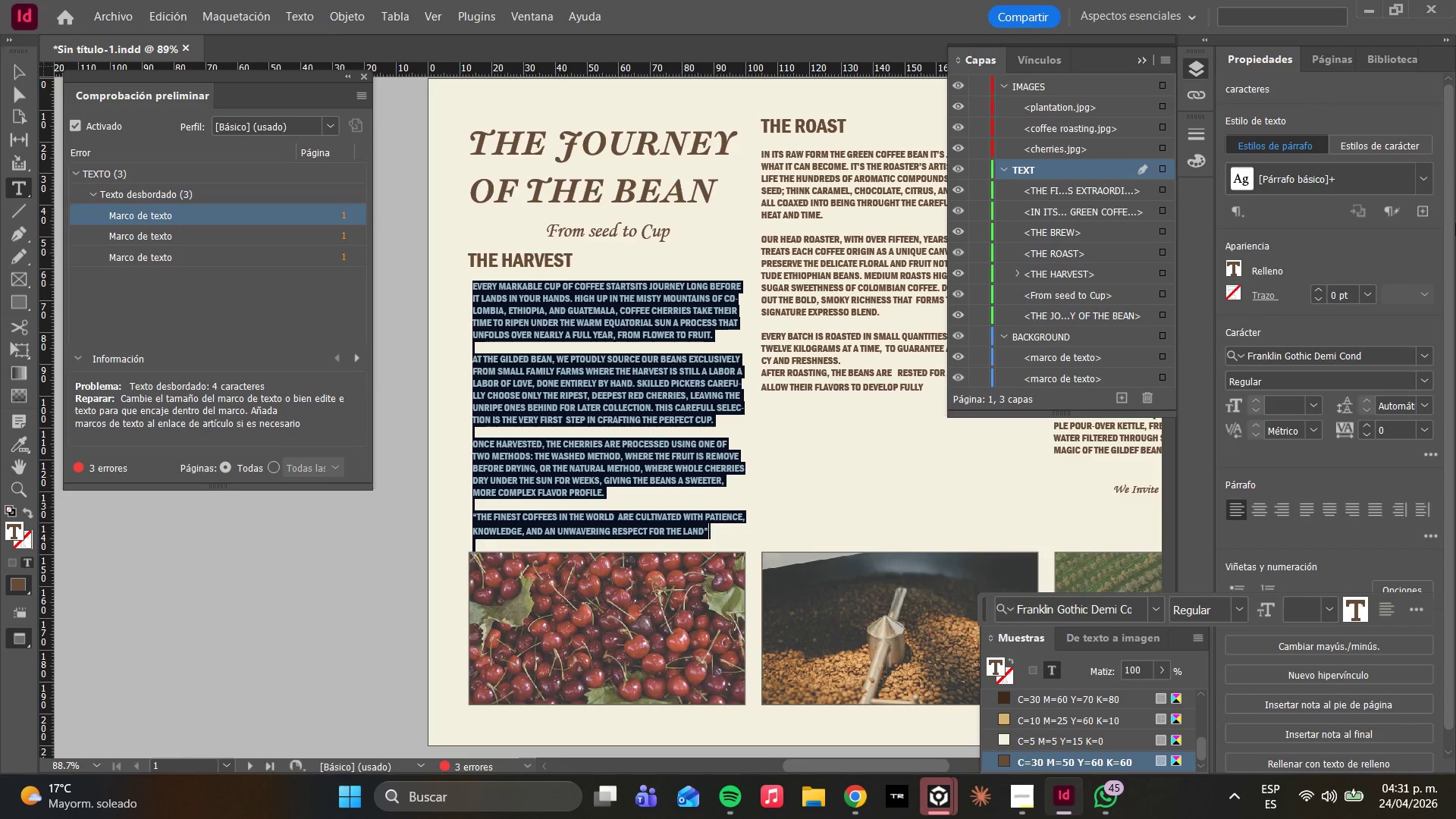 
left_click([1255, 512])
 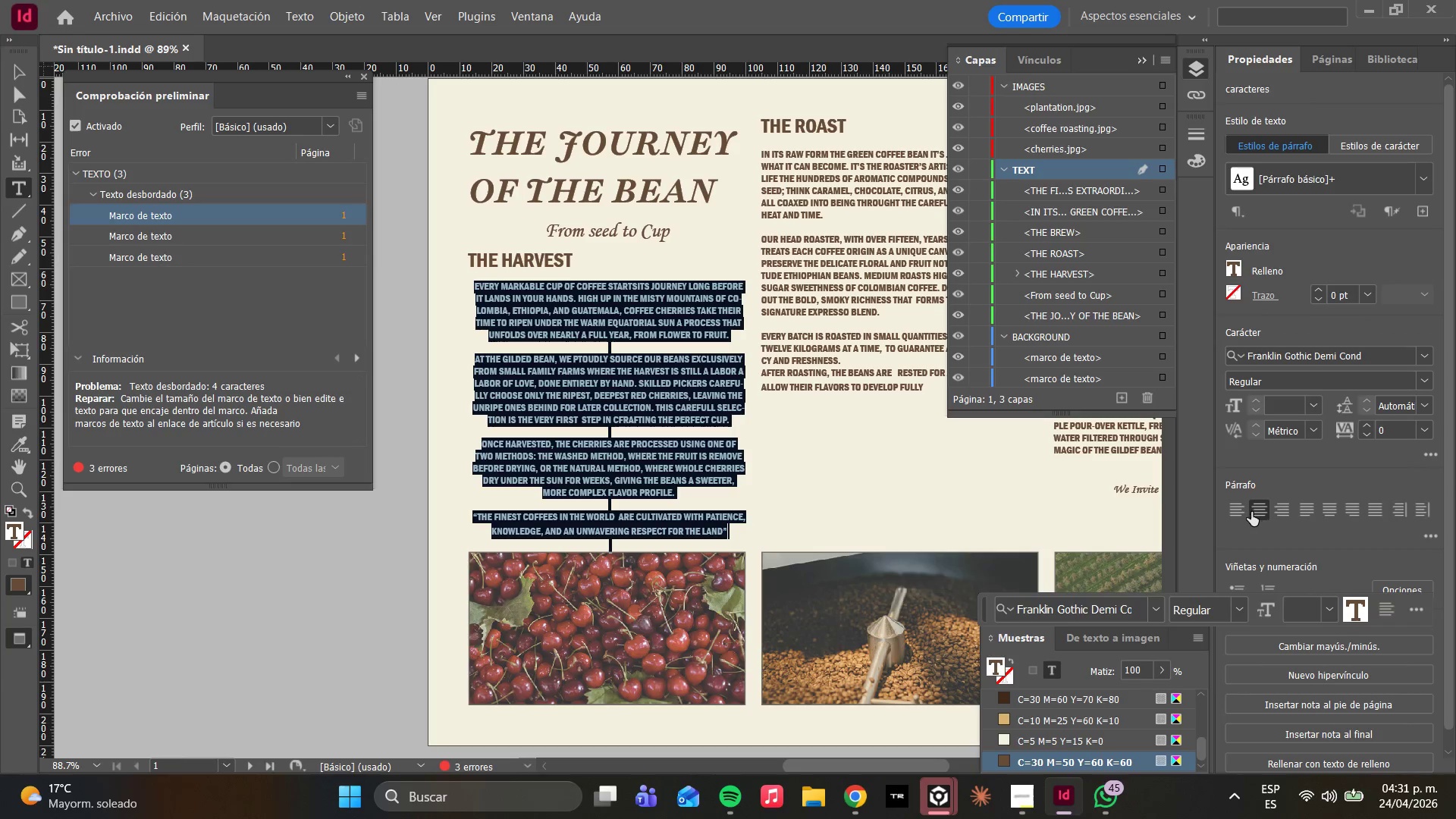 
left_click([1243, 512])
 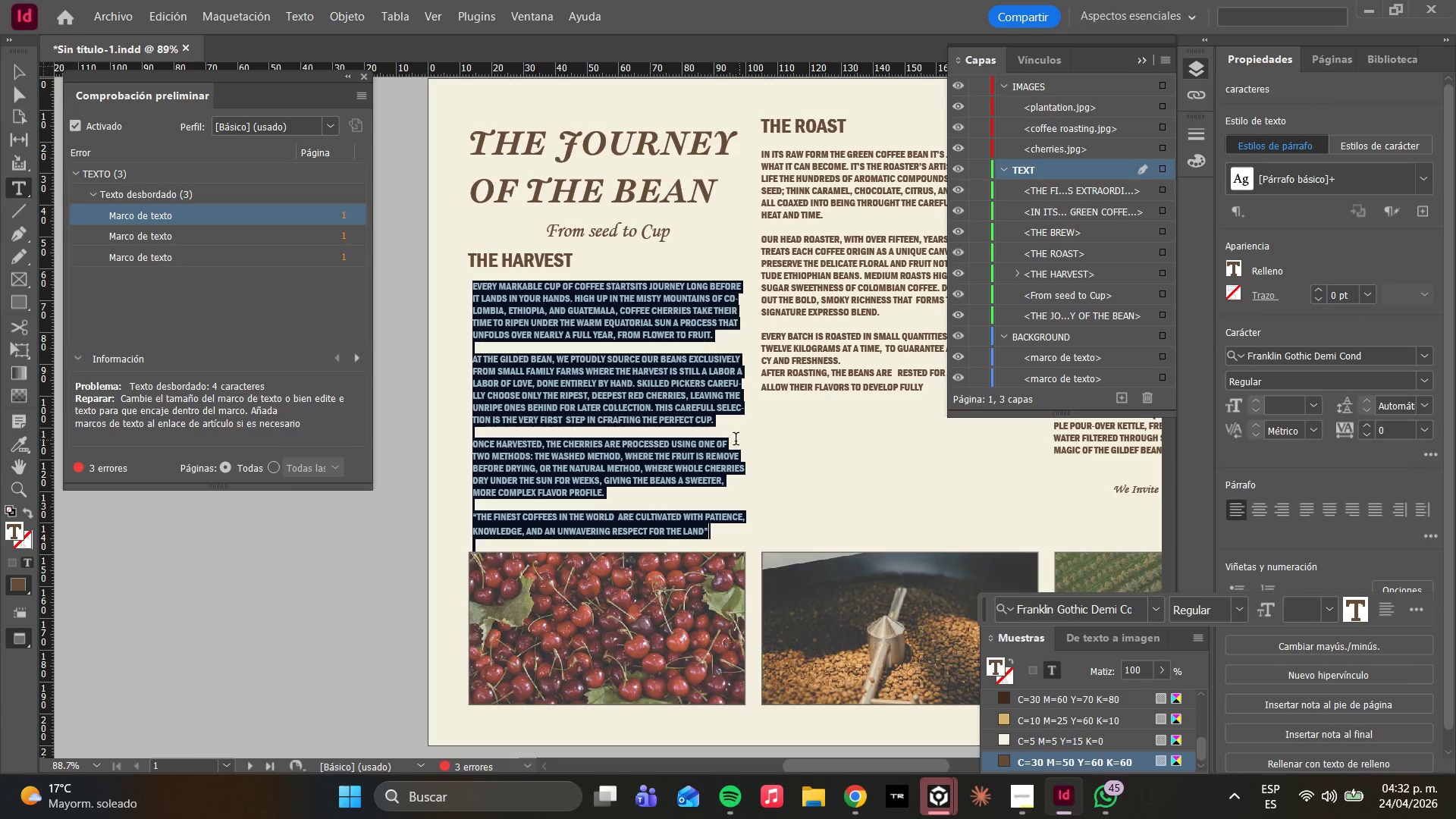 
left_click([709, 452])
 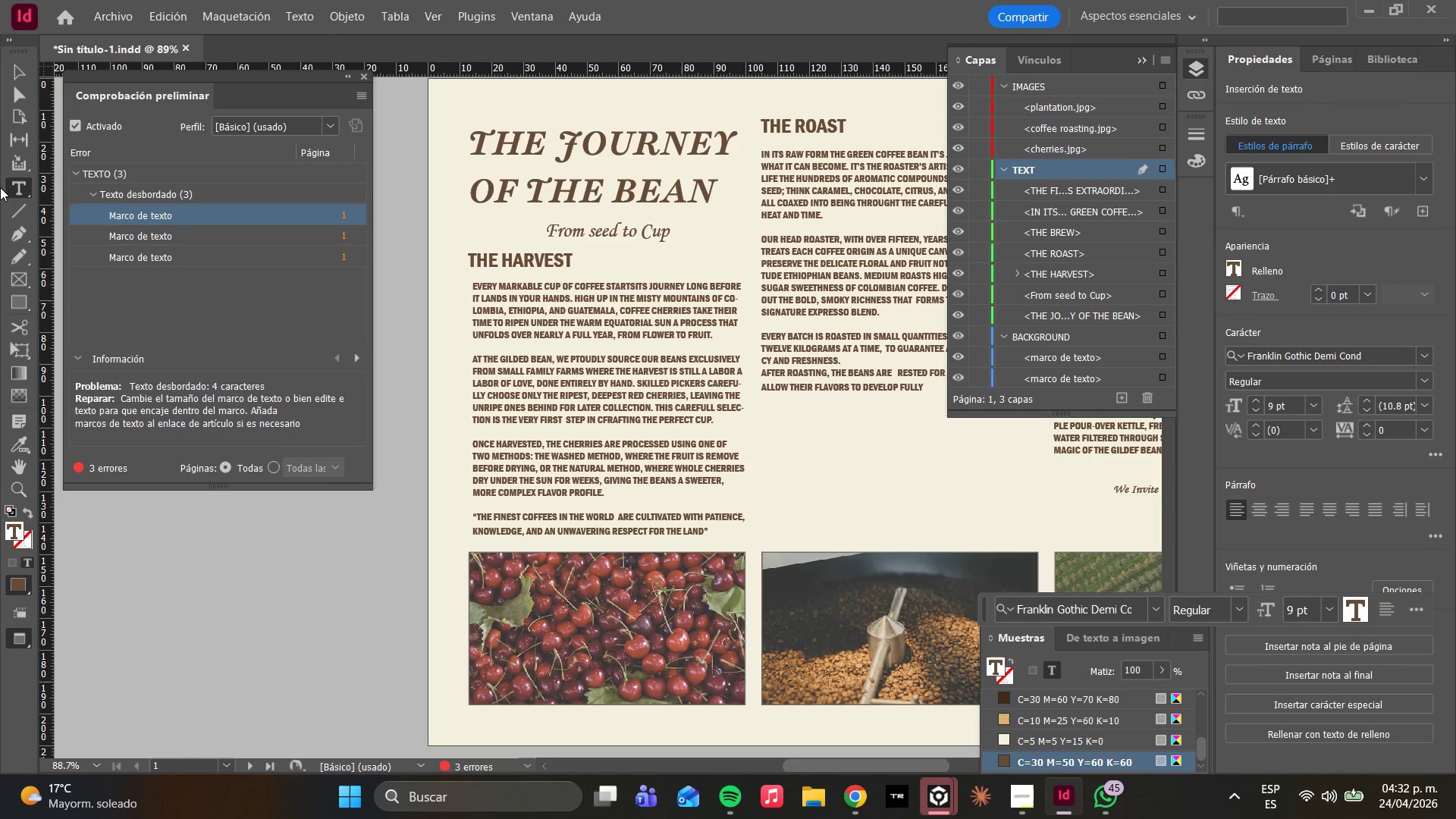 
left_click([27, 96])
 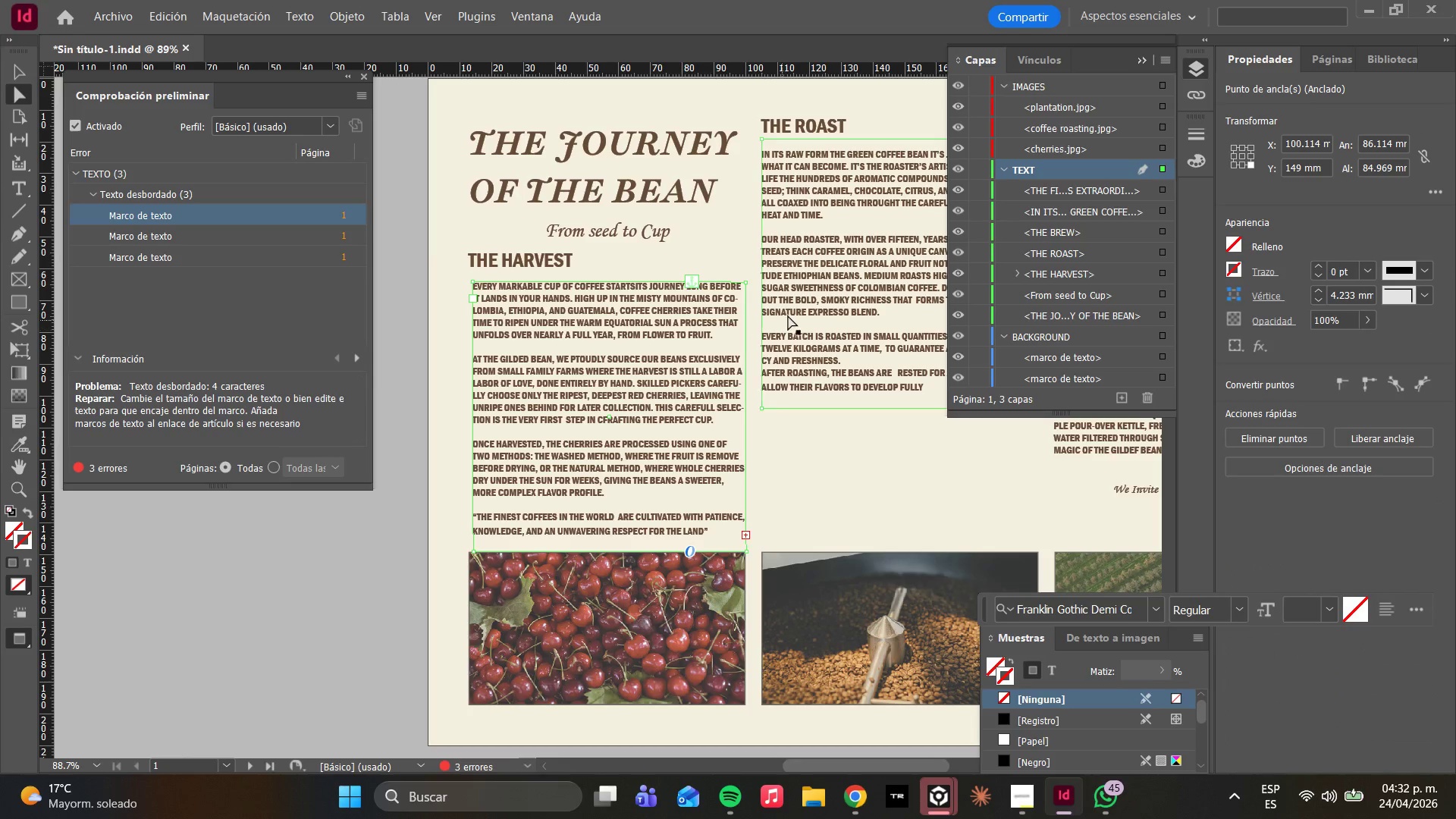 
left_click([812, 301])
 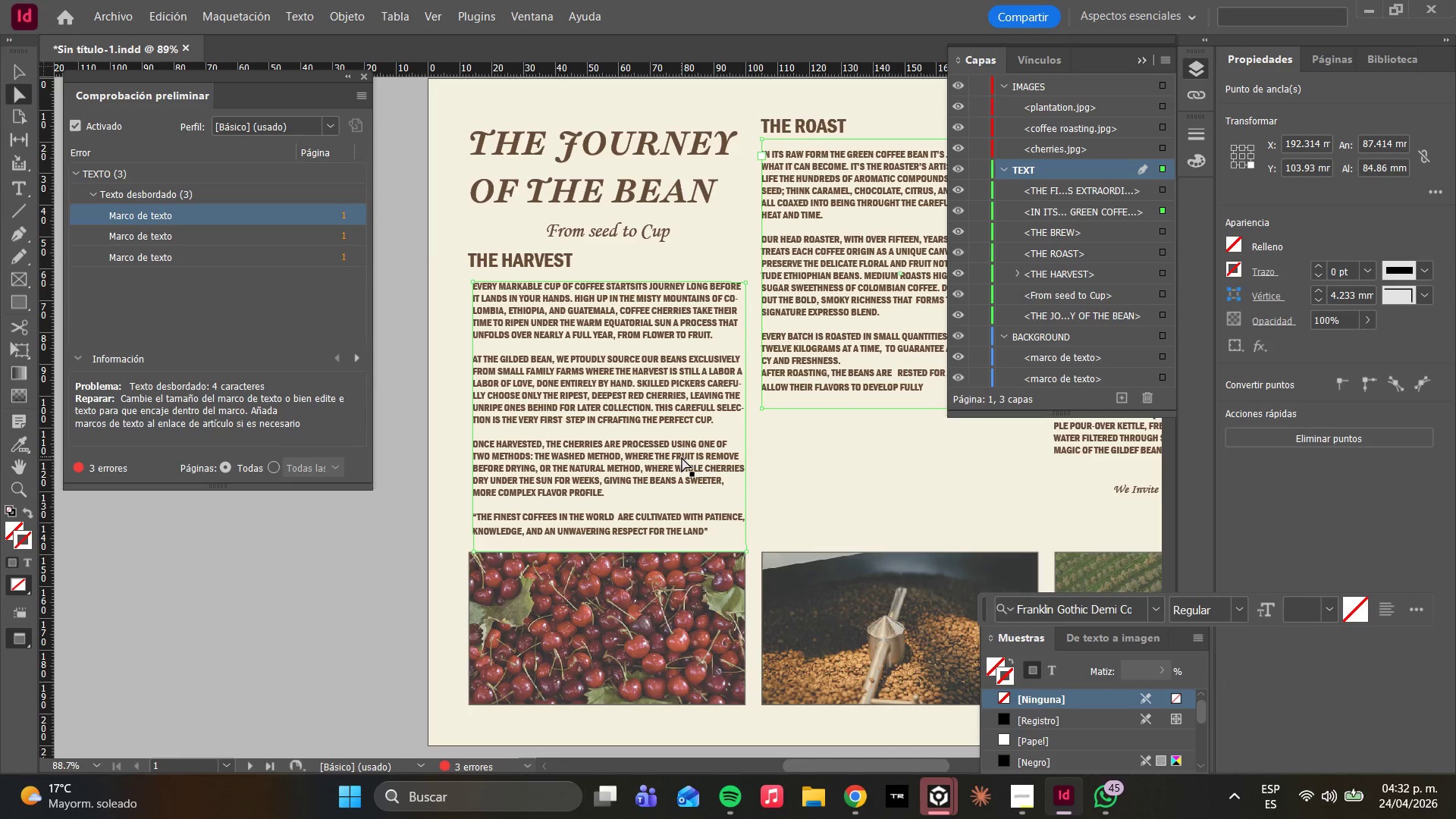 
left_click([682, 457])
 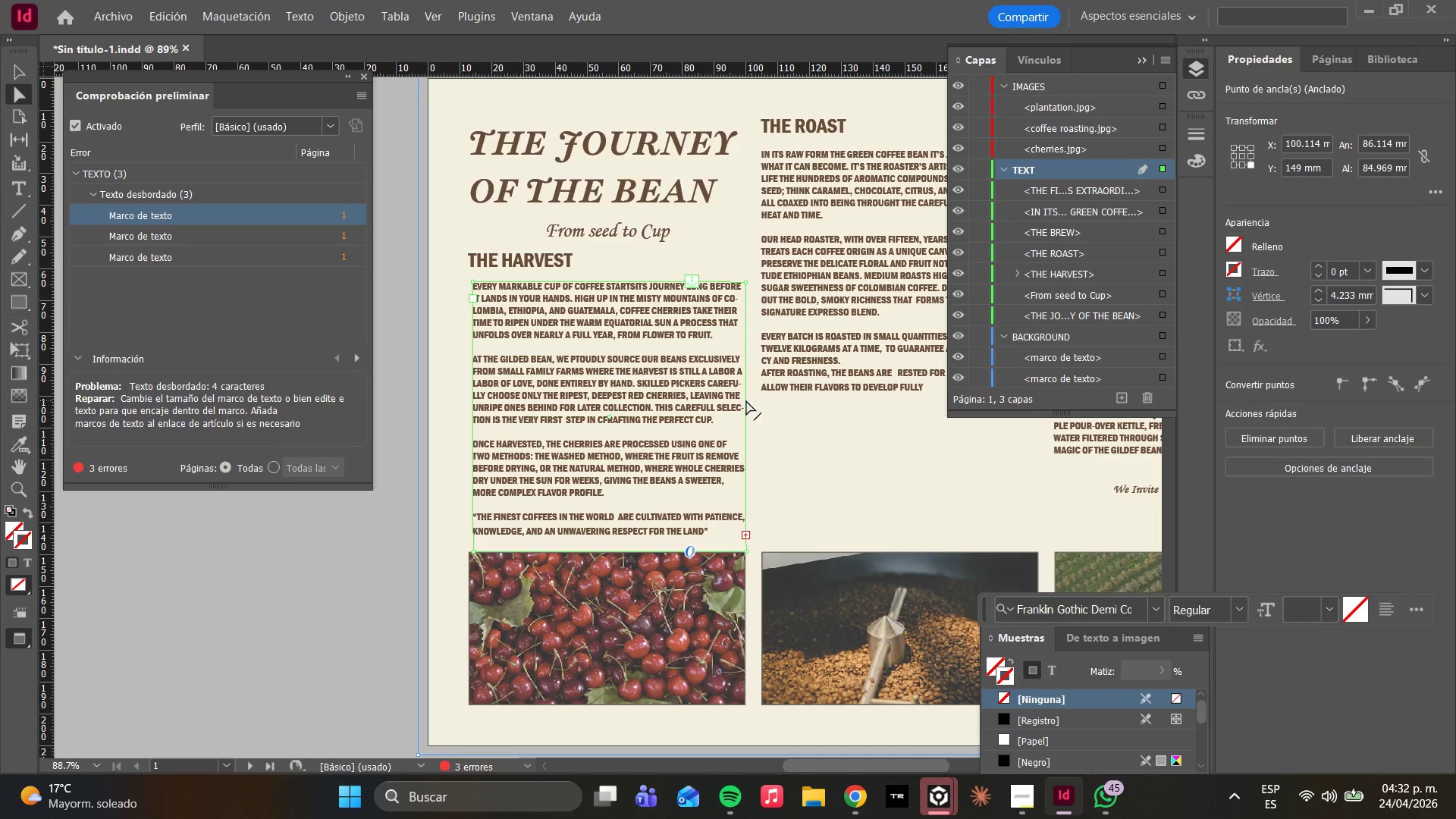 
left_click_drag(start_coordinate=[588, 397], to_coordinate=[583, 394])
 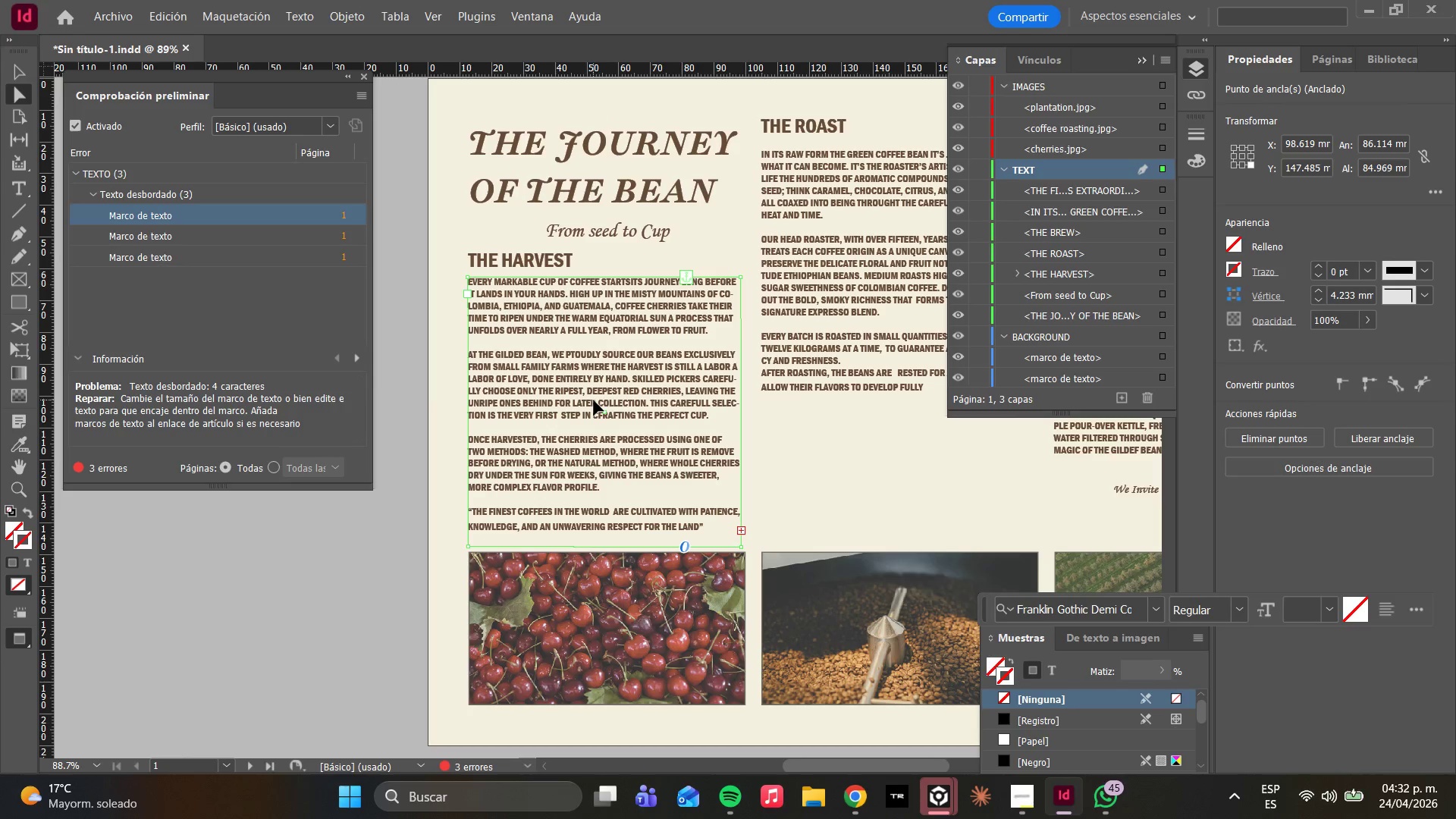 
key(W)
 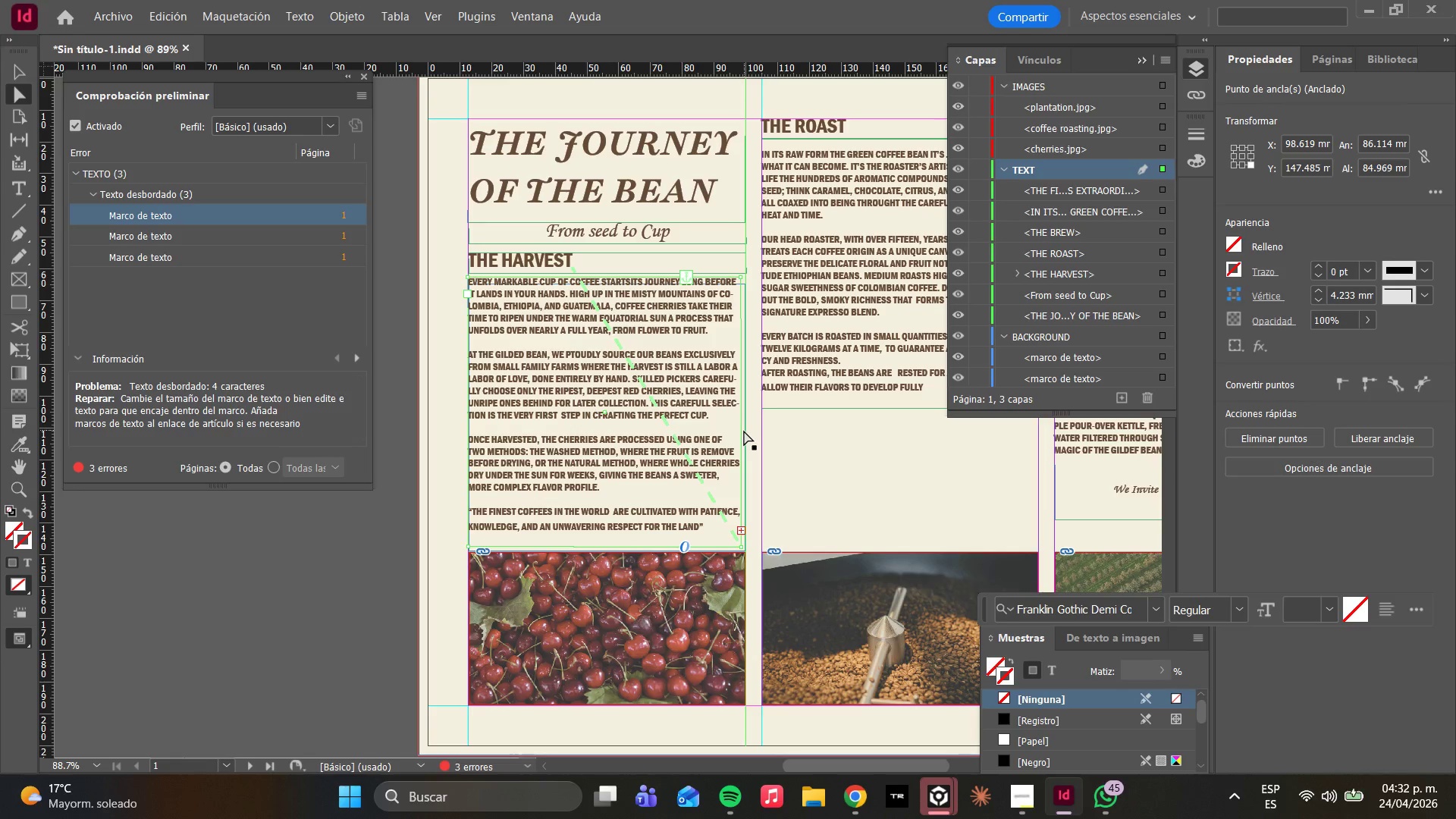 
left_click([739, 429])
 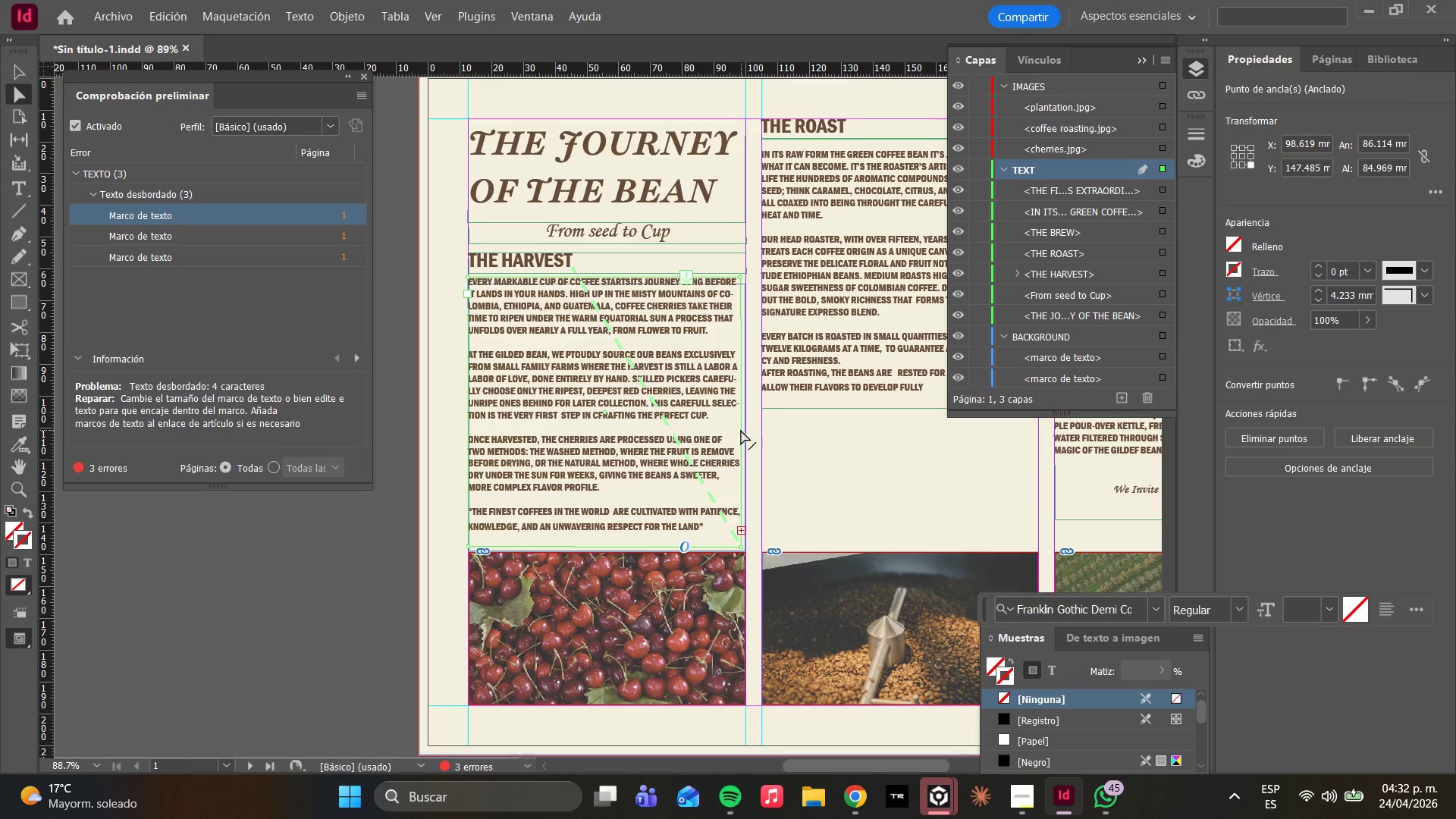 
left_click([742, 430])
 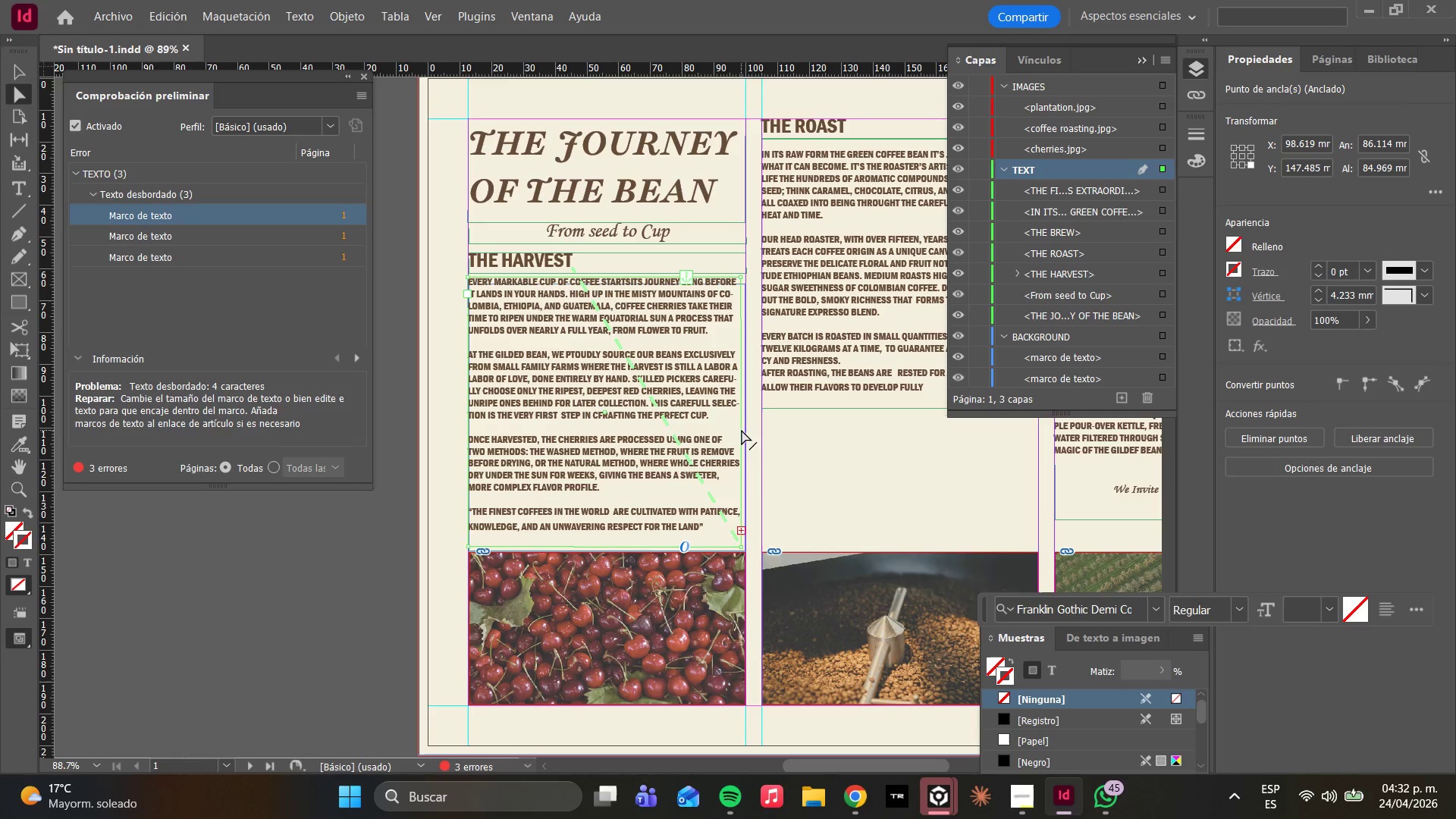 
left_click_drag(start_coordinate=[742, 430], to_coordinate=[746, 430])
 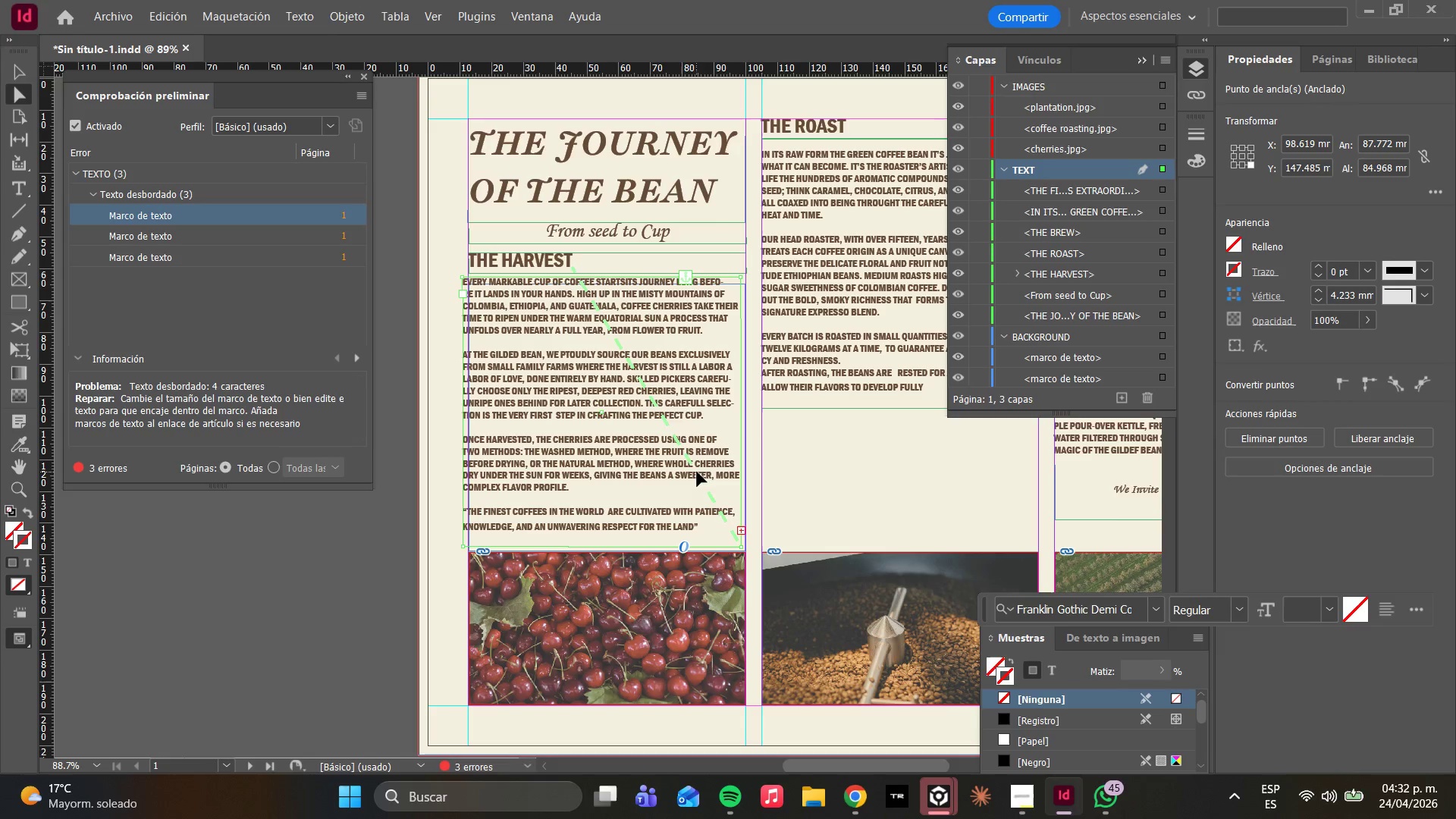 
key(Control+ControlLeft)
 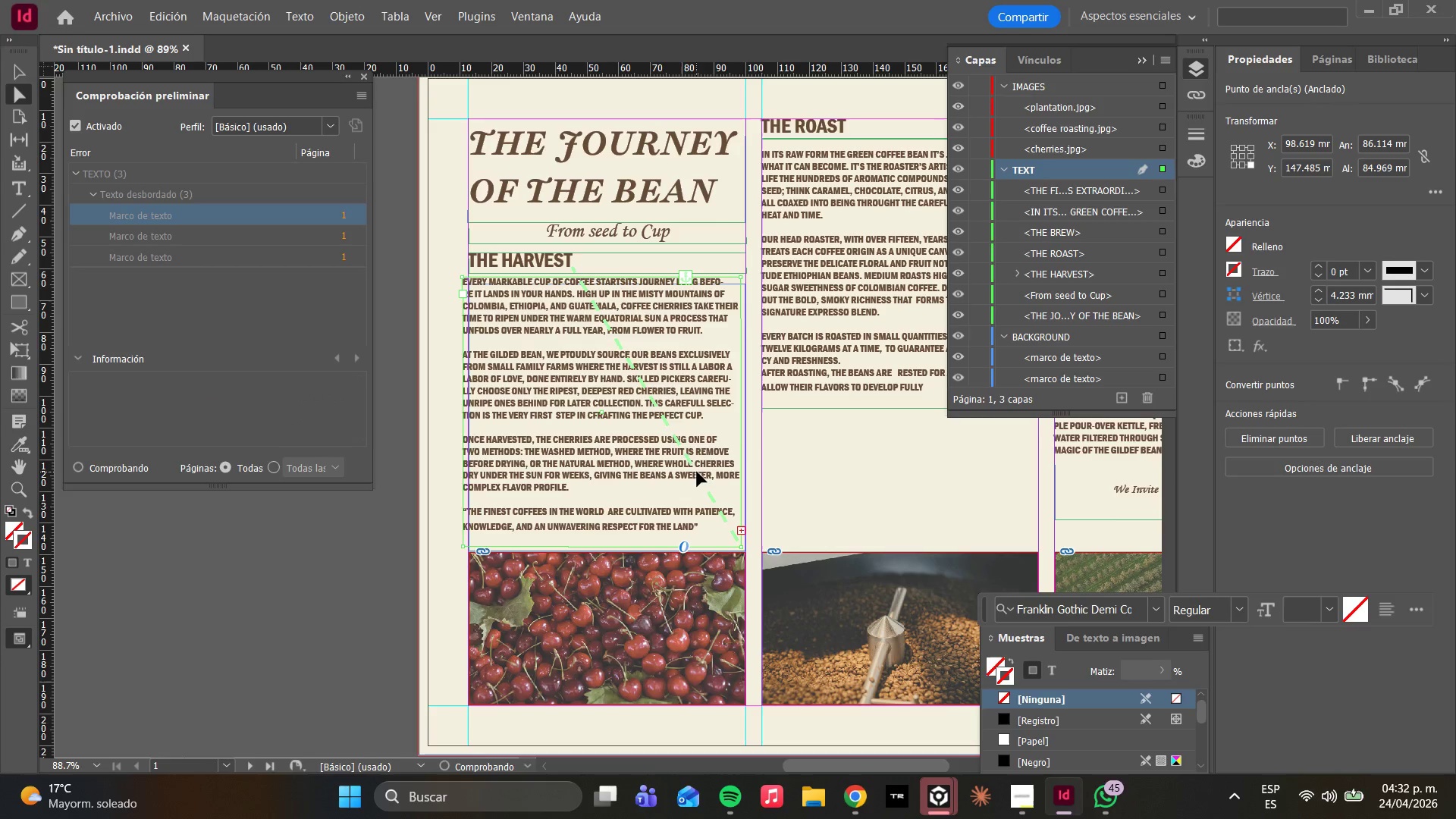 
key(Control+Z)
 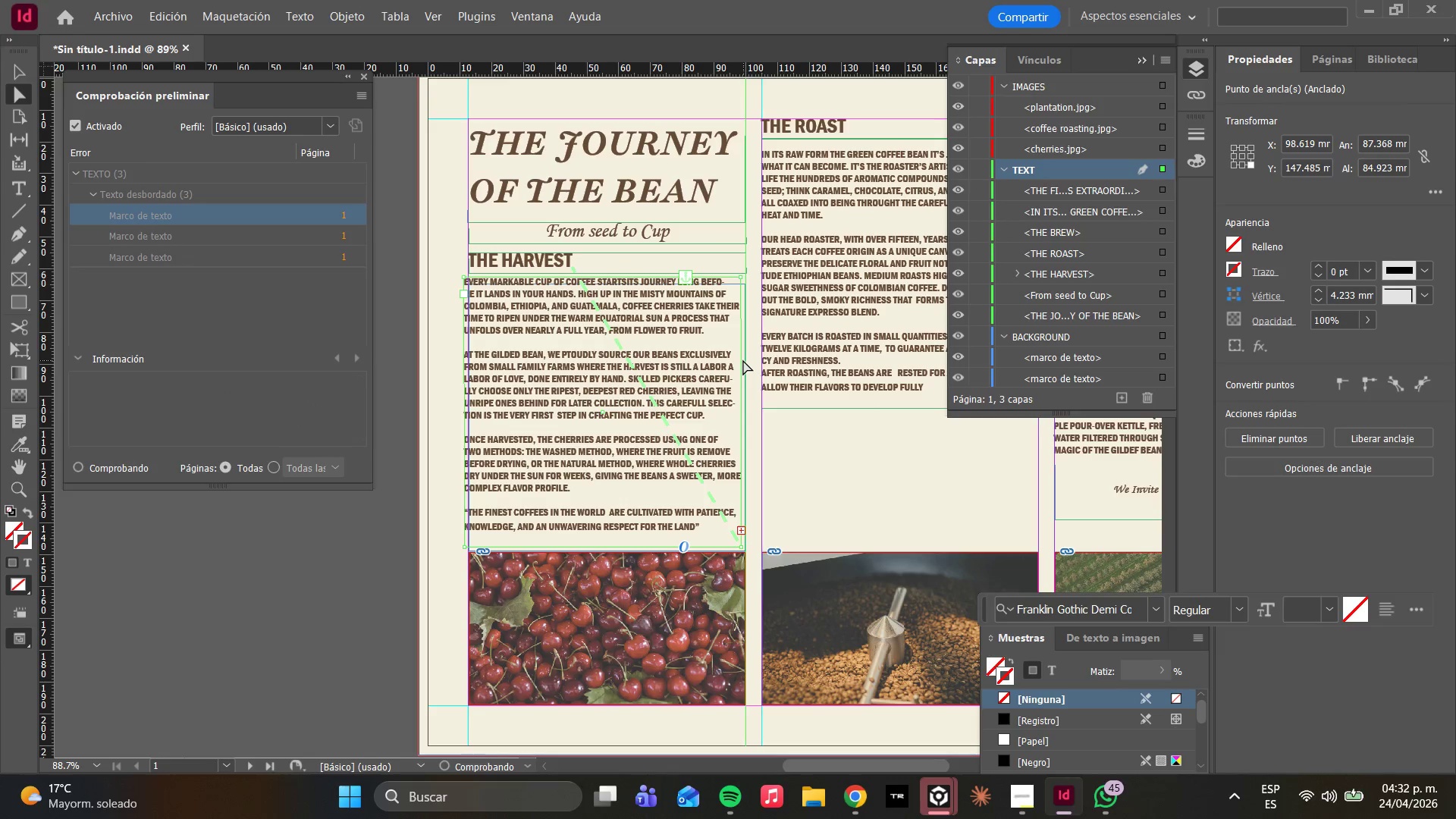 
wait(6.0)
 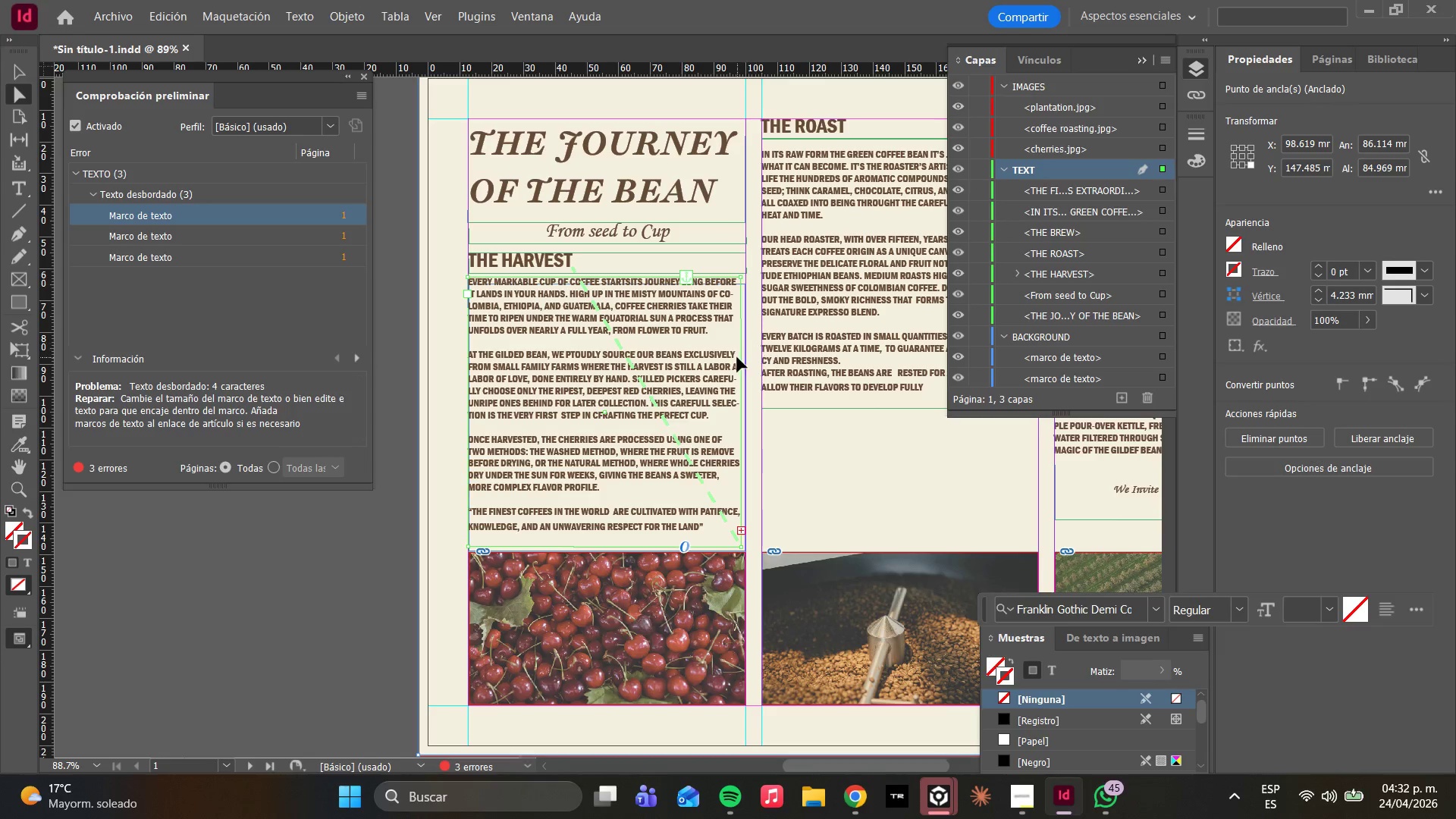 
left_click_drag(start_coordinate=[742, 407], to_coordinate=[746, 407])
 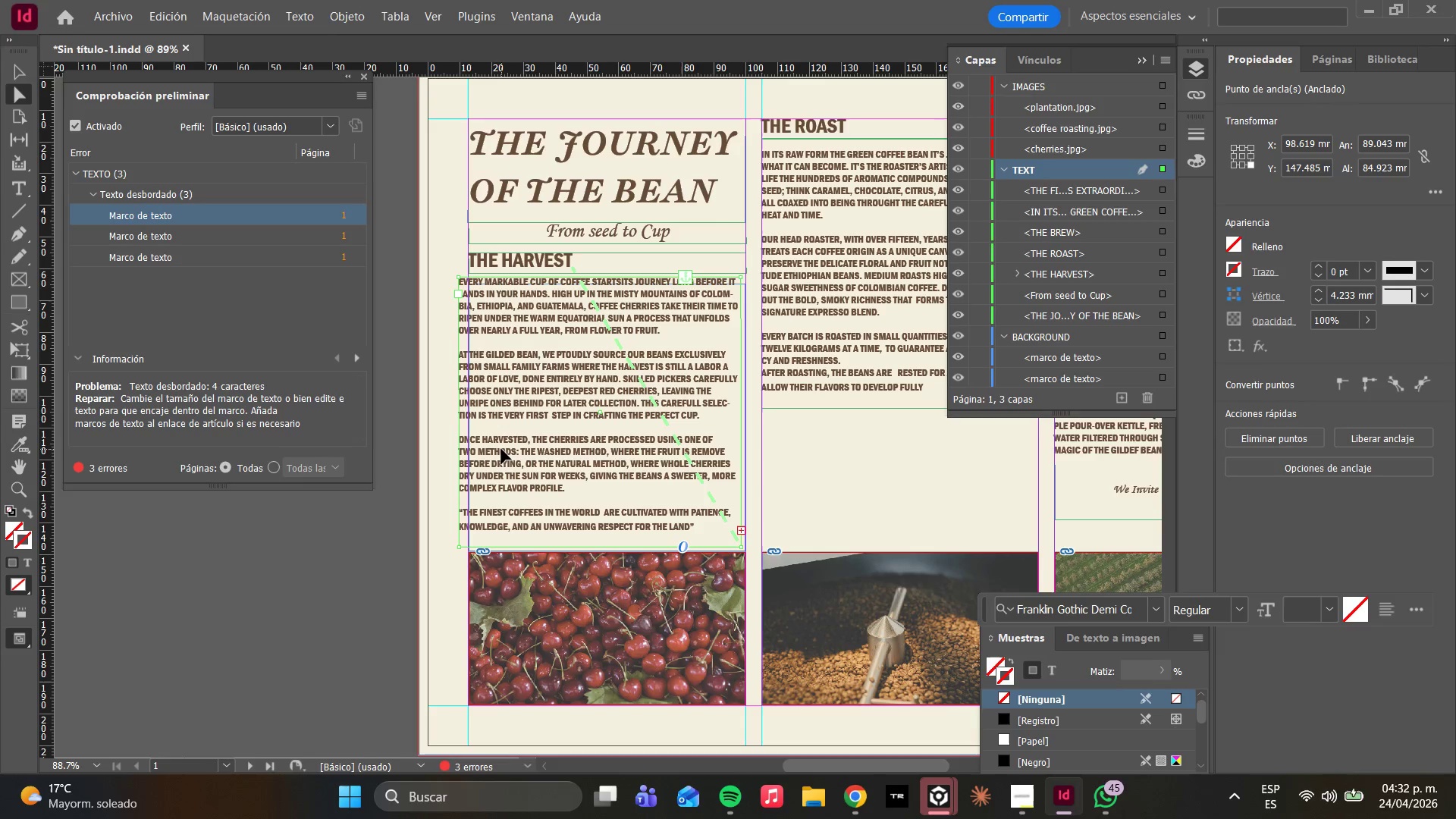 
key(Control+Z)
 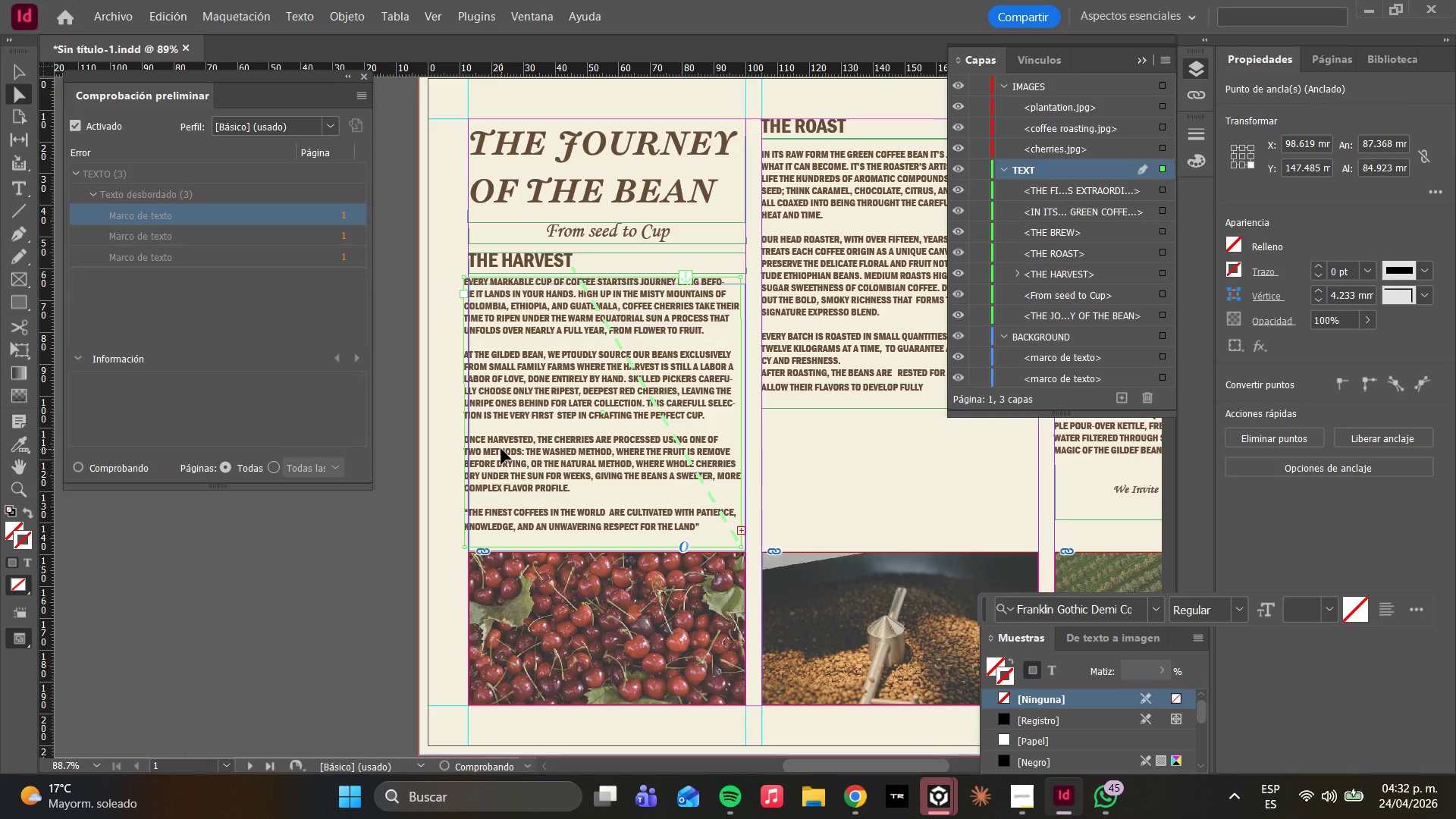 
key(Control+Z)
 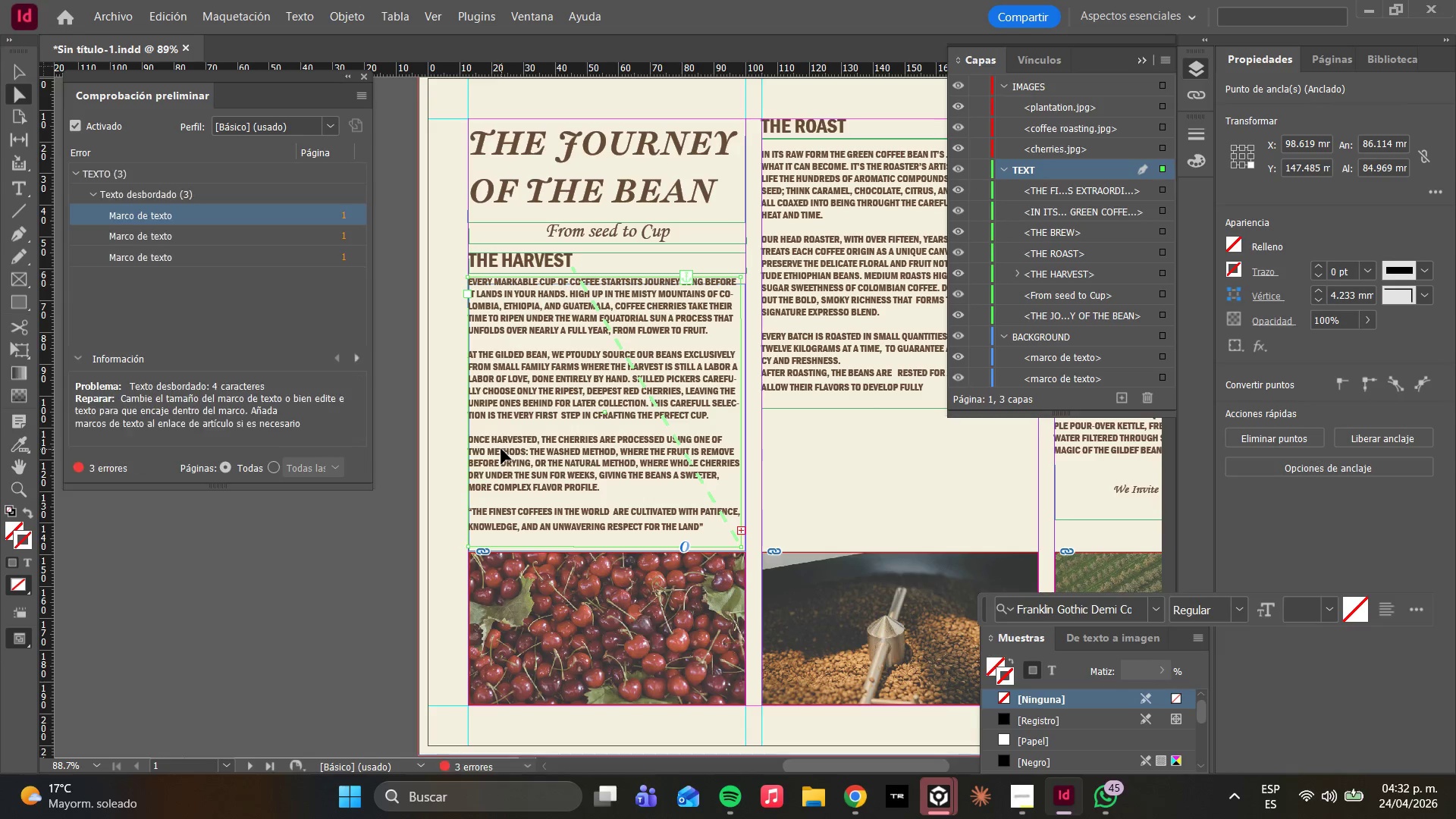 
key(Control+Z)
 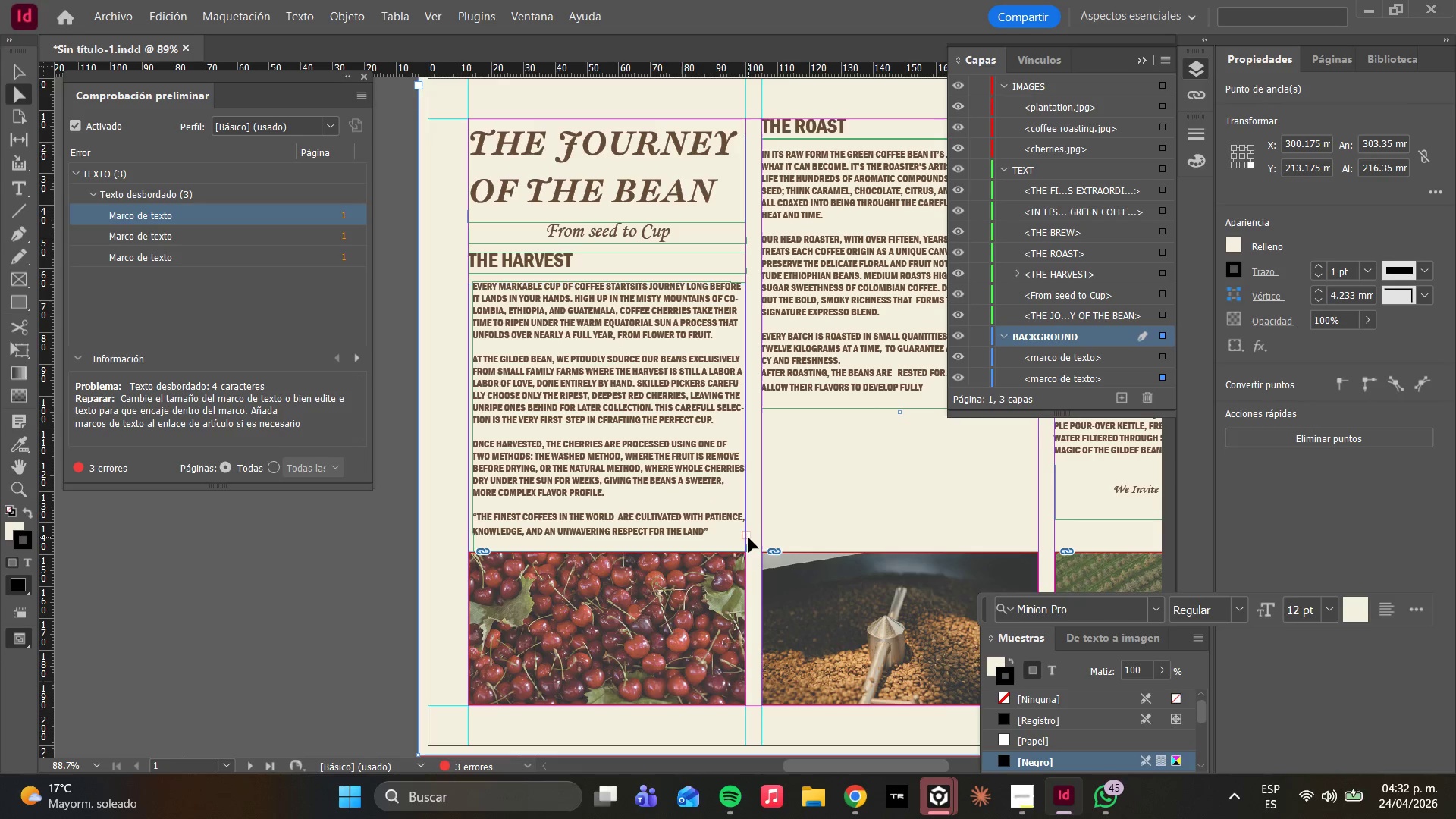 
double_click([747, 538])
 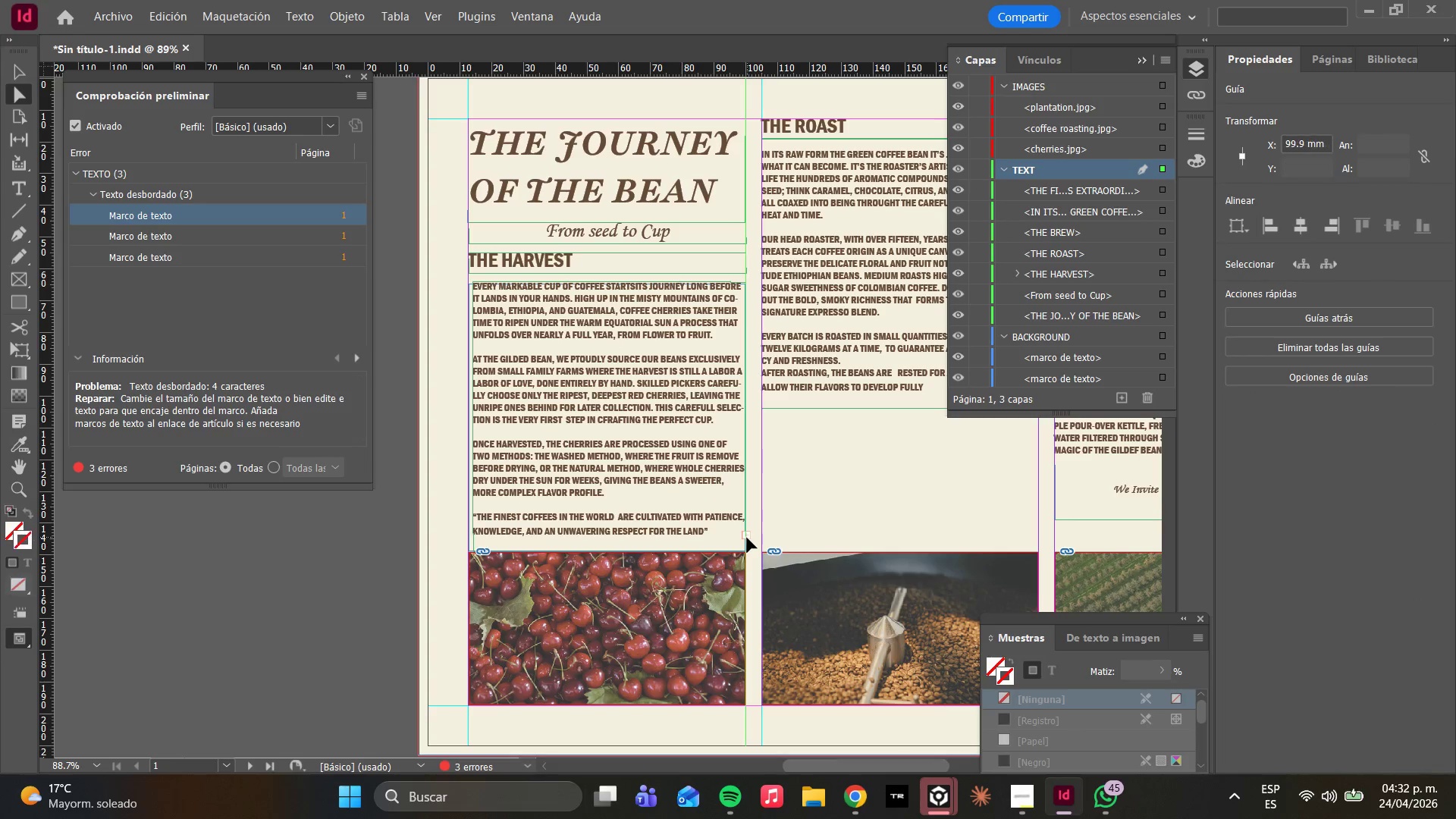 
triple_click([747, 538])
 